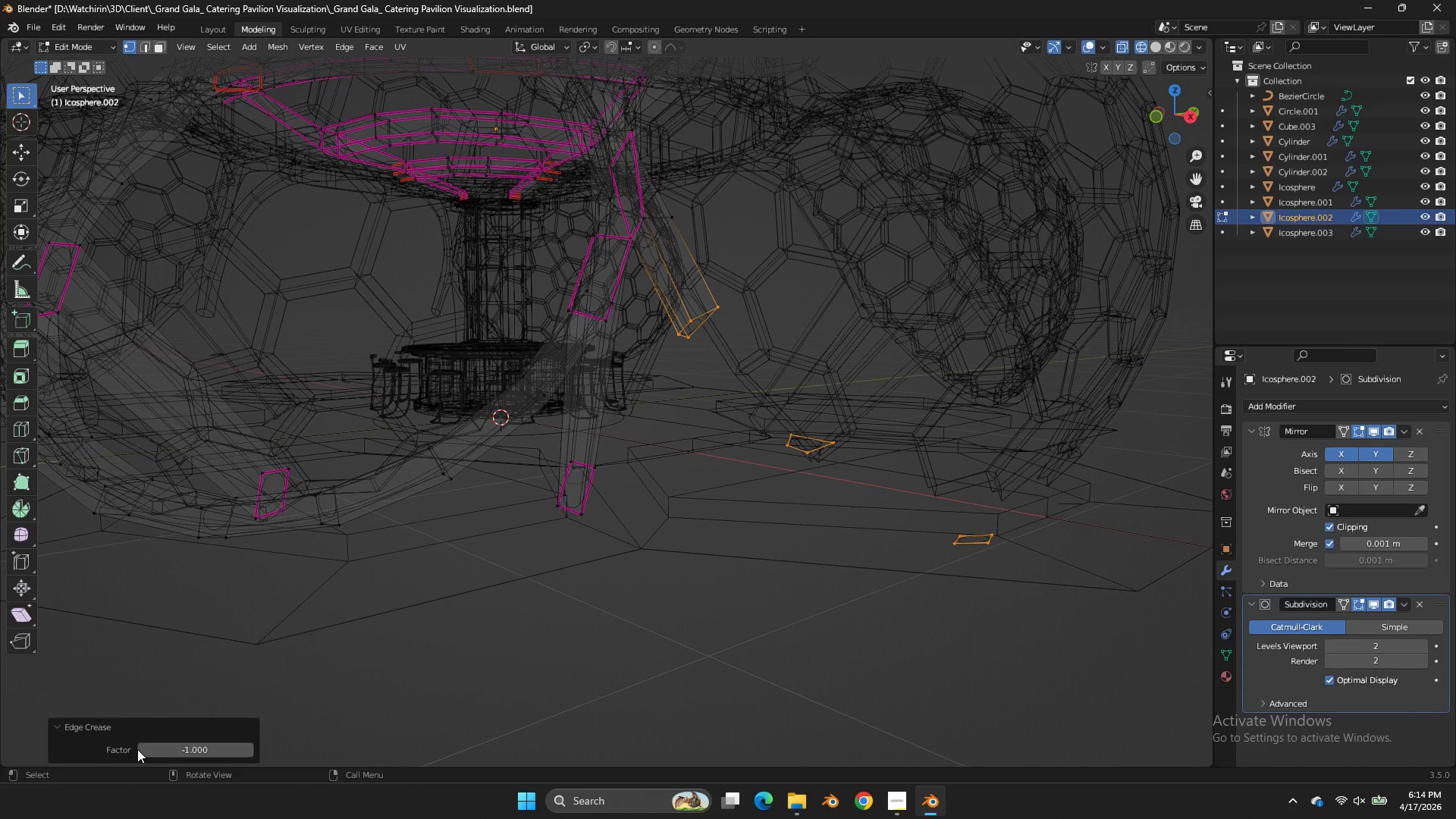 
key(Z)
 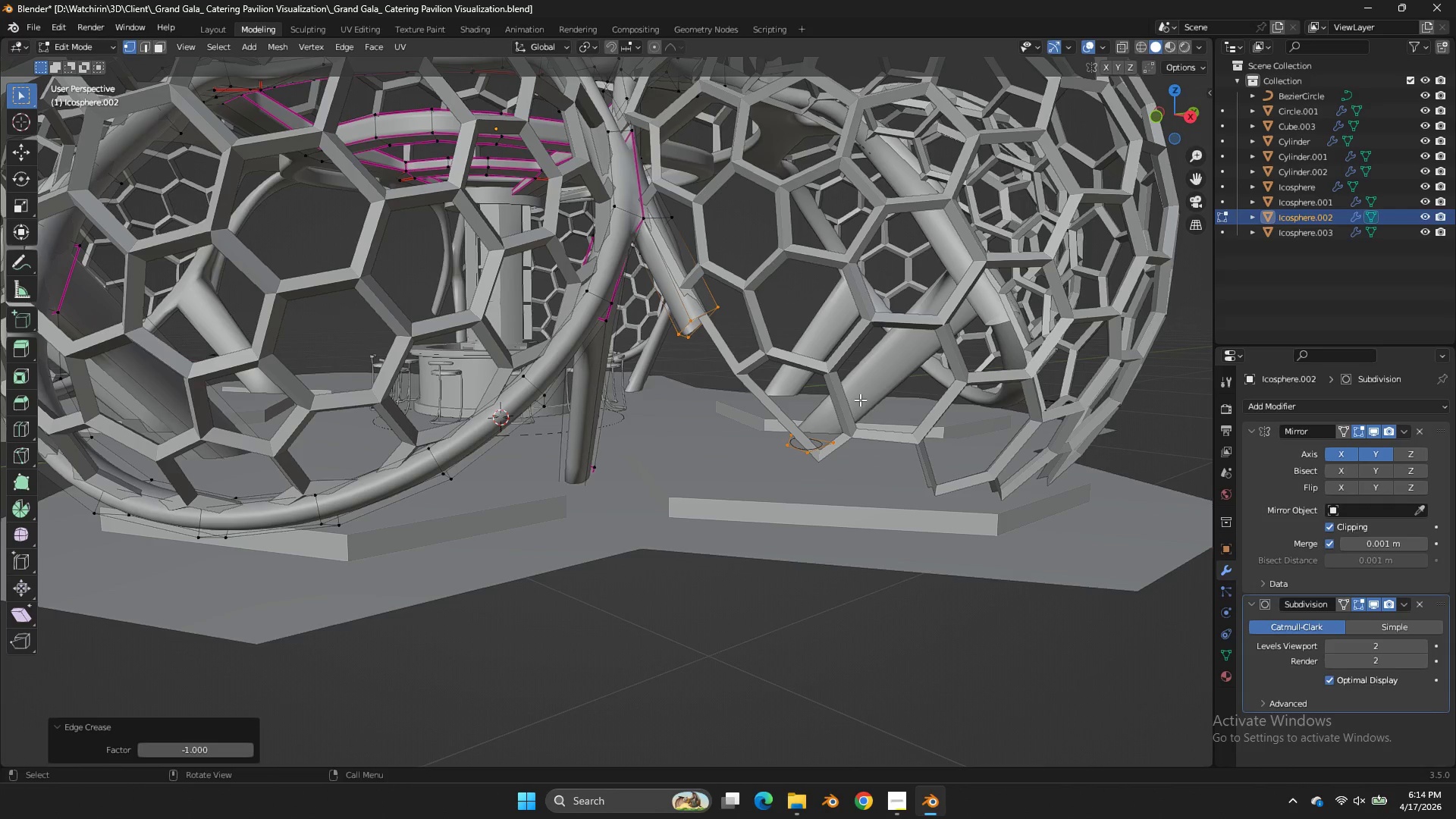 
left_click_drag(start_coordinate=[864, 401], to_coordinate=[772, 477])
 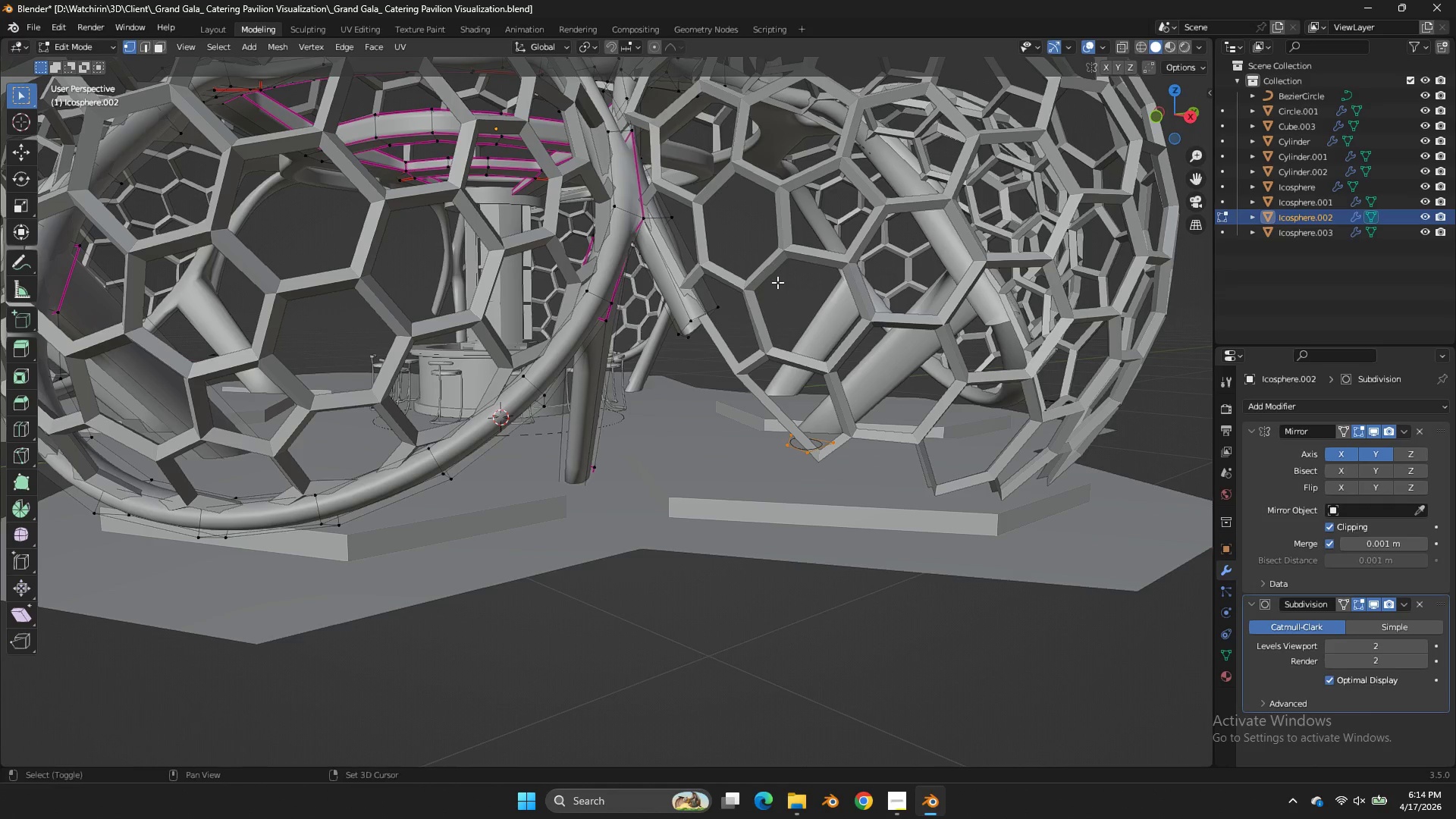 
left_click_drag(start_coordinate=[772, 293], to_coordinate=[679, 359])
 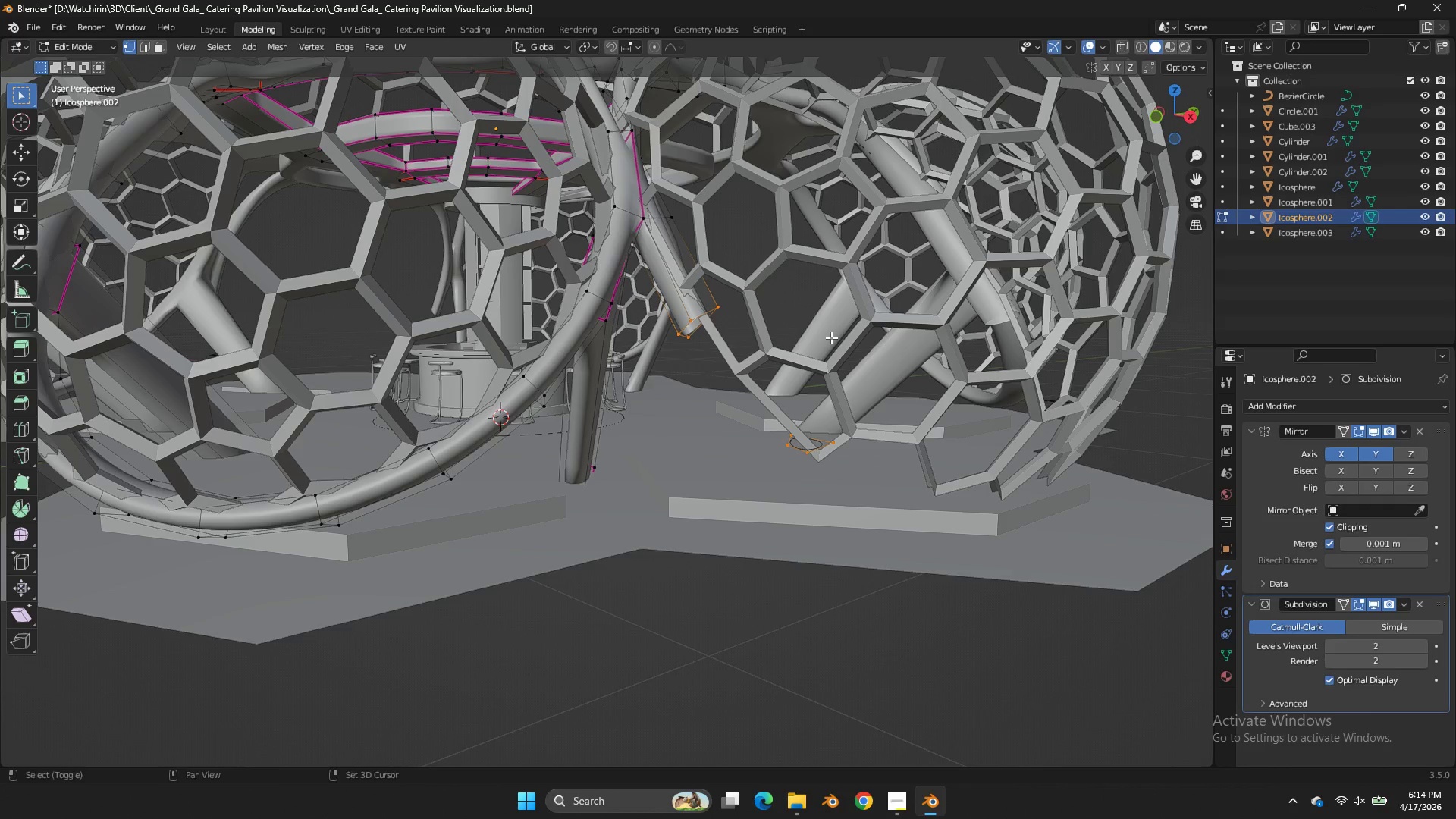 
key(Shift+E)
 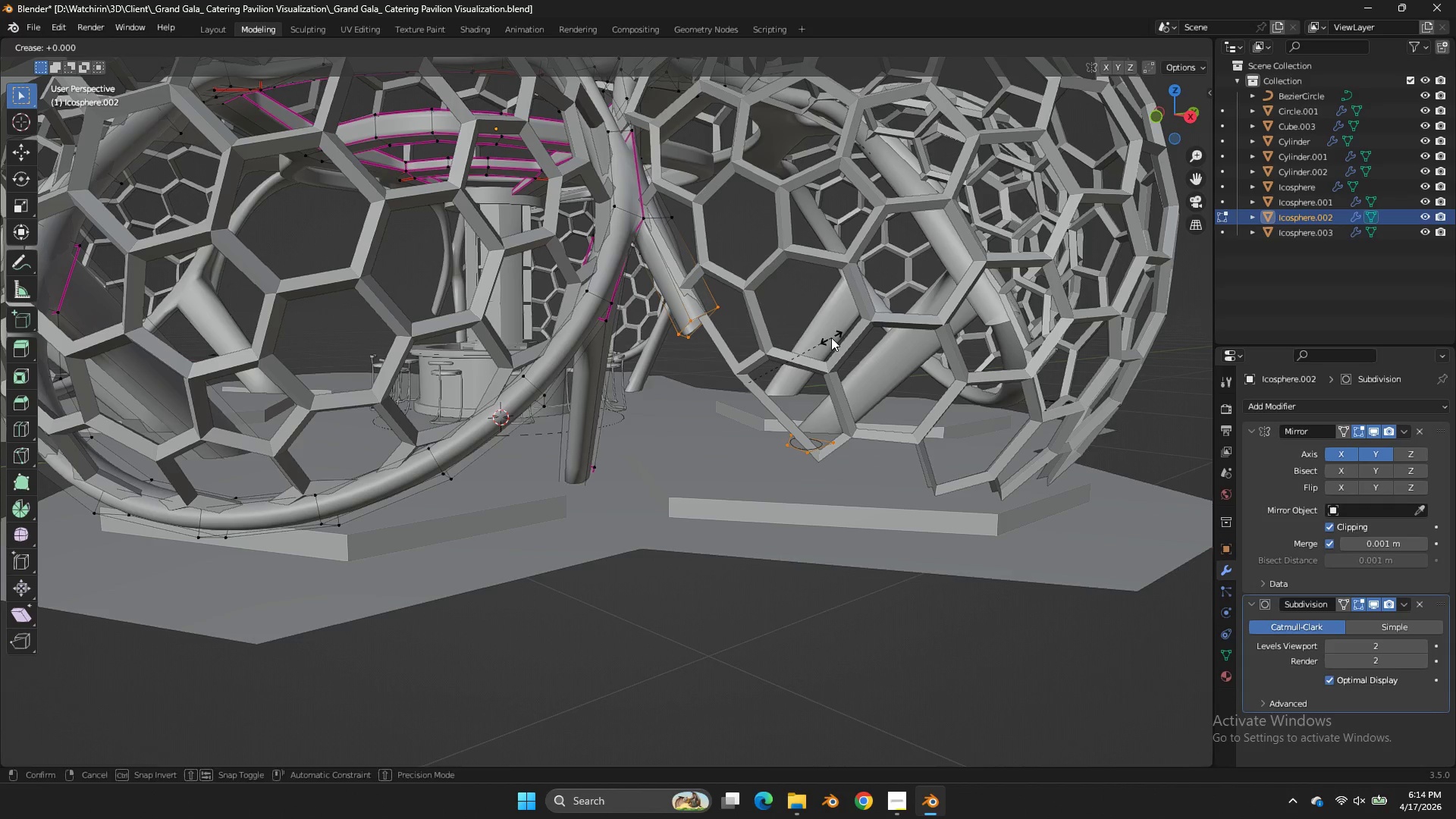 
right_click([831, 337])
 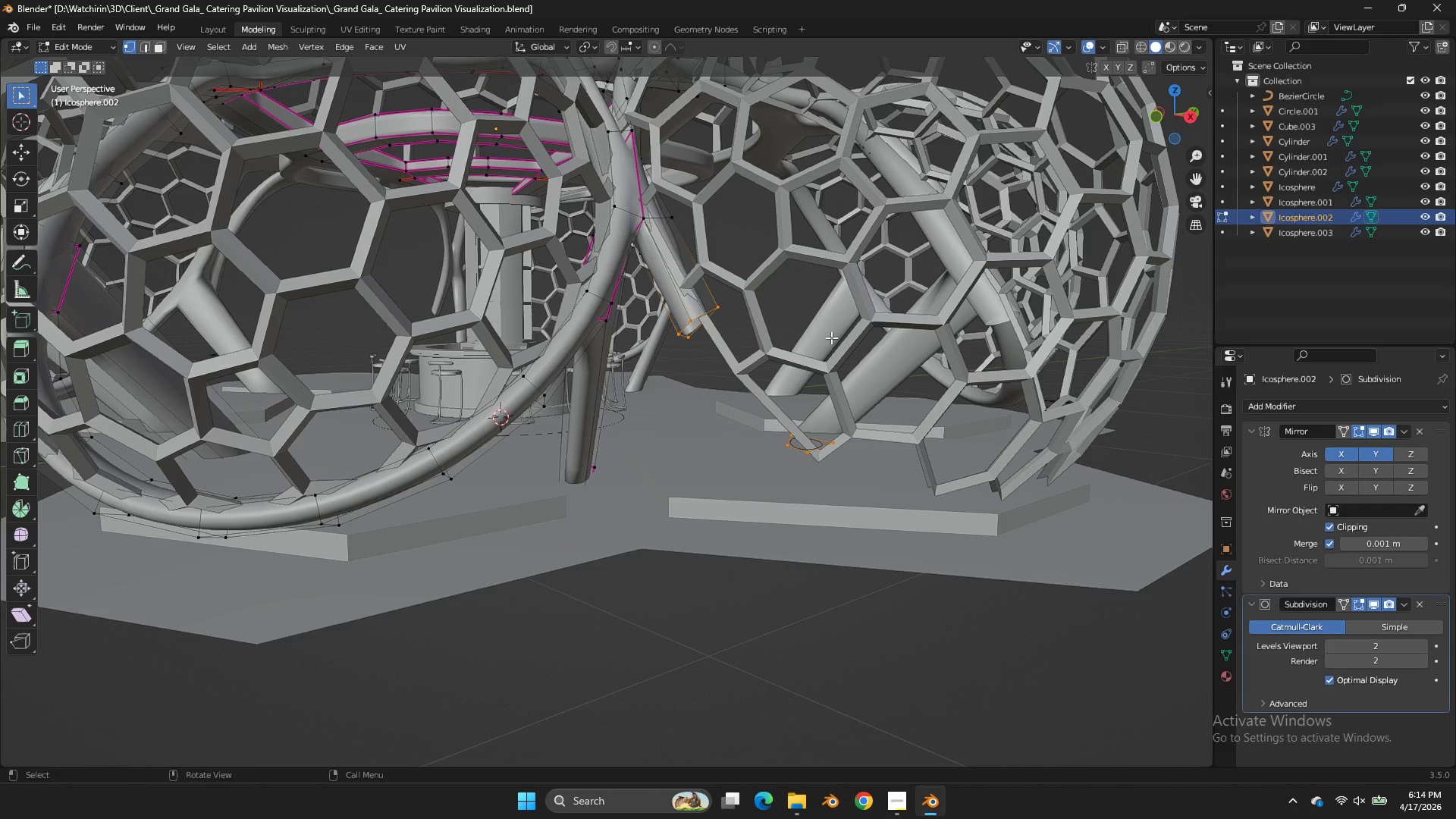 
key(Control+ControlLeft)
 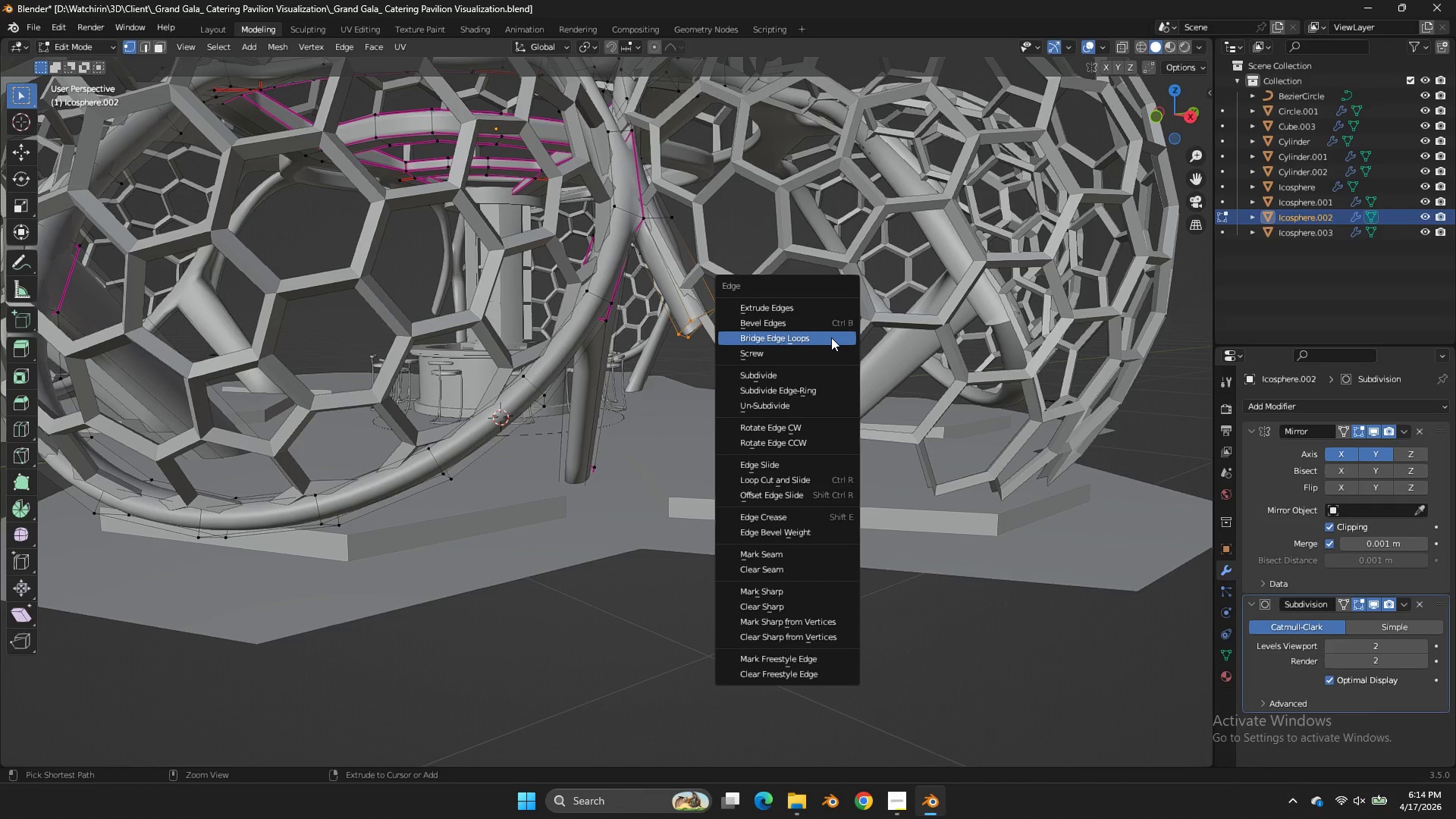 
key(Control+E)
 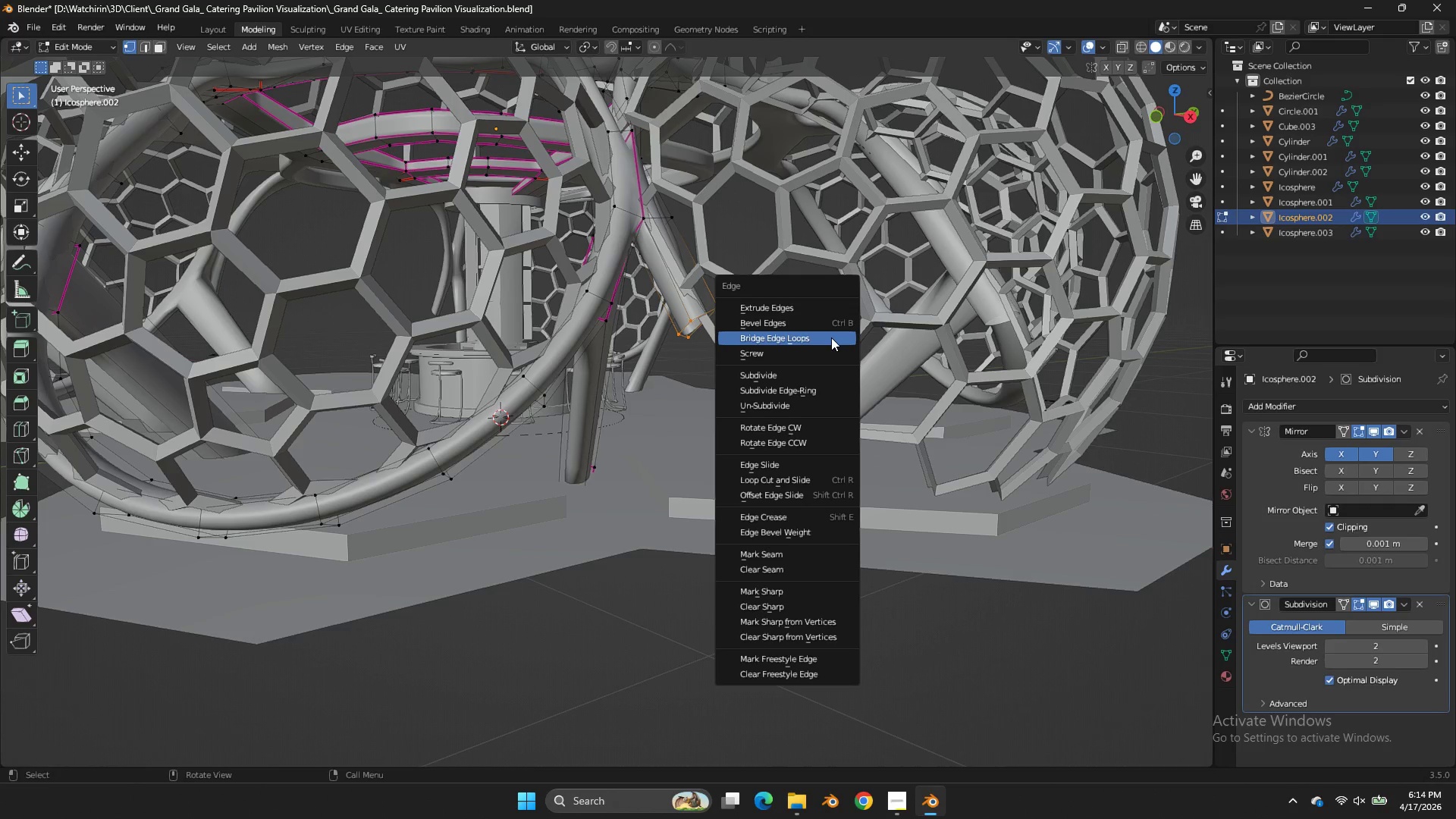 
left_click([831, 337])
 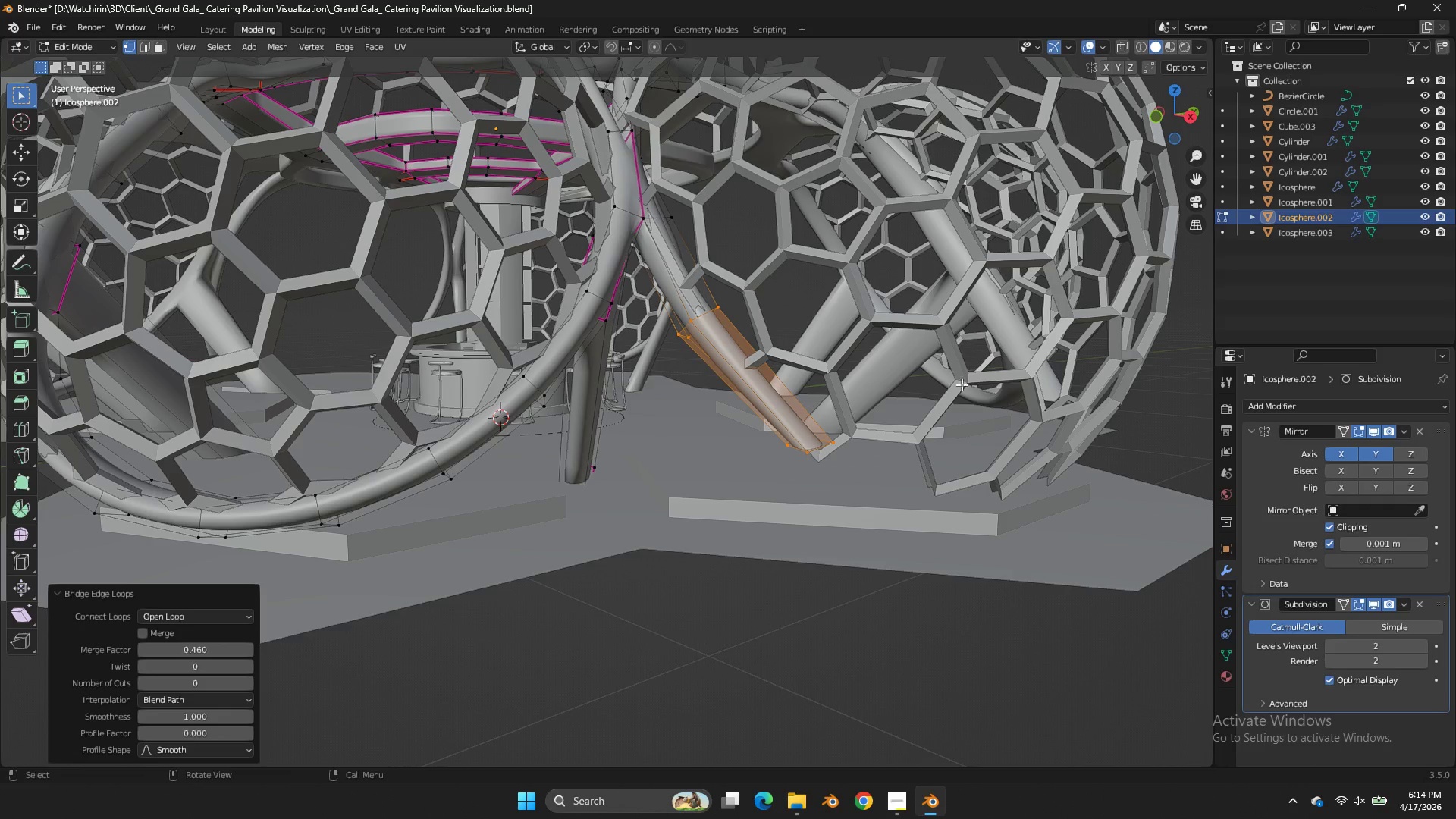 
type(zz)
 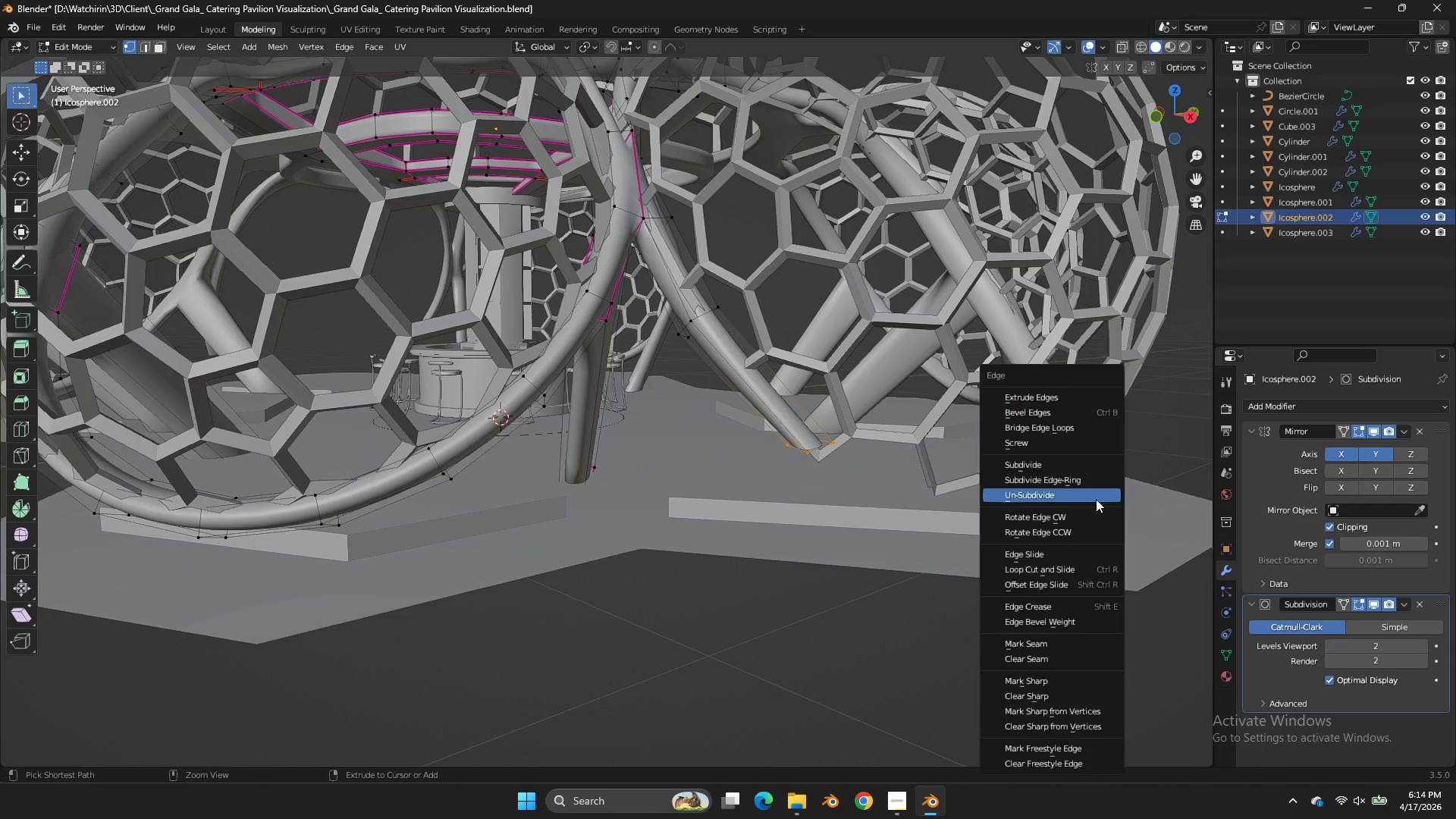 
left_click_drag(start_coordinate=[886, 408], to_coordinate=[748, 469])
 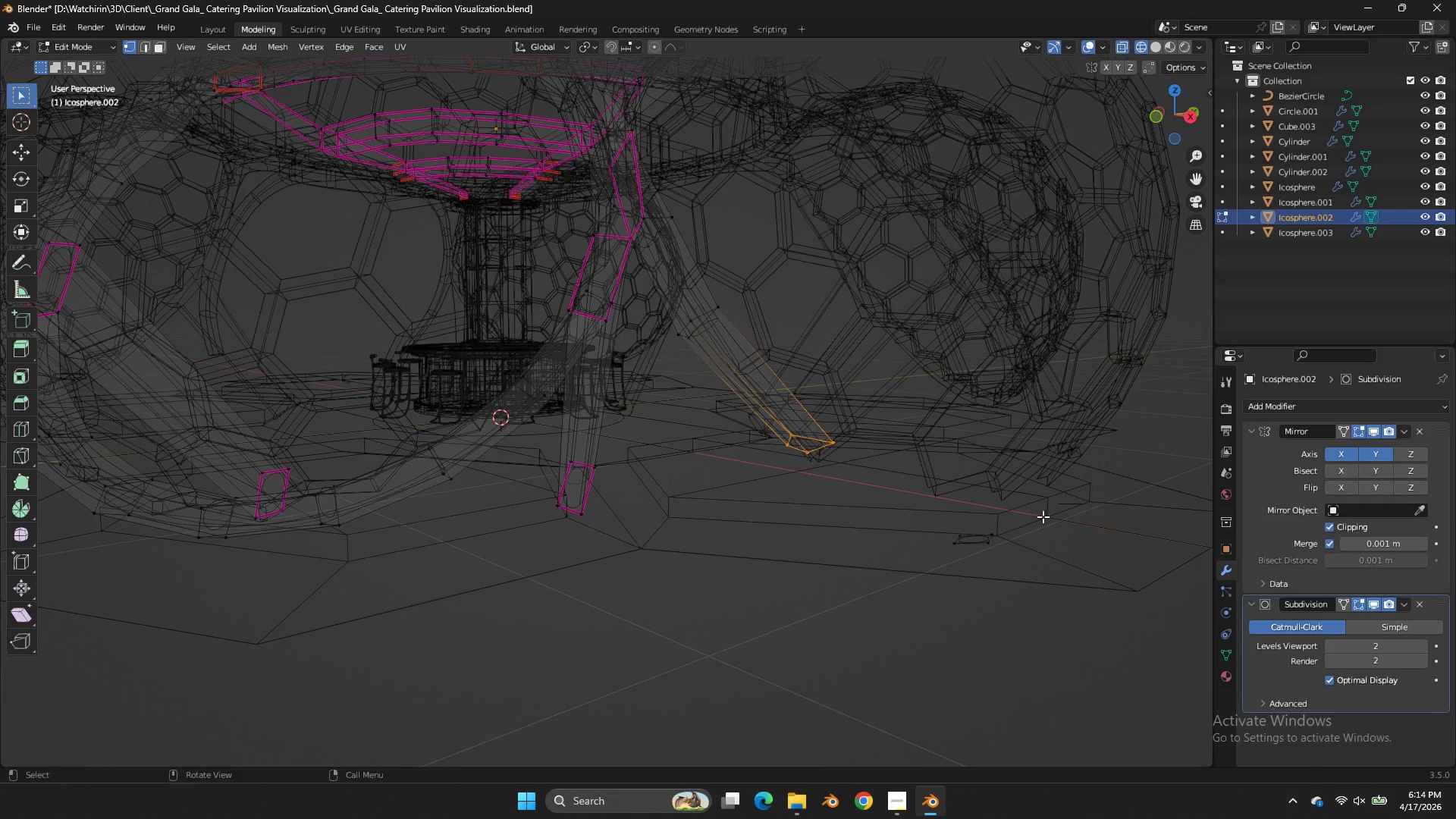 
left_click_drag(start_coordinate=[1030, 518], to_coordinate=[899, 580])
 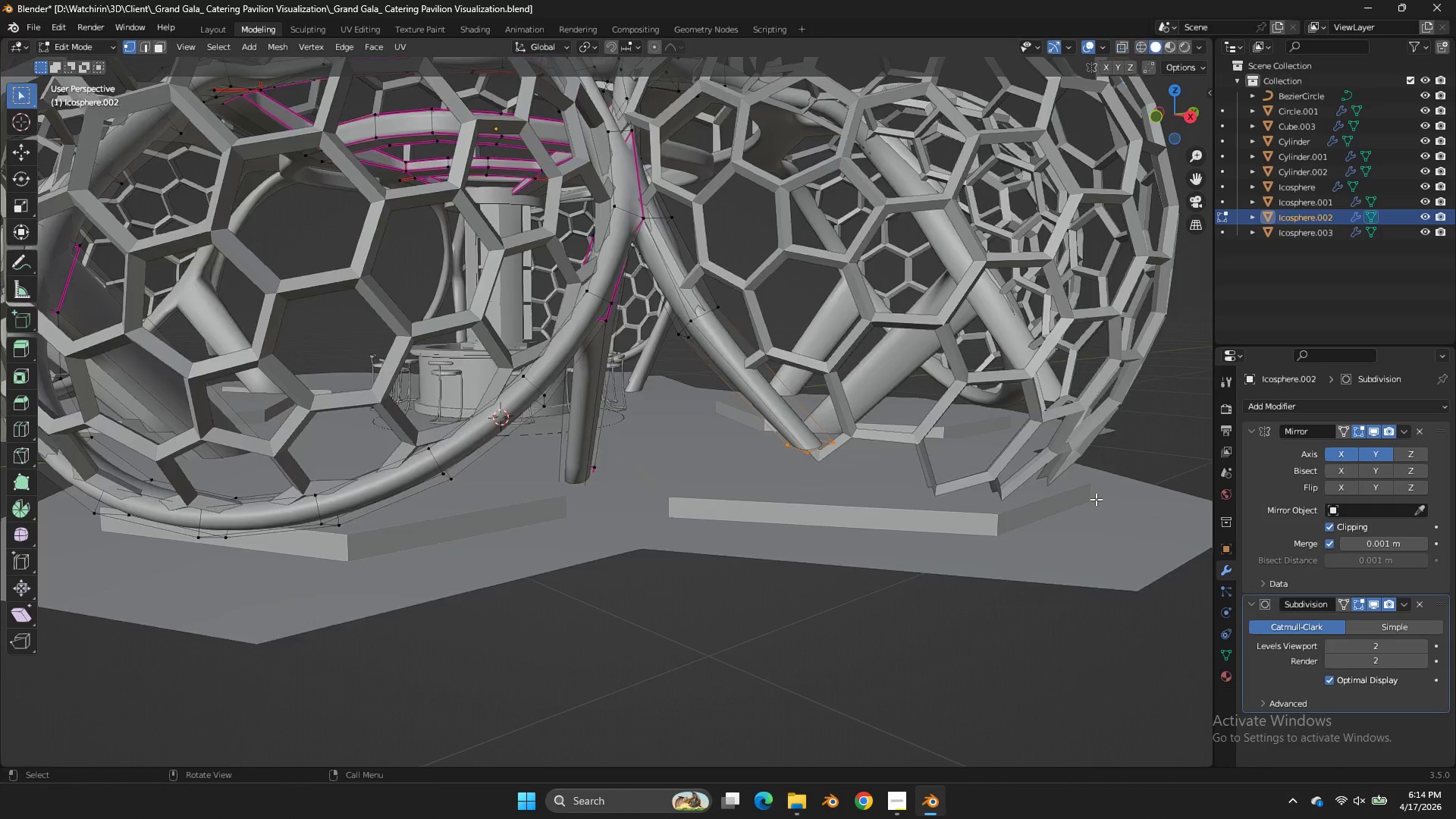 
key(Control+E)
 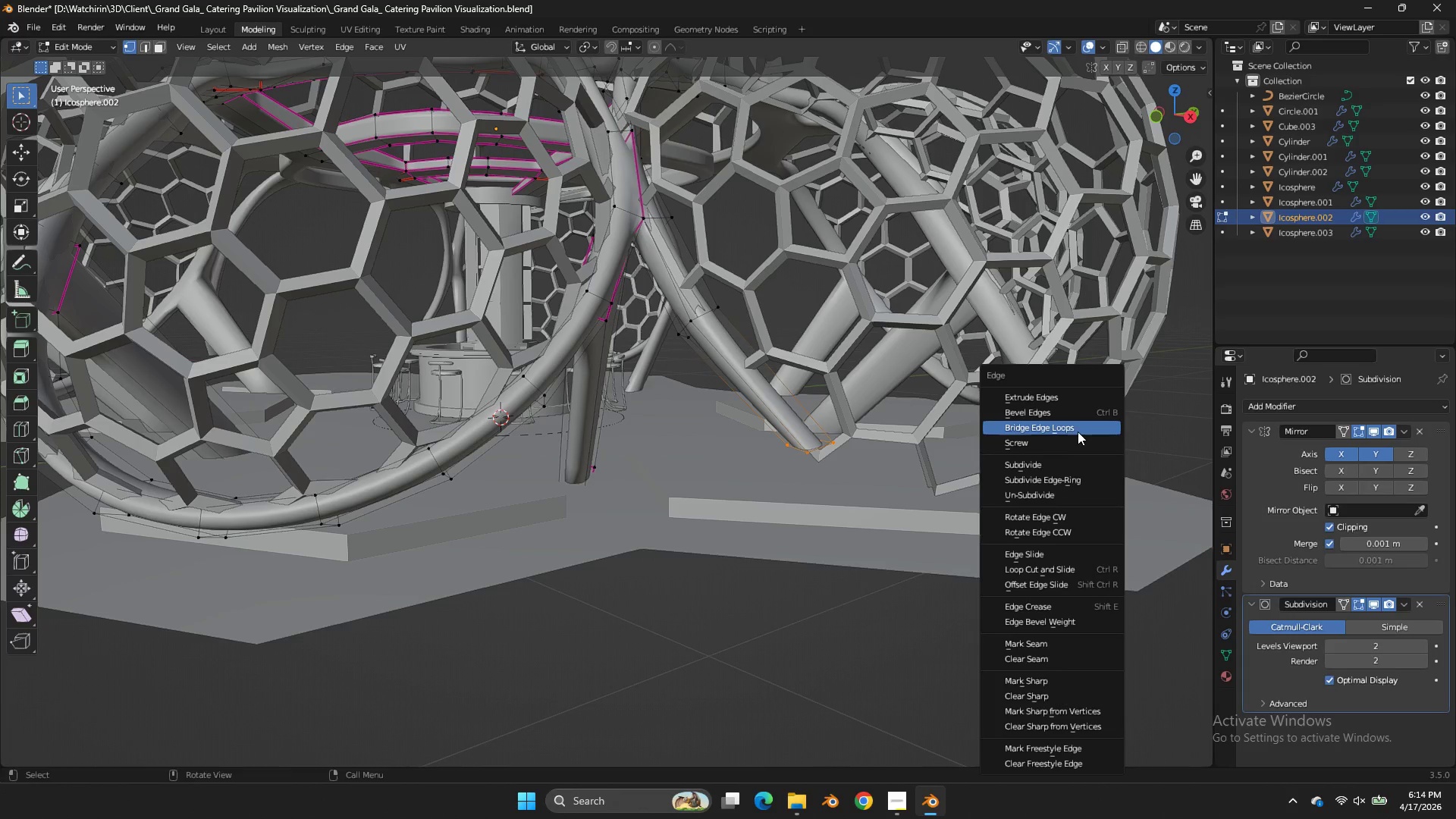 
left_click([1076, 428])
 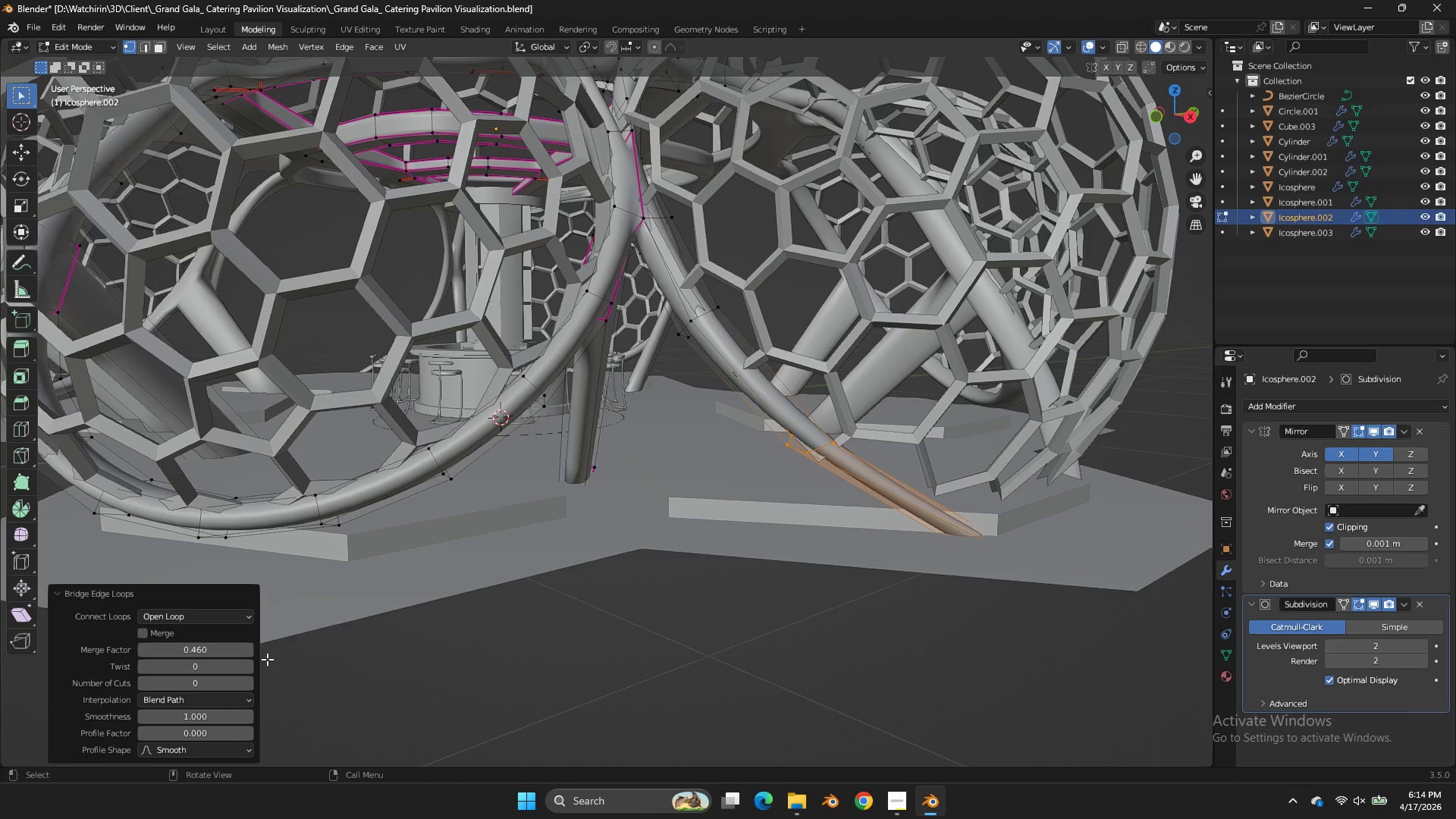 
left_click([252, 680])
 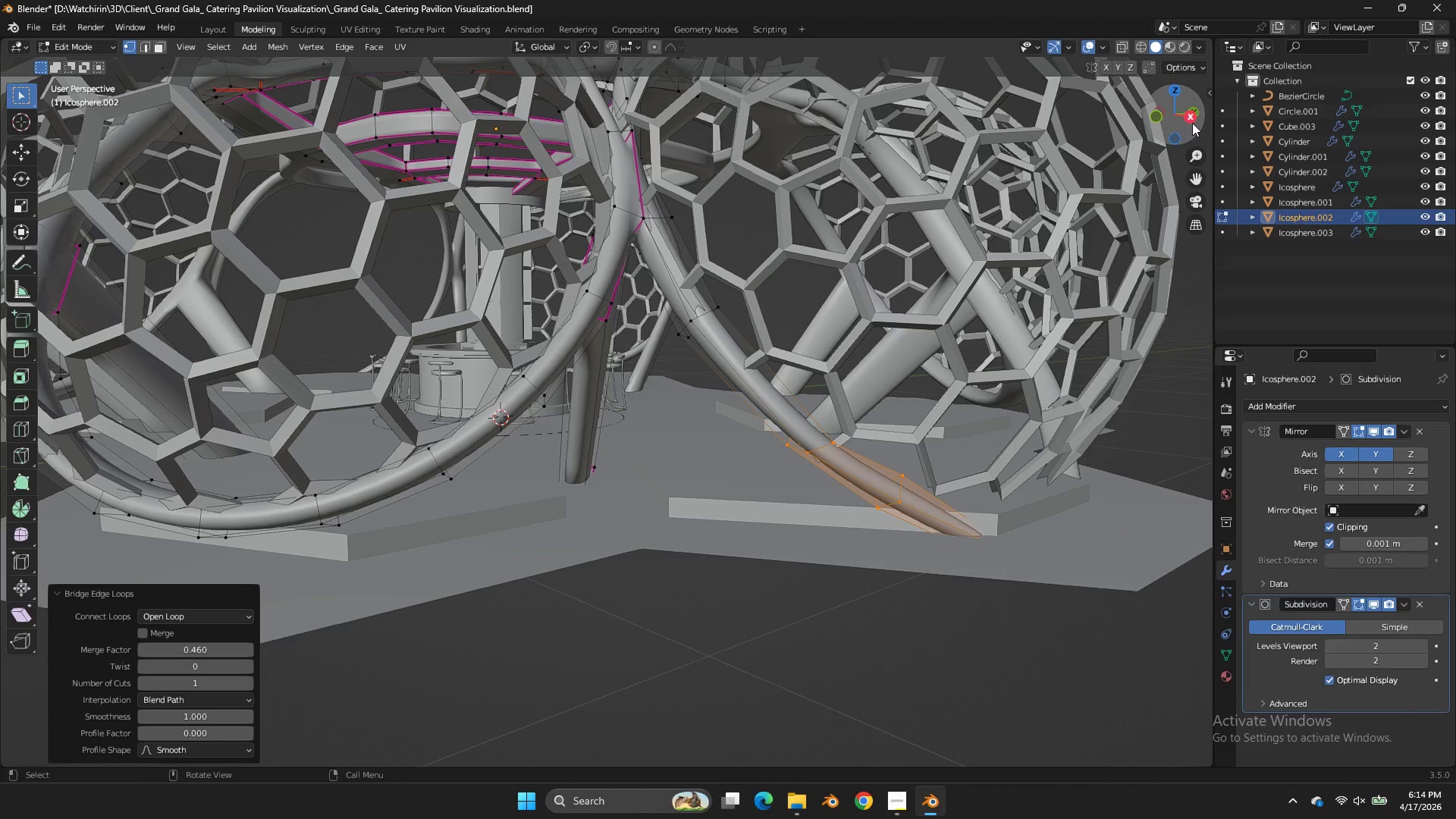 
left_click_drag(start_coordinate=[1181, 122], to_coordinate=[1202, 99])
 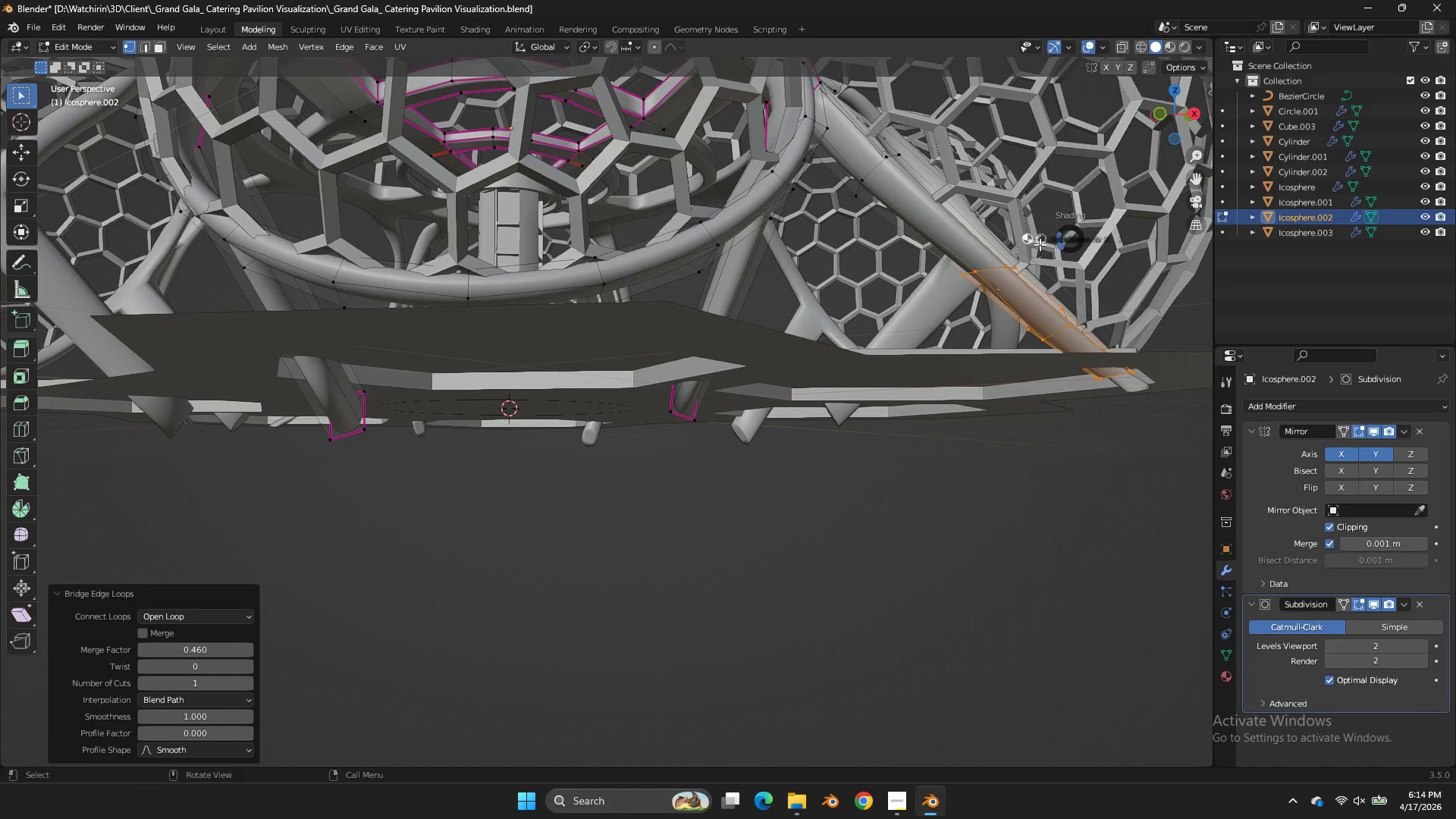 
type(zzgz)
 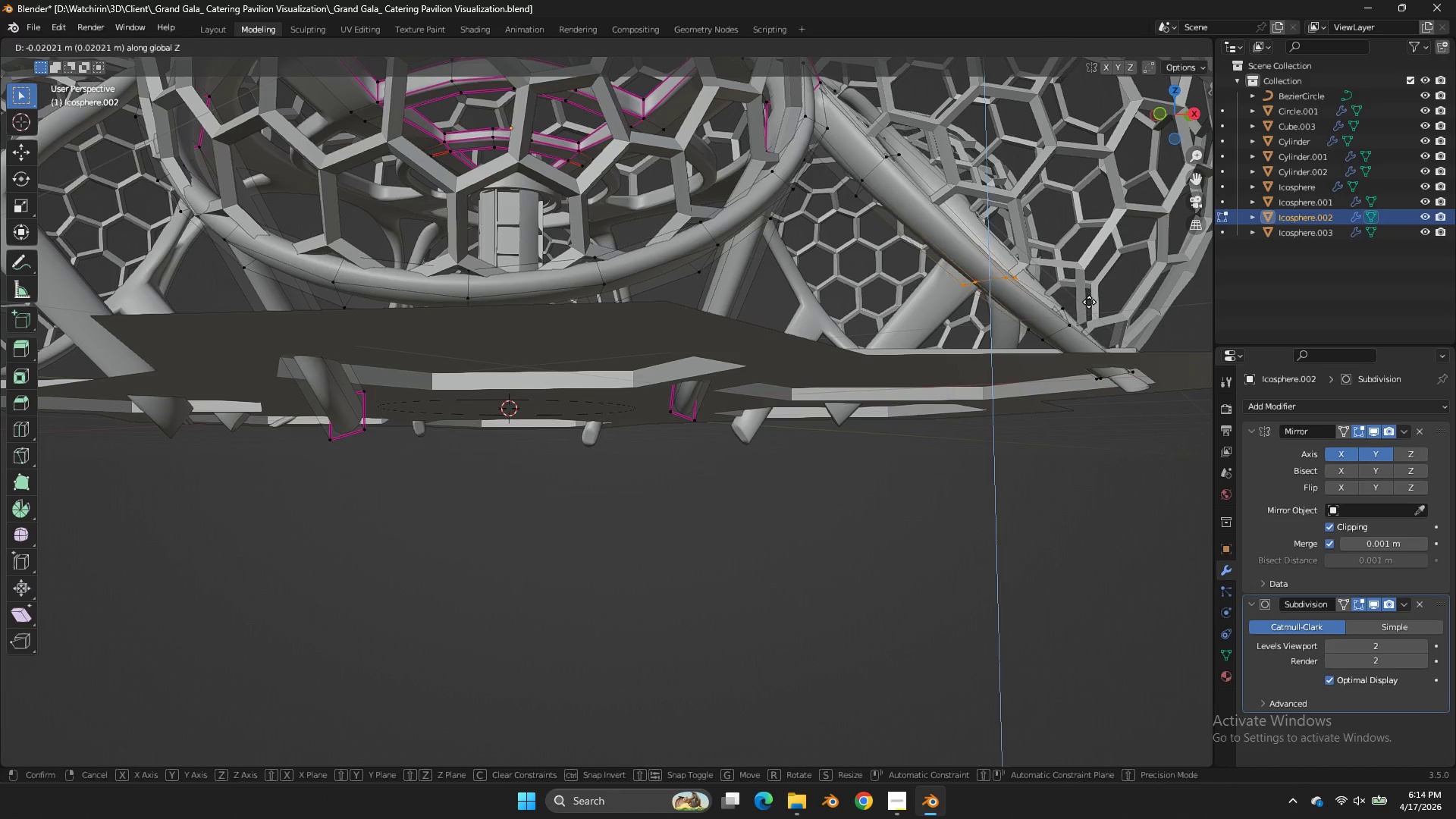 
left_click_drag(start_coordinate=[1071, 240], to_coordinate=[946, 297])
 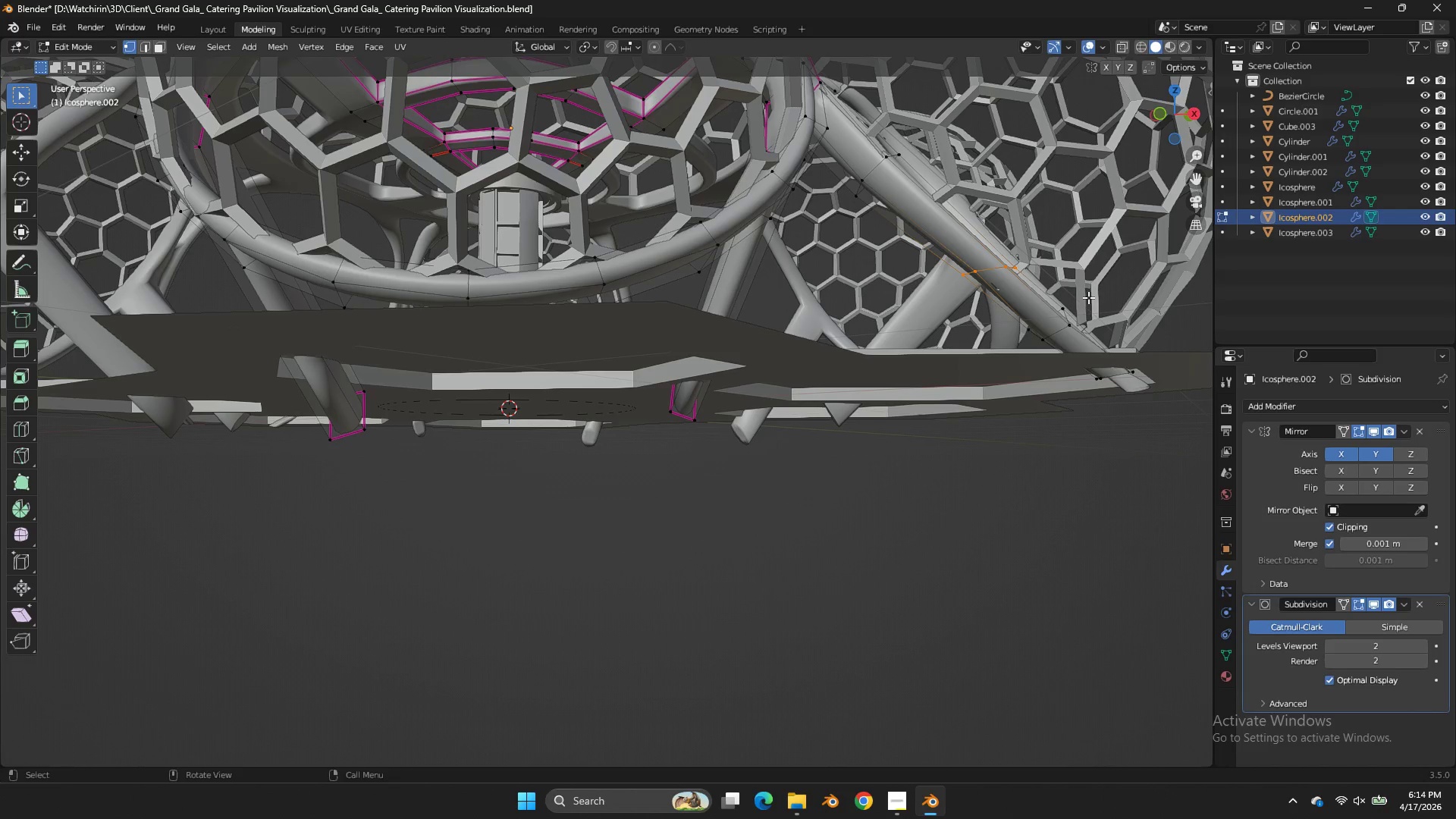 
left_click_drag(start_coordinate=[1092, 296], to_coordinate=[1084, 303])
 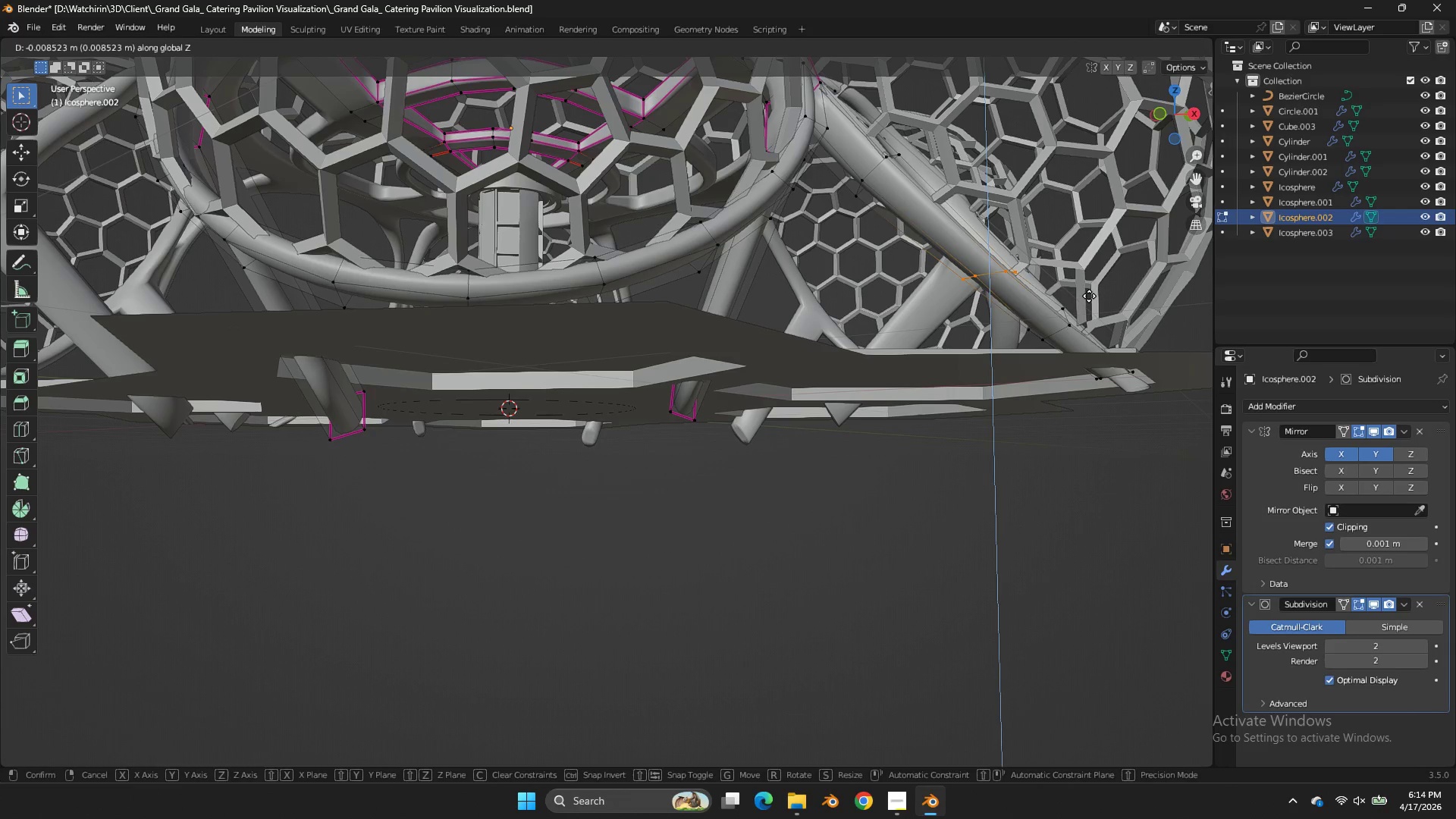 
left_click([1089, 302])
 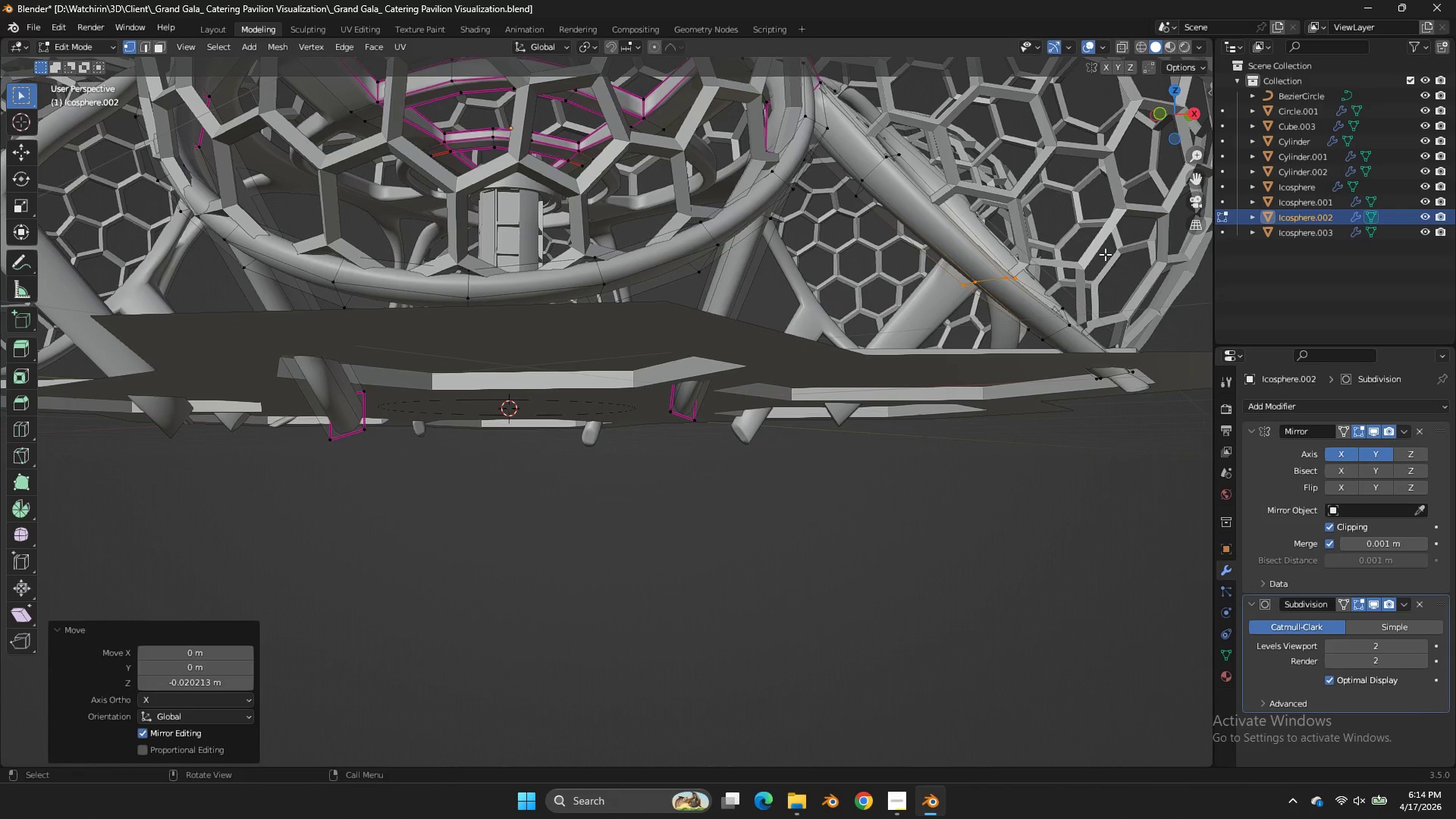 
key(Control+ControlLeft)
 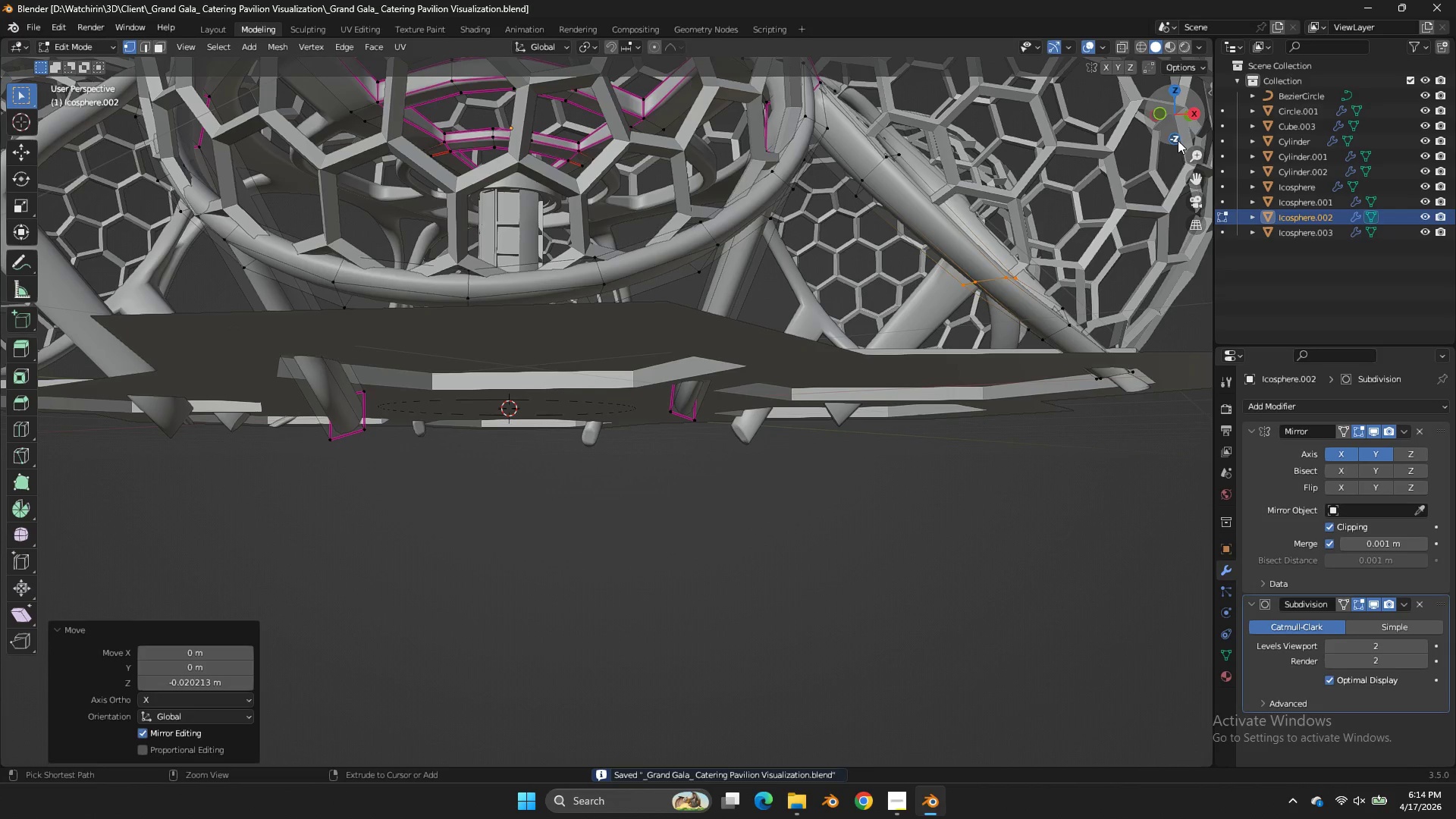 
key(Control+S)
 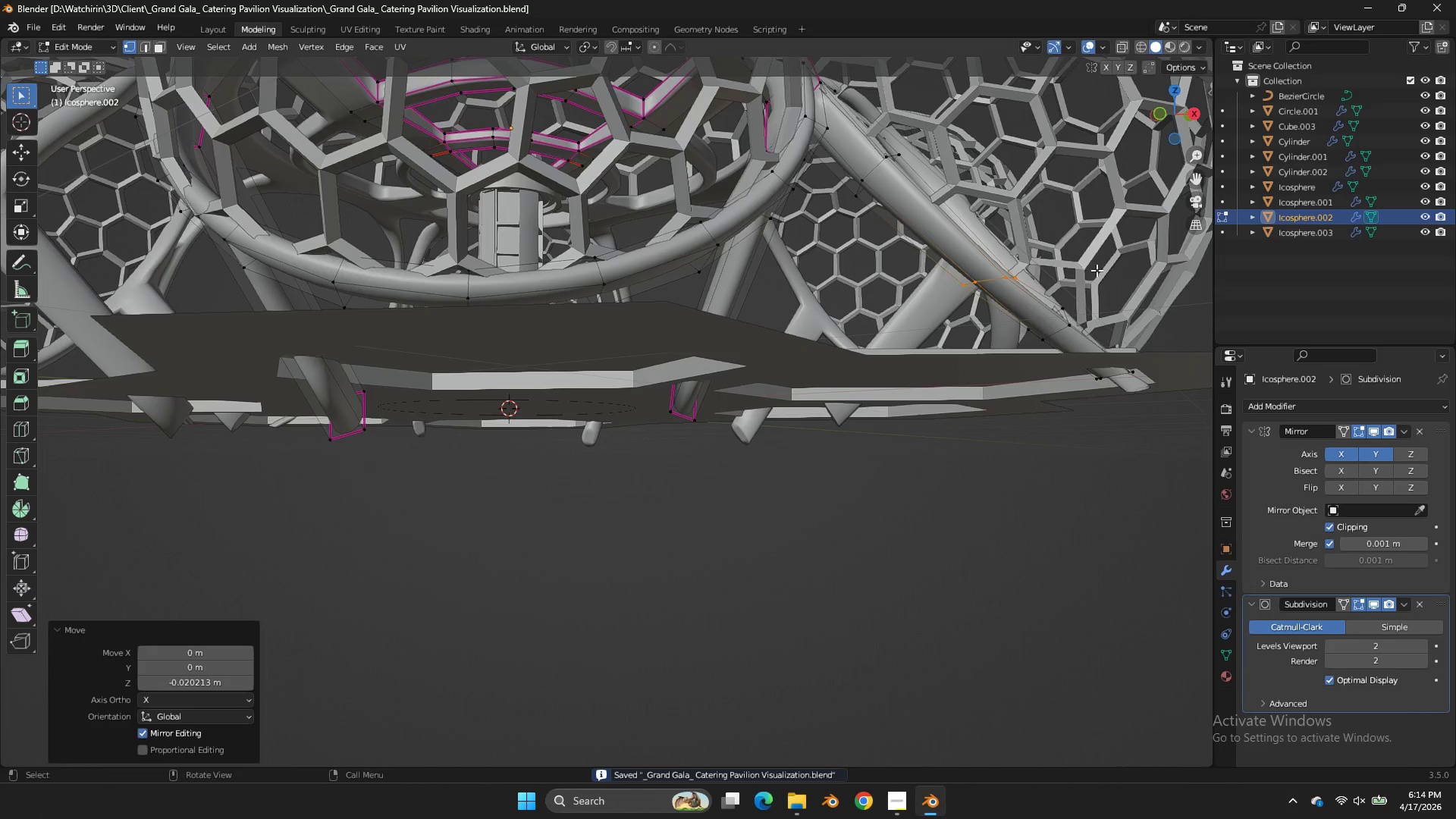 
type(zzgz)
 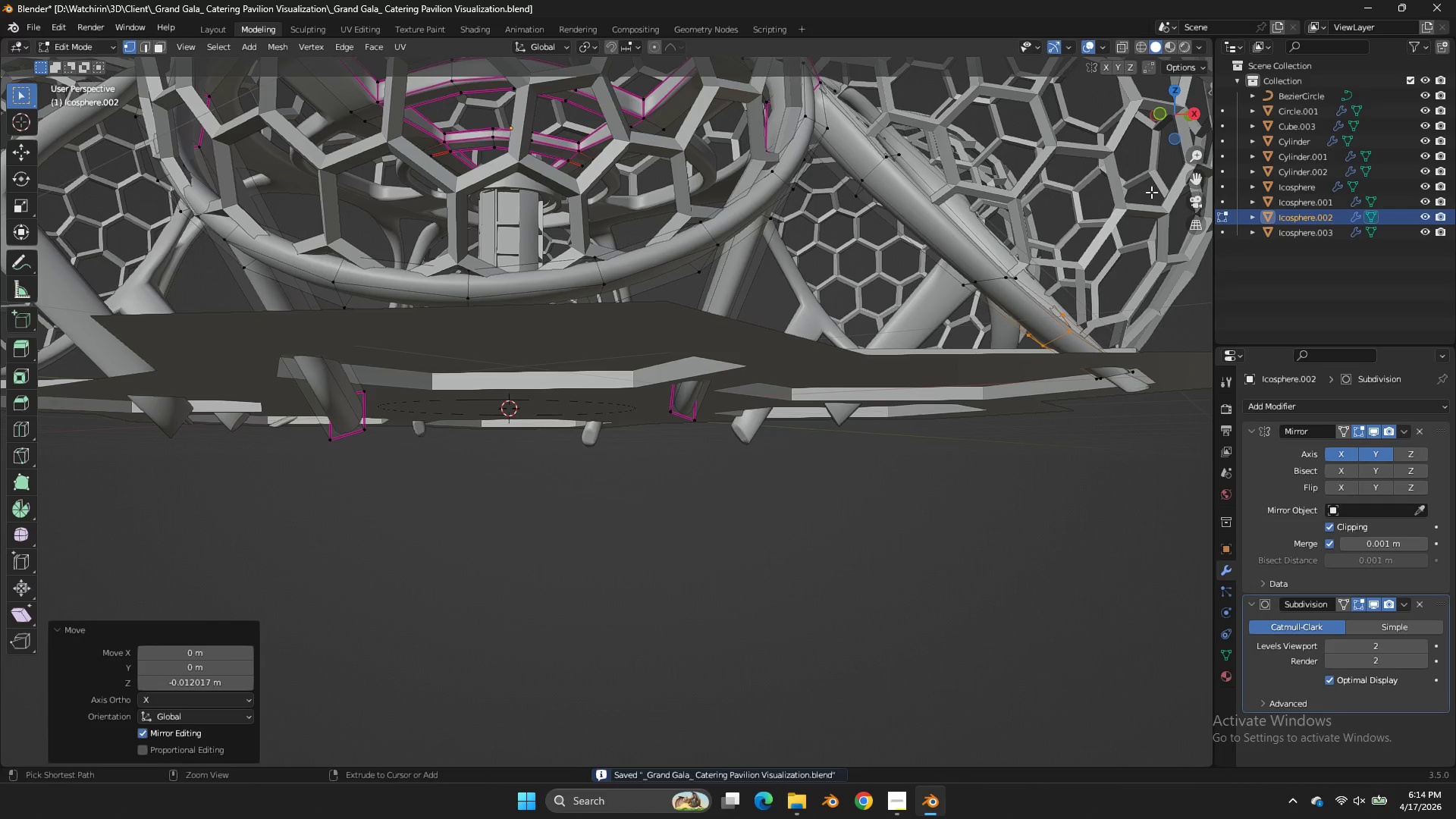 
left_click_drag(start_coordinate=[1079, 292], to_coordinate=[1009, 356])
 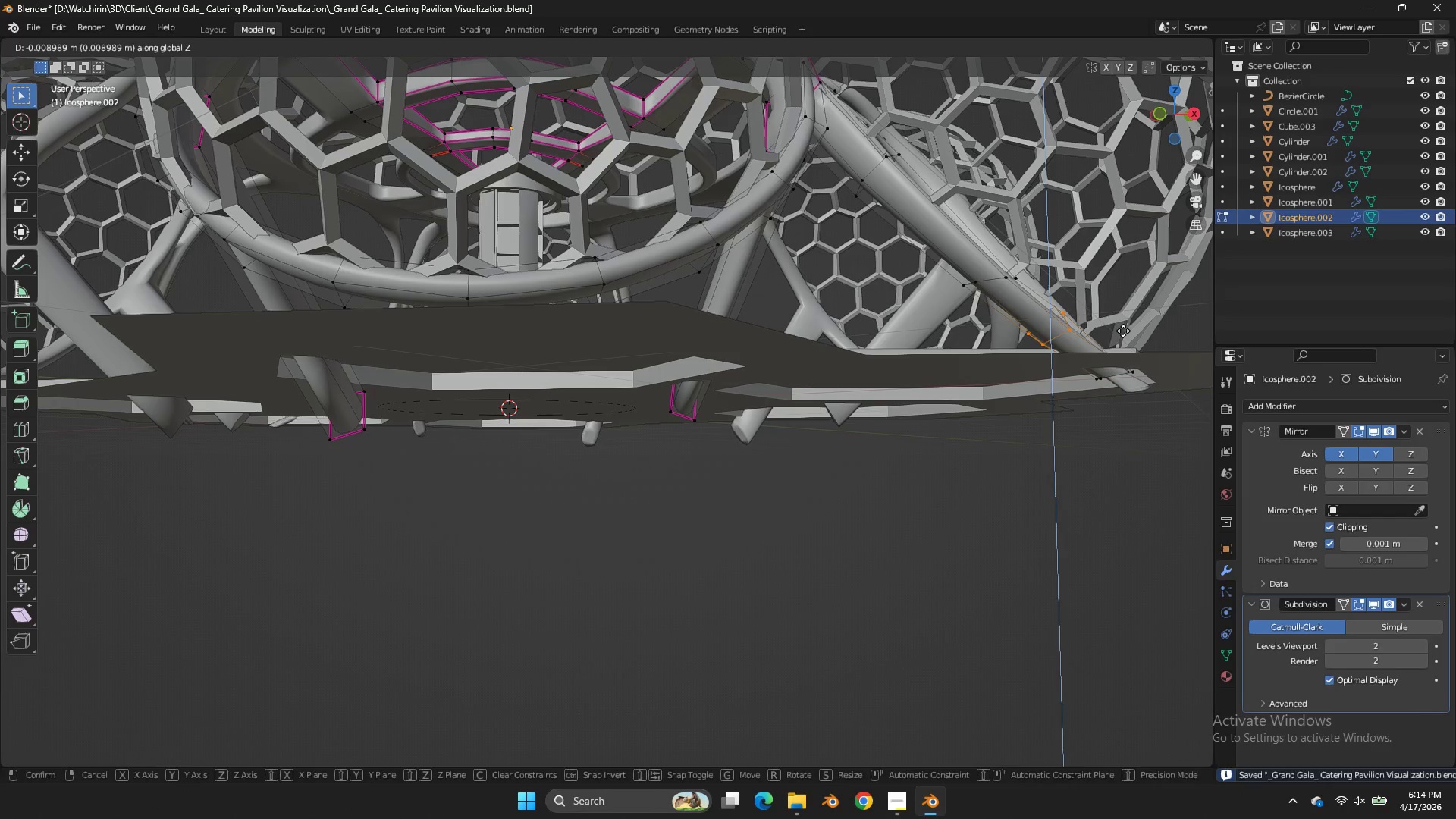 
left_click([1123, 332])
 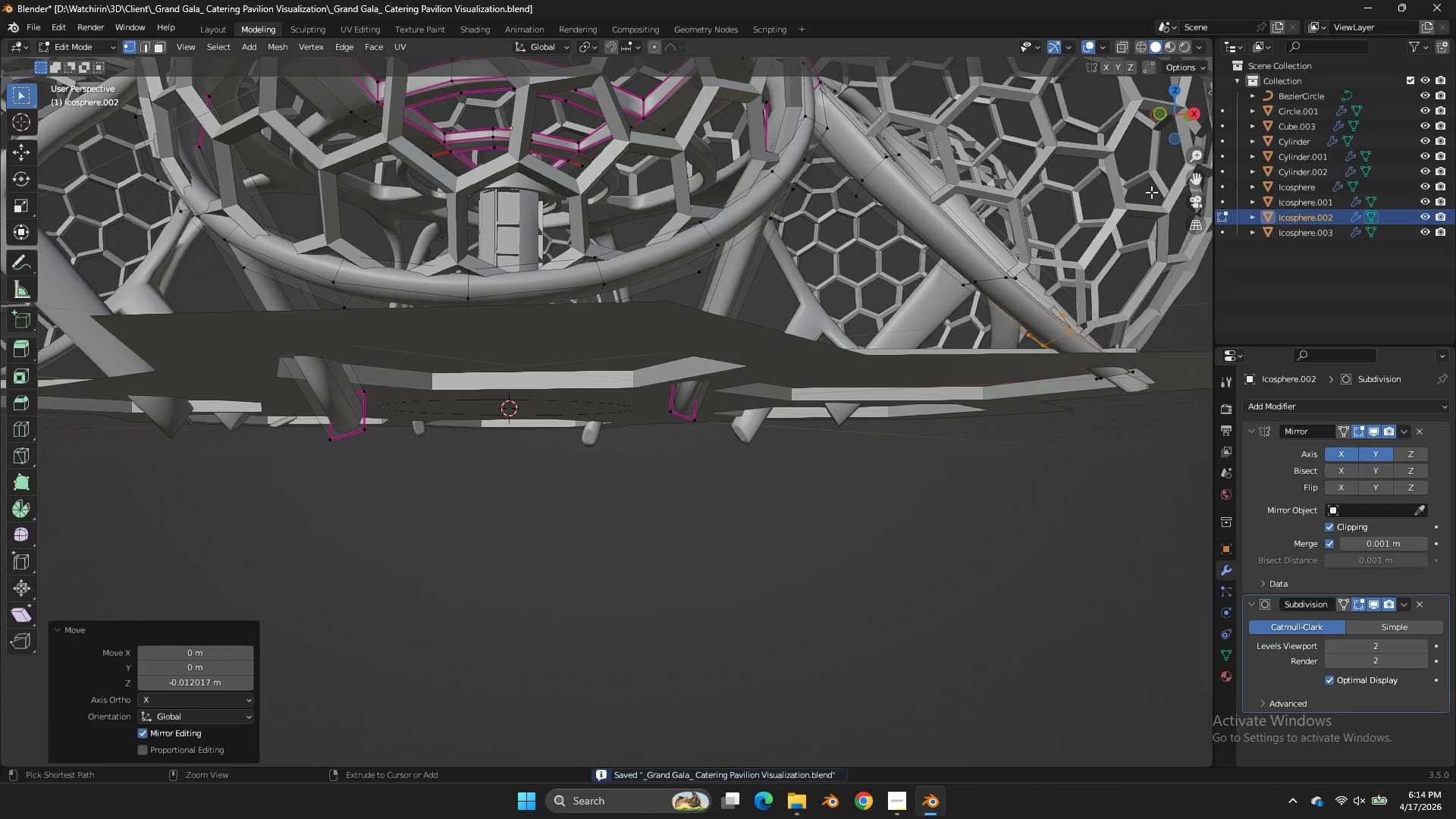 
key(Control+ControlLeft)
 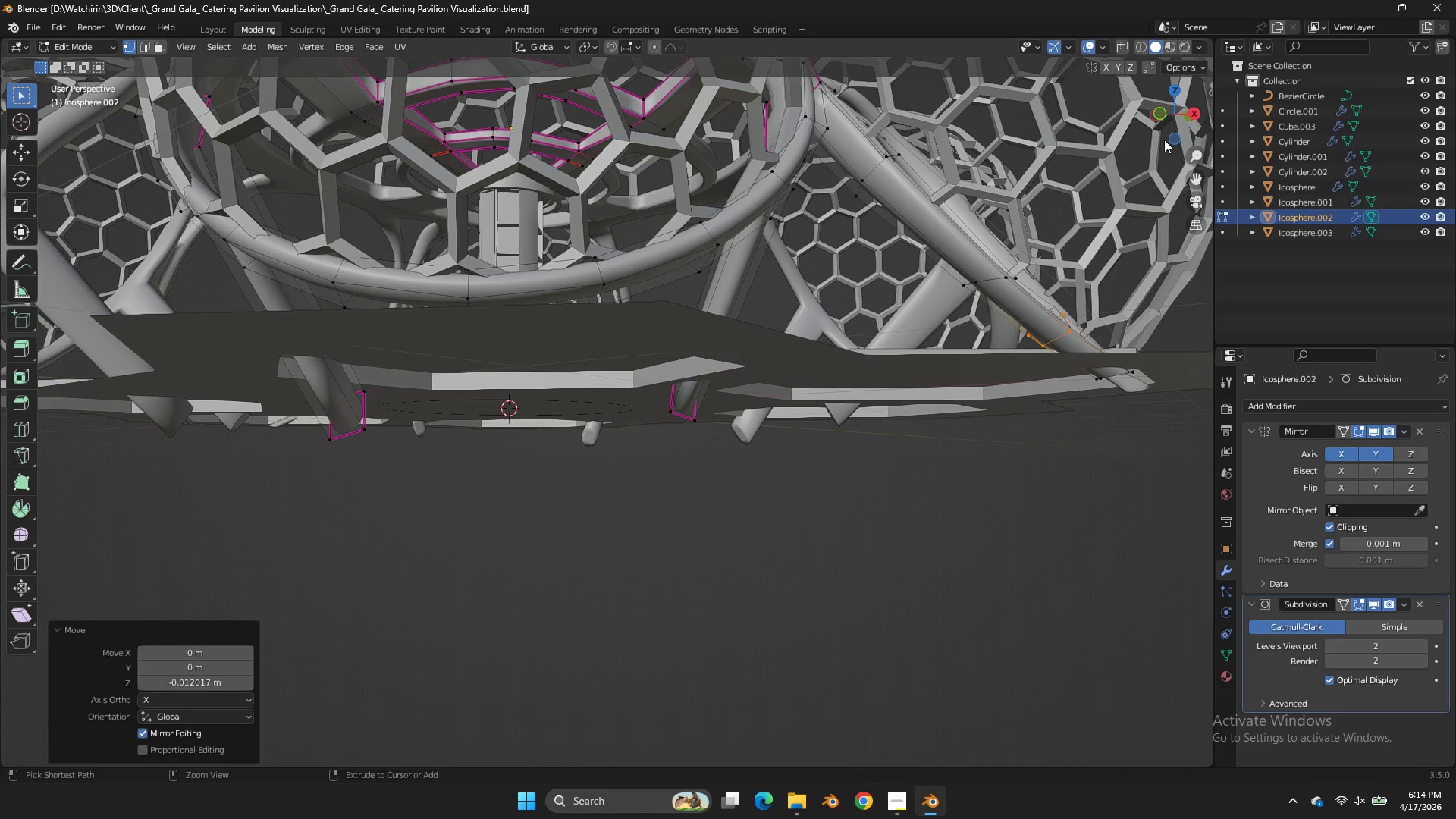 
key(Control+S)
 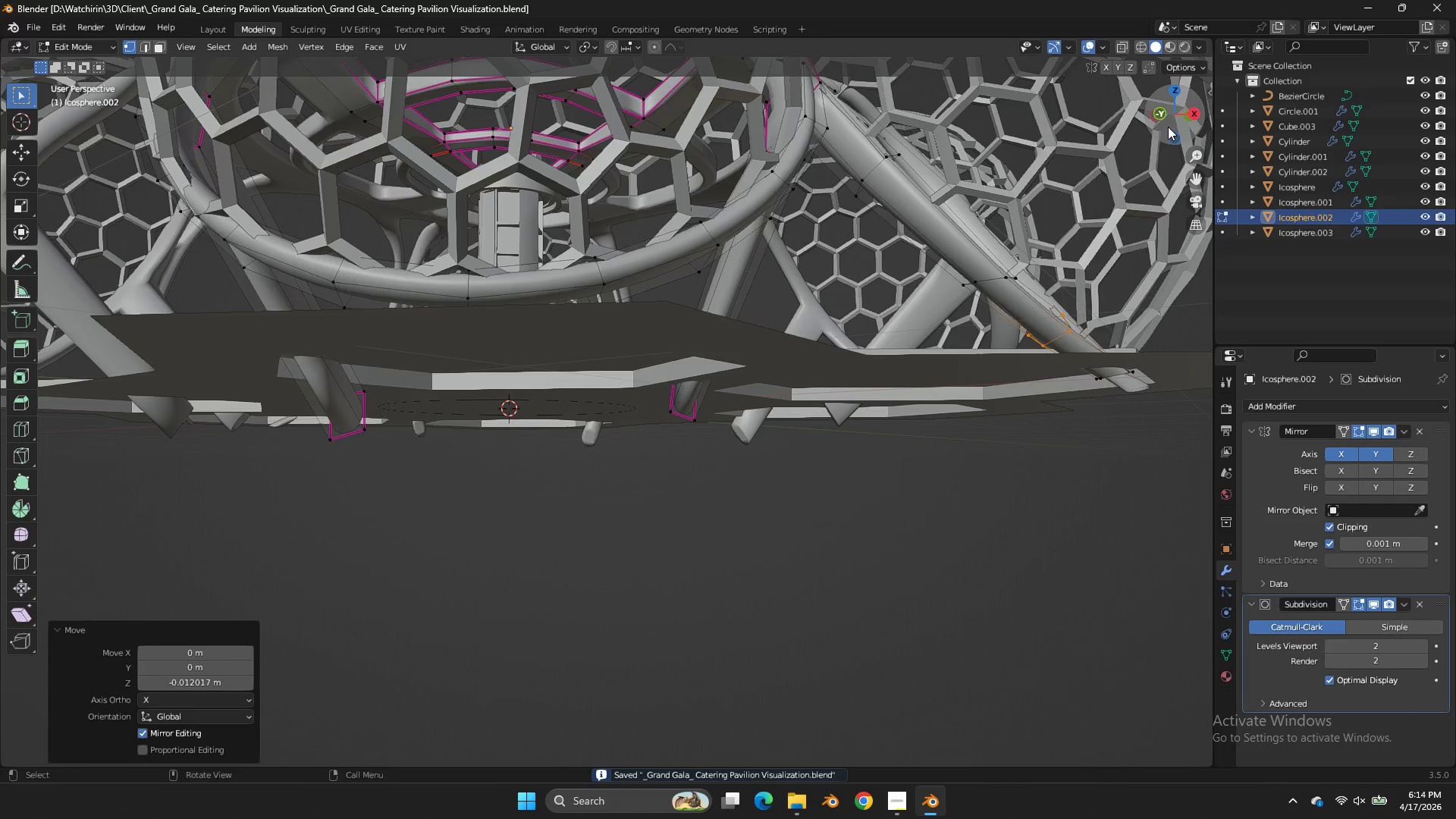 
left_click_drag(start_coordinate=[1168, 127], to_coordinate=[1112, 146])
 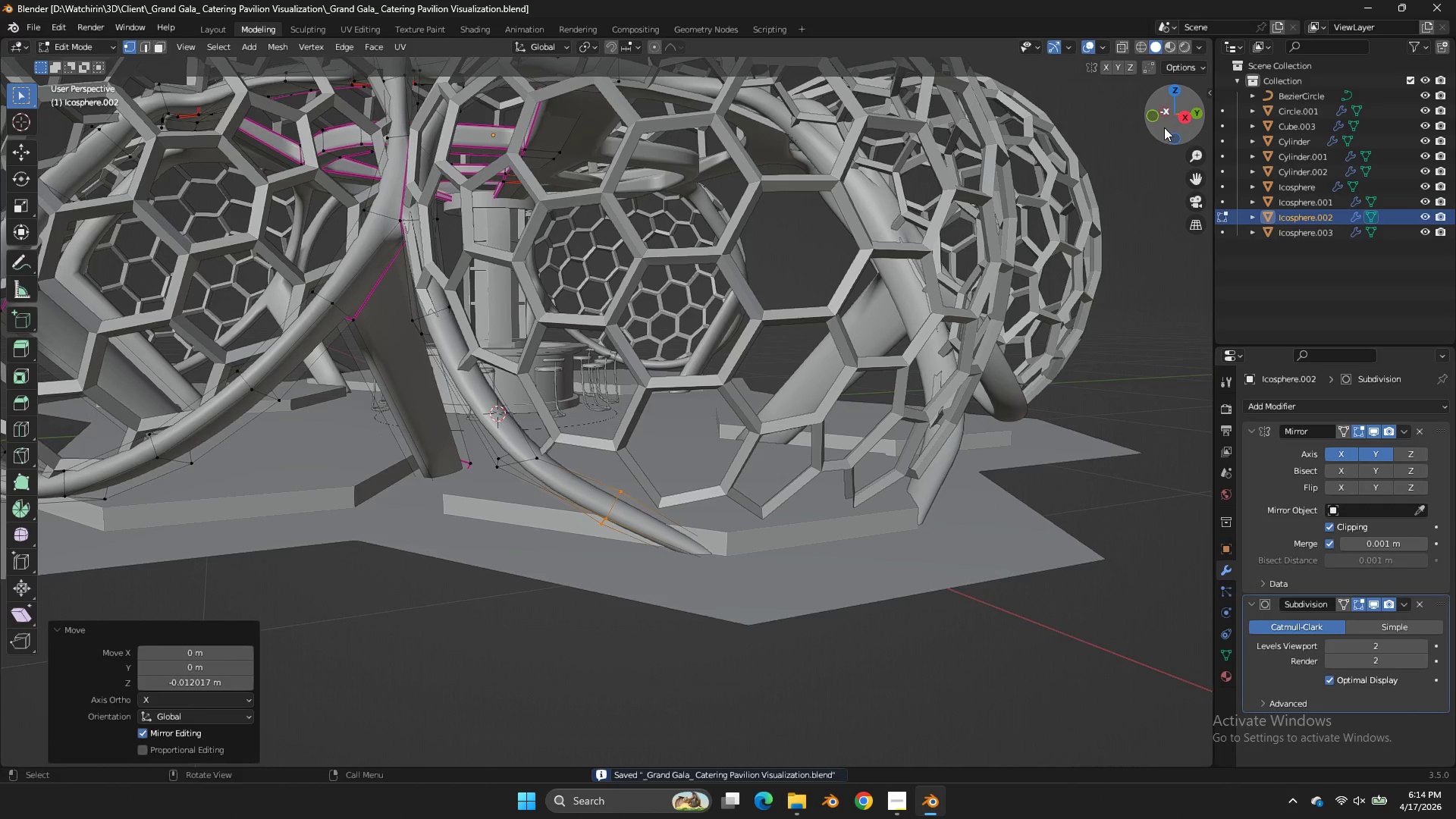 
left_click_drag(start_coordinate=[1164, 127], to_coordinate=[1143, 124])
 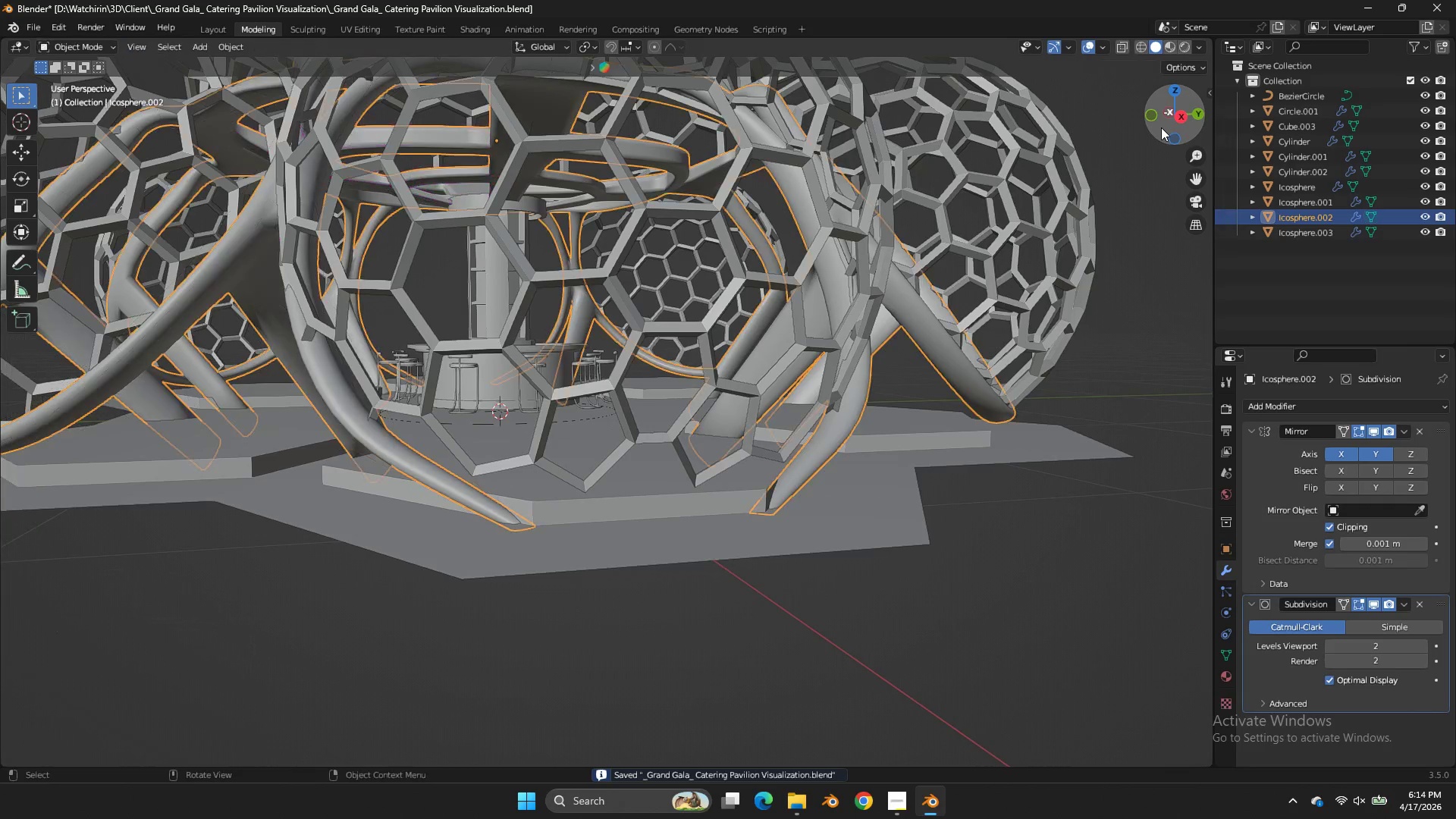 
key(Tab)
 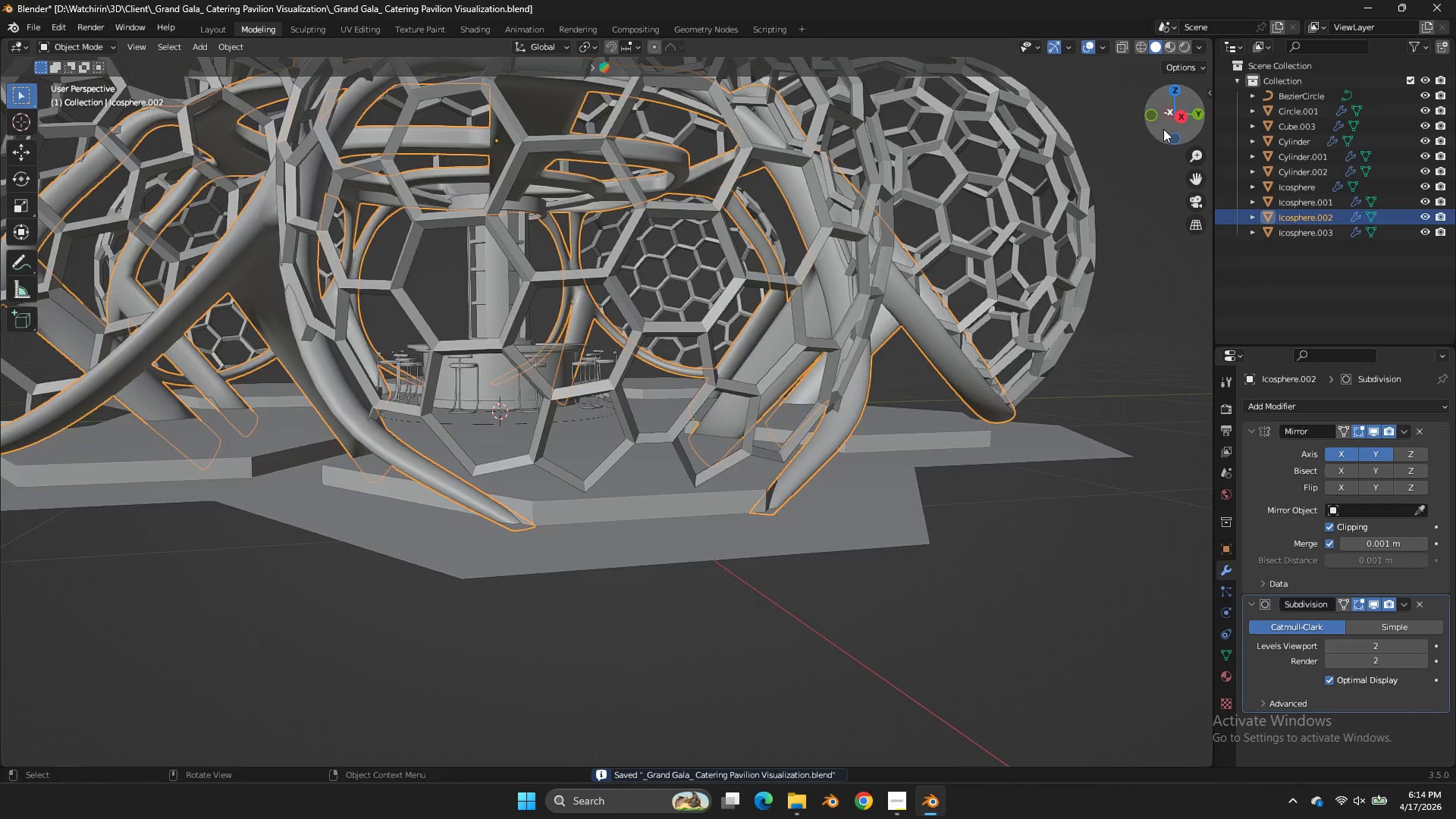 
left_click_drag(start_coordinate=[1161, 127], to_coordinate=[1165, 130])
 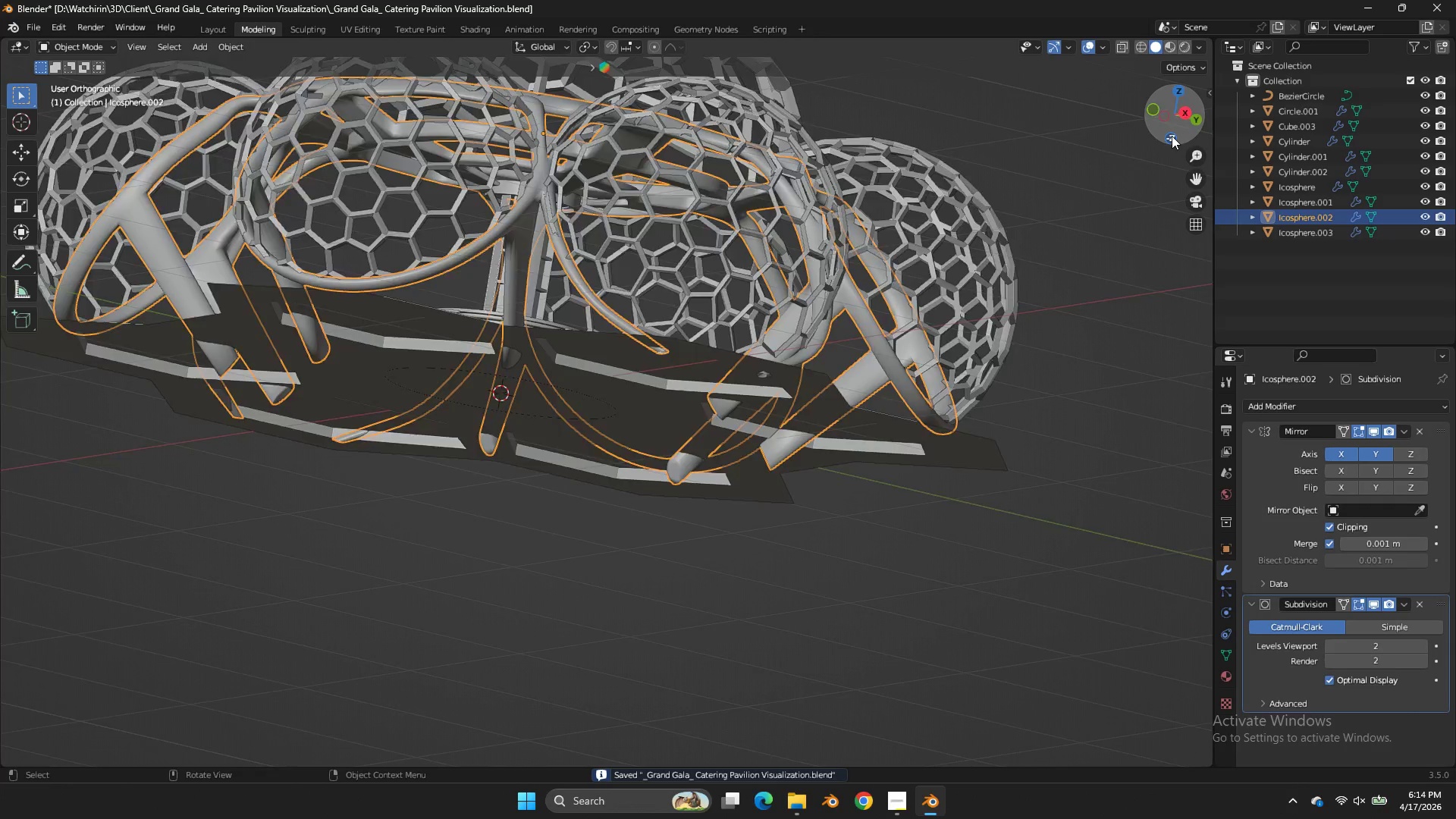 
left_click_drag(start_coordinate=[1168, 132], to_coordinate=[1178, 143])
 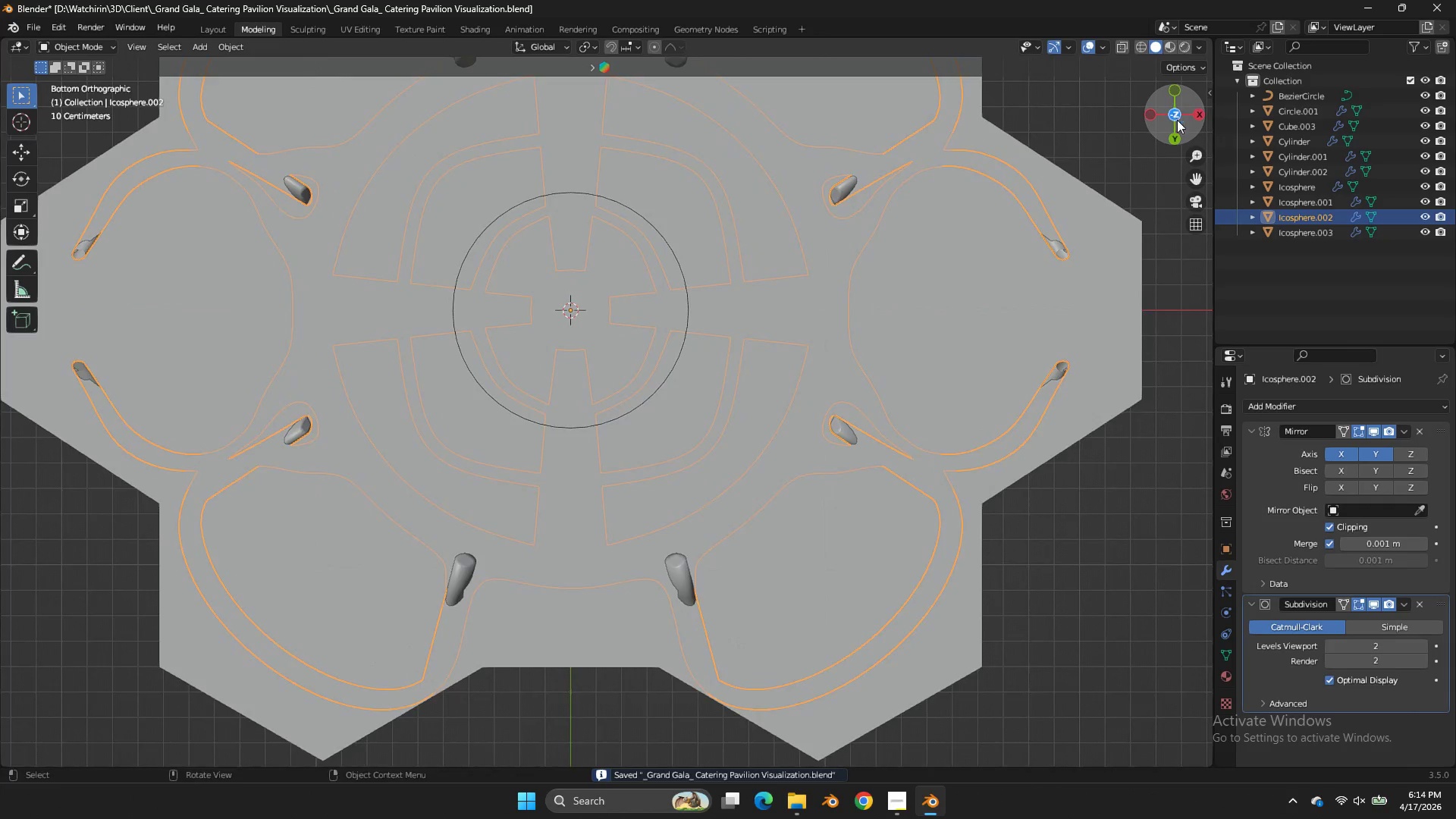 
left_click_drag(start_coordinate=[1172, 115], to_coordinate=[1154, 306])
 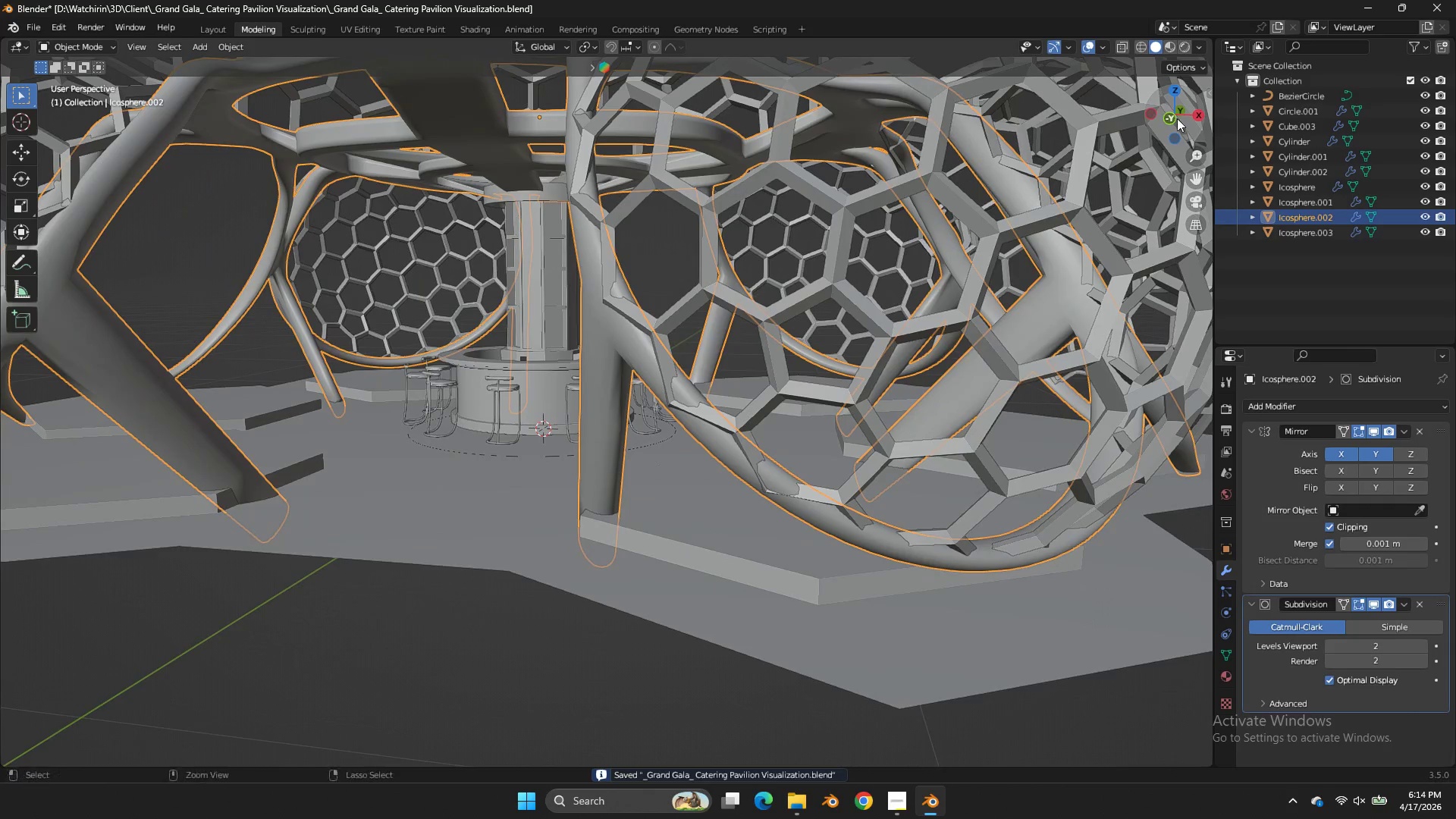 
key(Control+ControlLeft)
 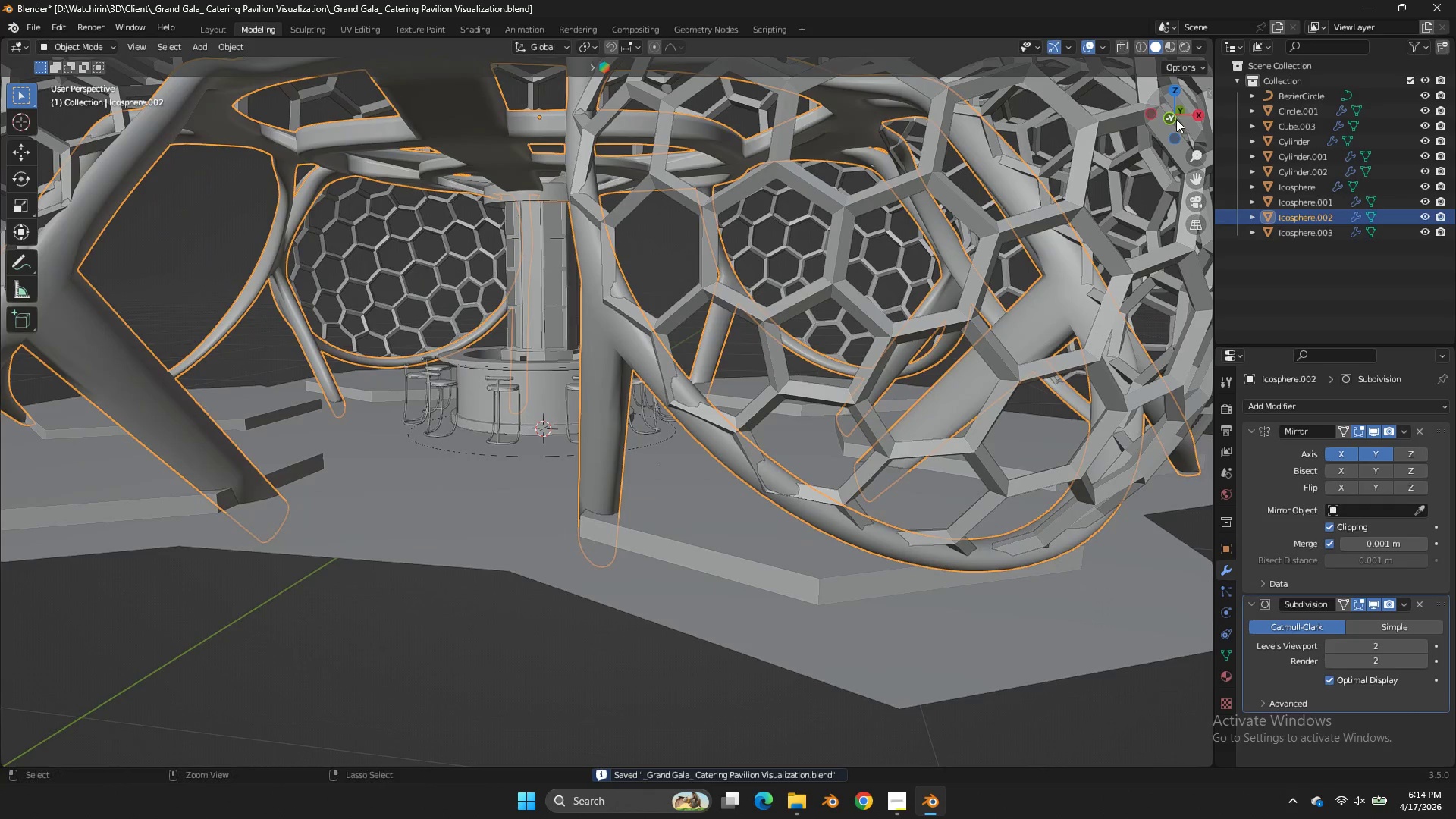 
key(Control+S)
 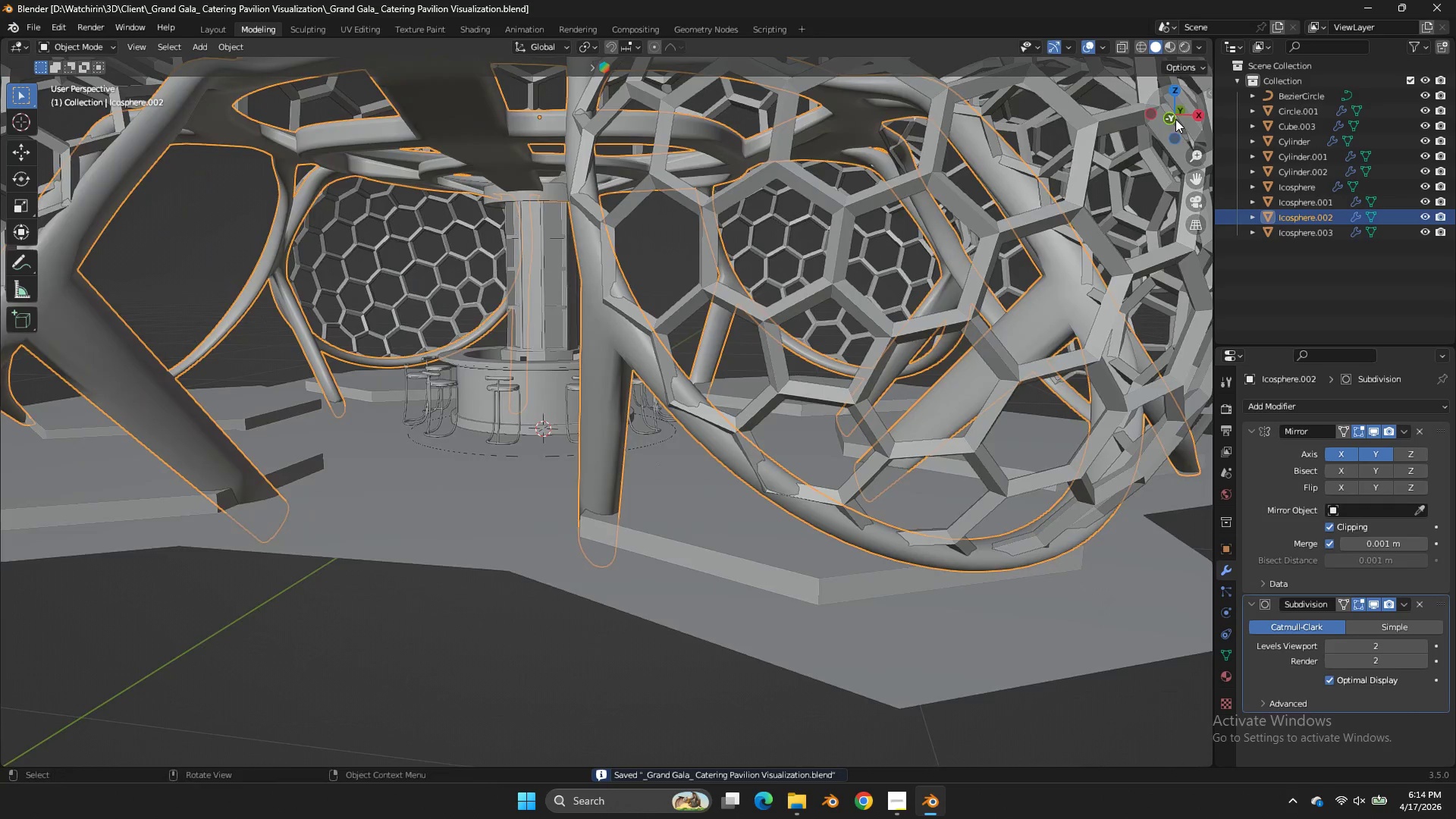 
left_click_drag(start_coordinate=[1176, 119], to_coordinate=[1147, 118])
 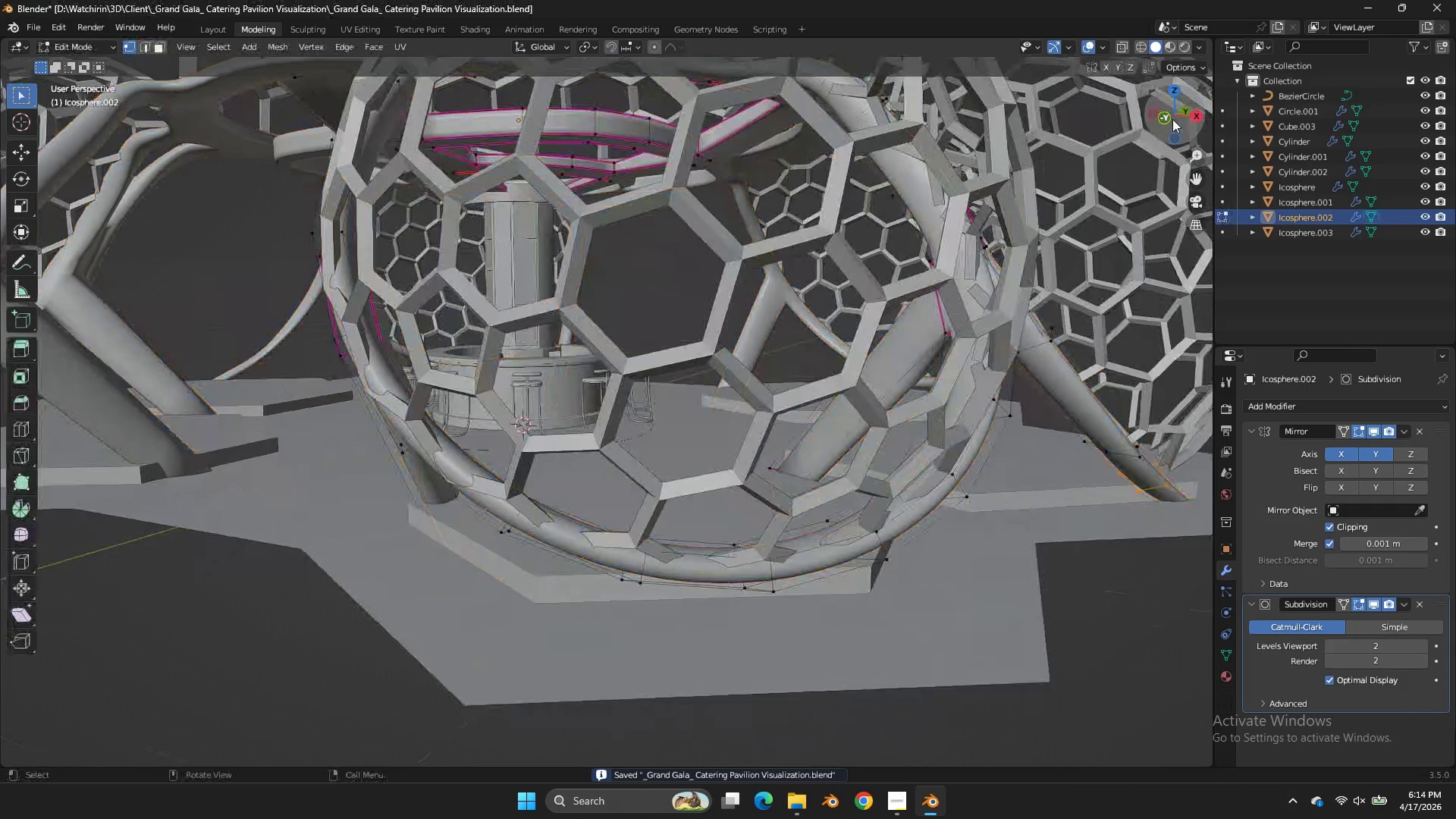 
key(Tab)
 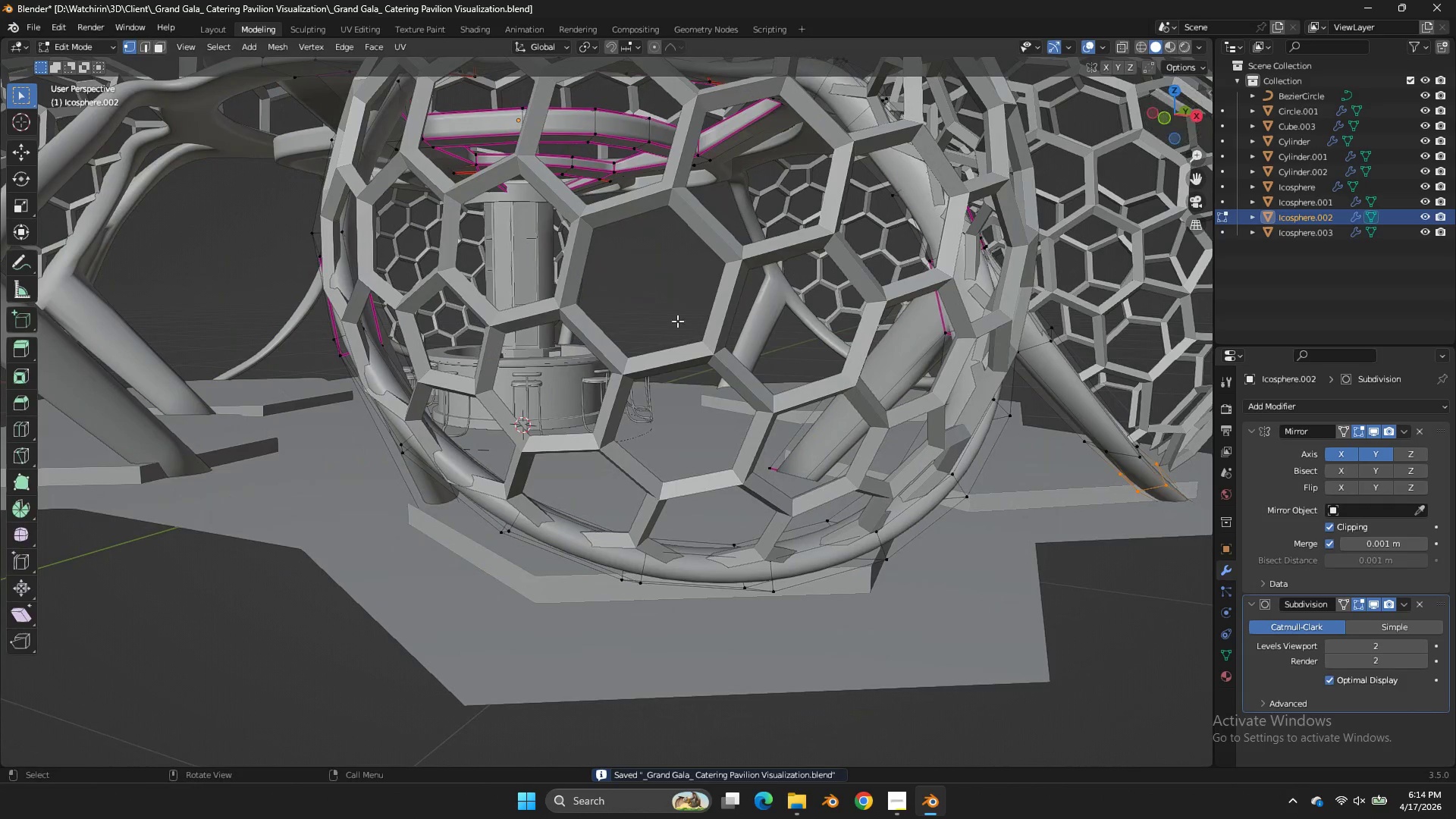 
key(Tab)
 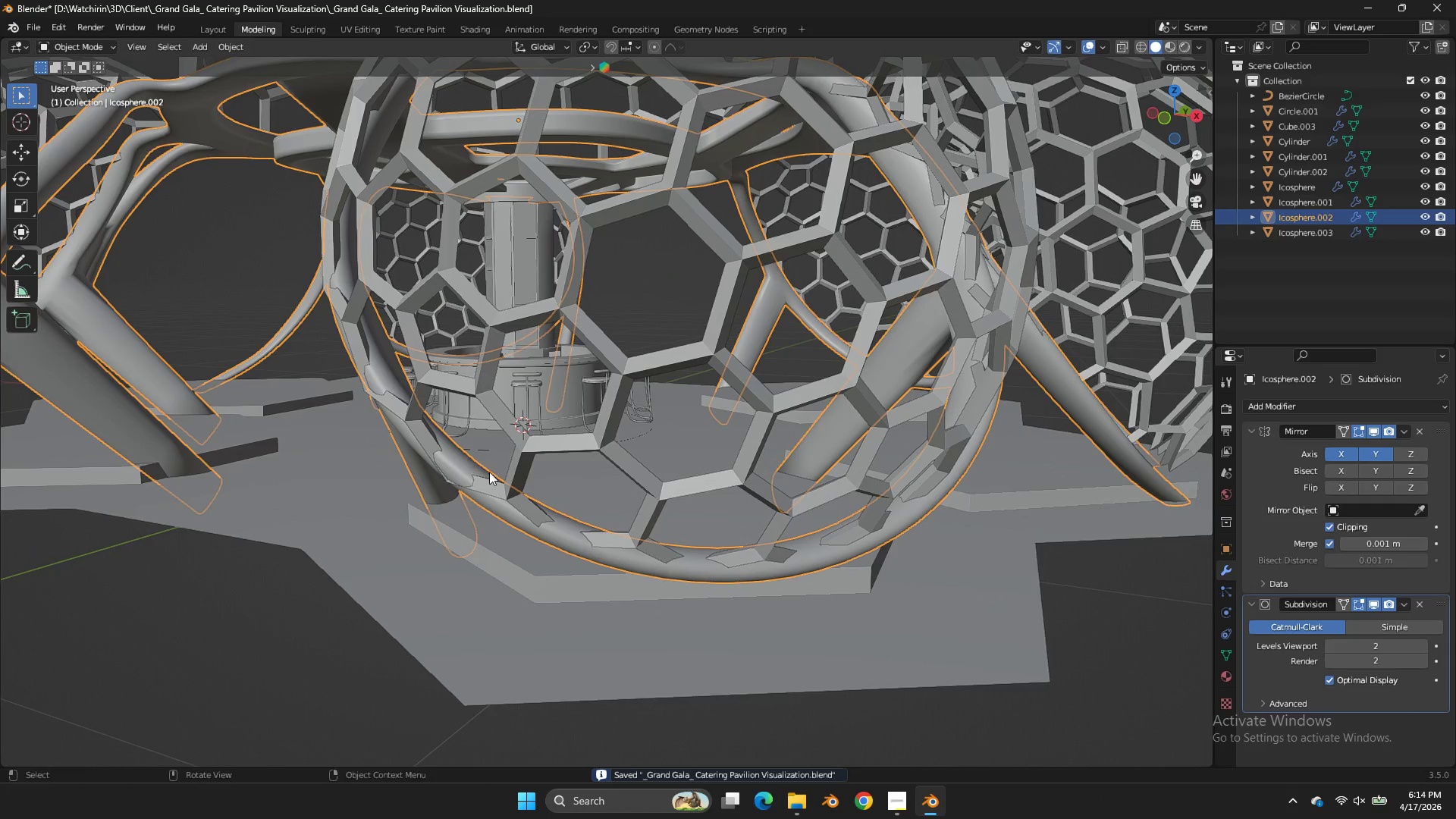 
double_click([503, 479])
 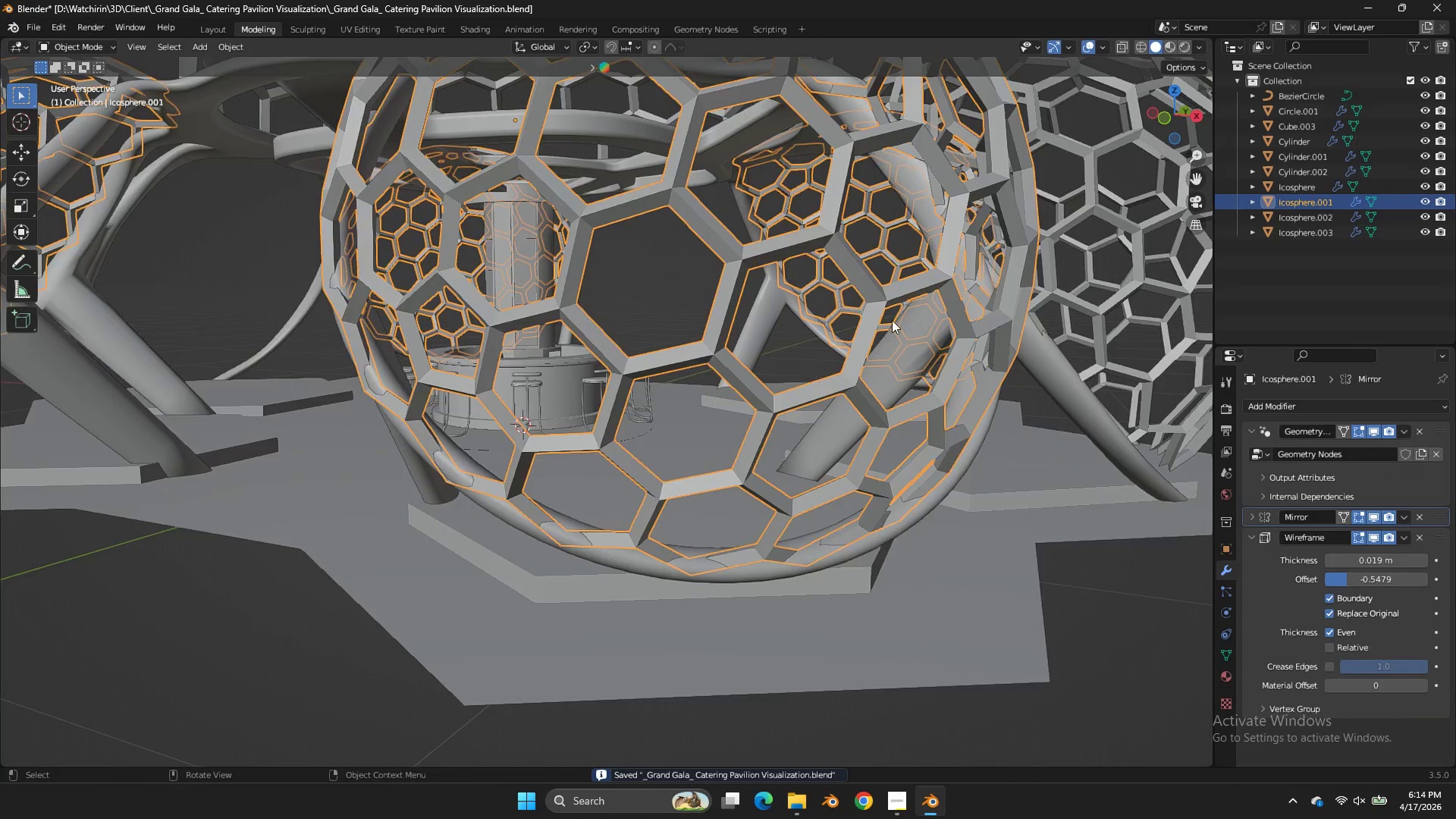 
scroll: coordinate [892, 320], scroll_direction: down, amount: 2.0
 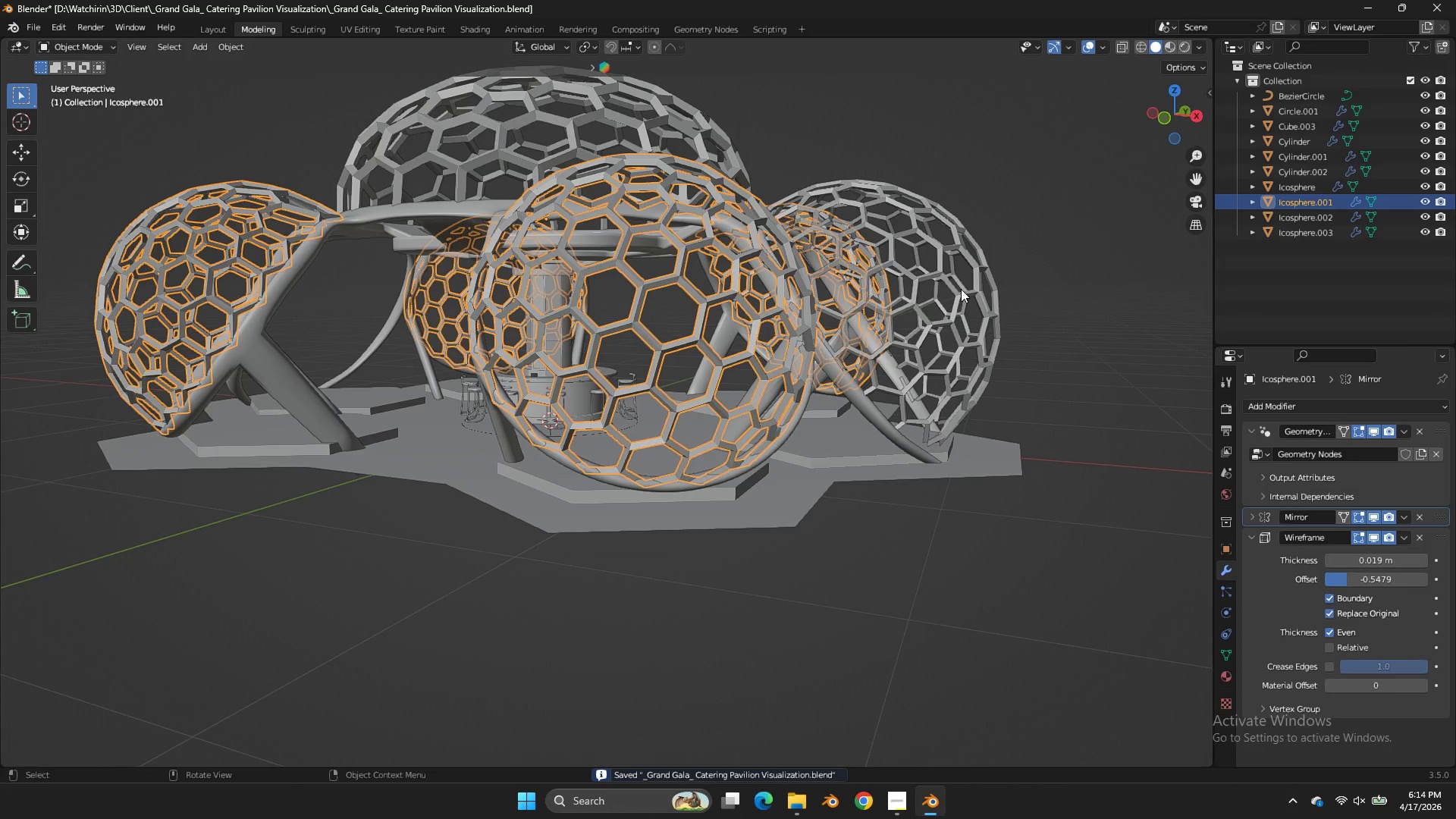 
key(Tab)
 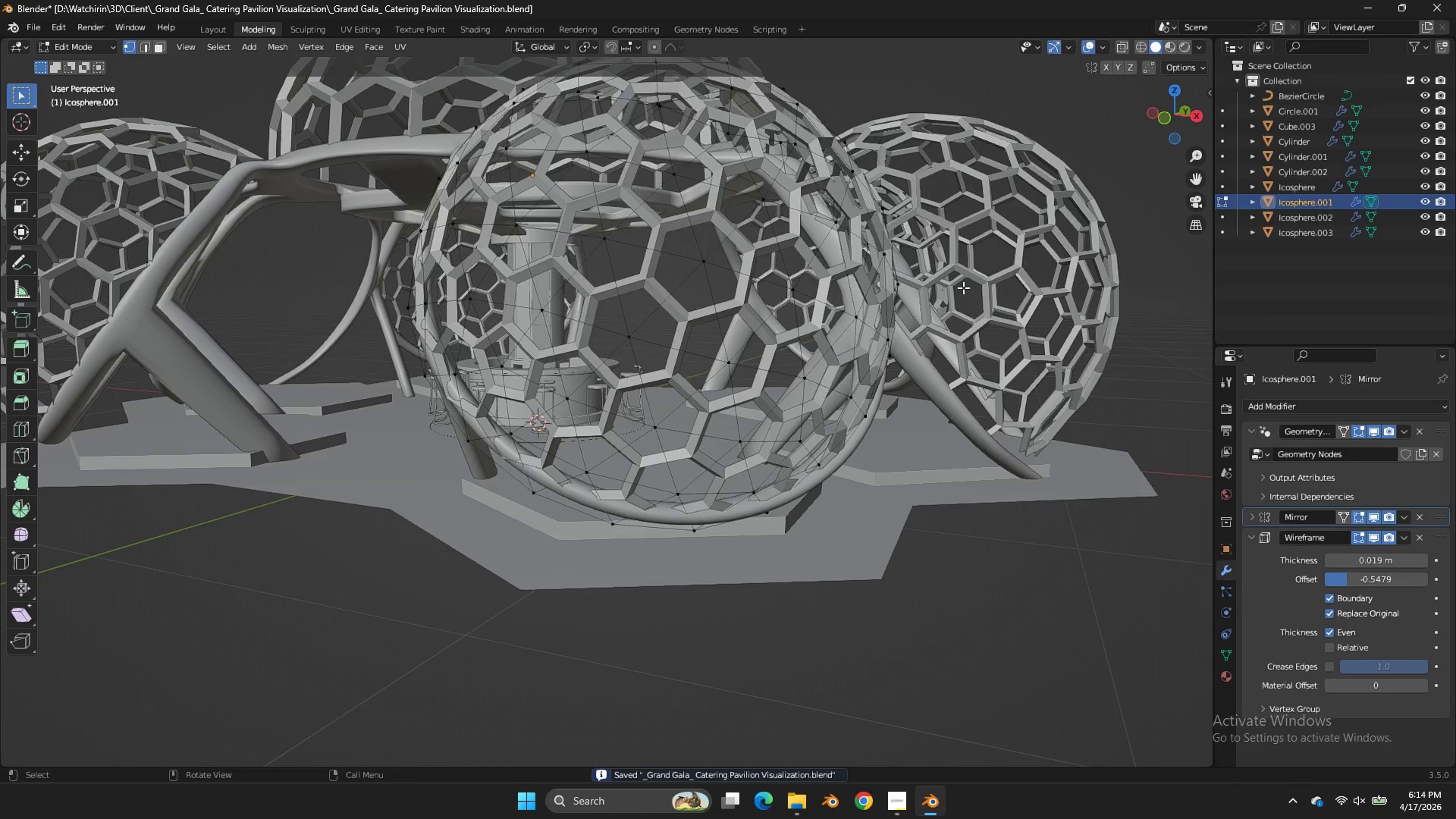 
key(A)
 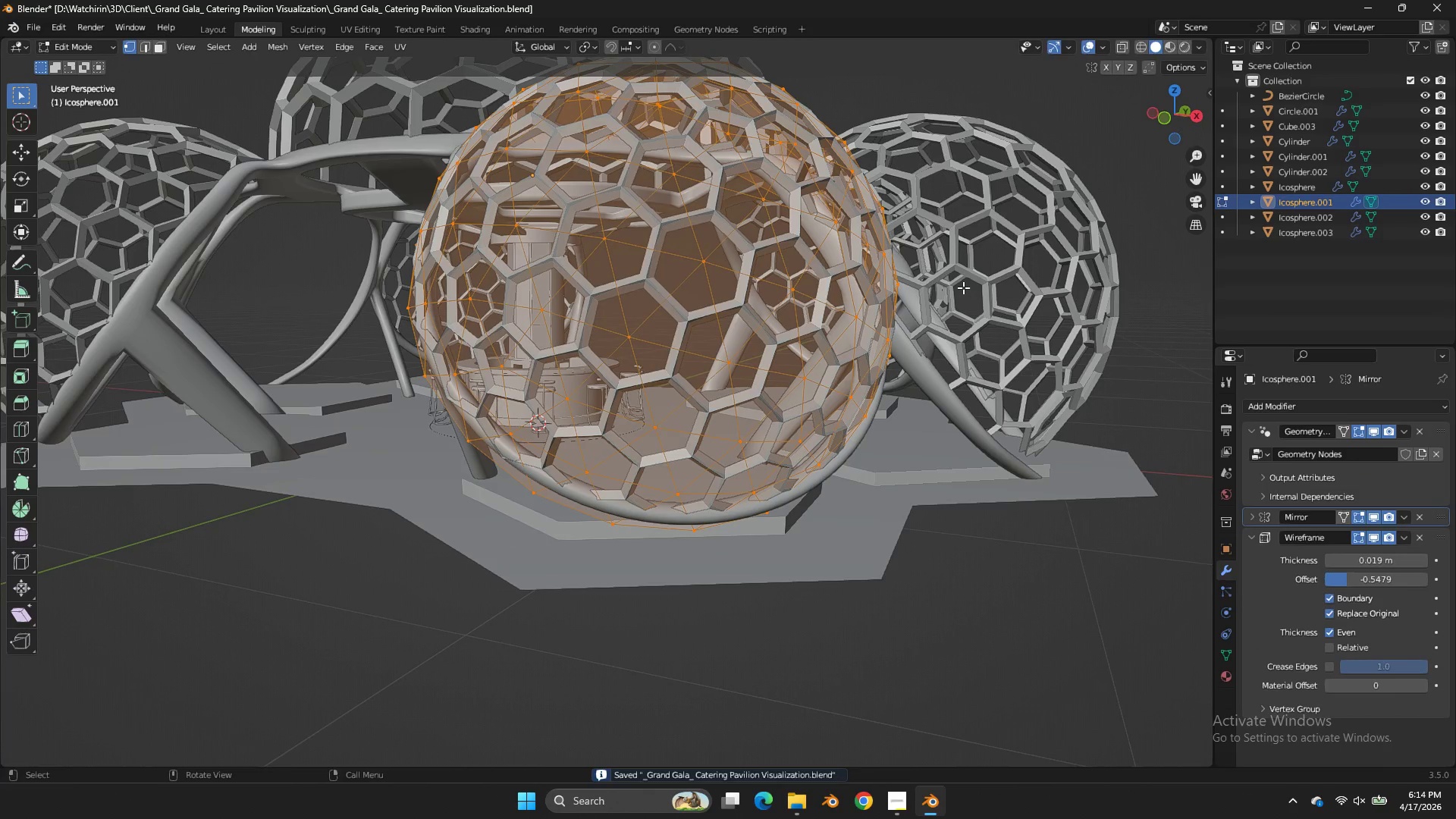 
scroll: coordinate [963, 287], scroll_direction: up, amount: 1.0
 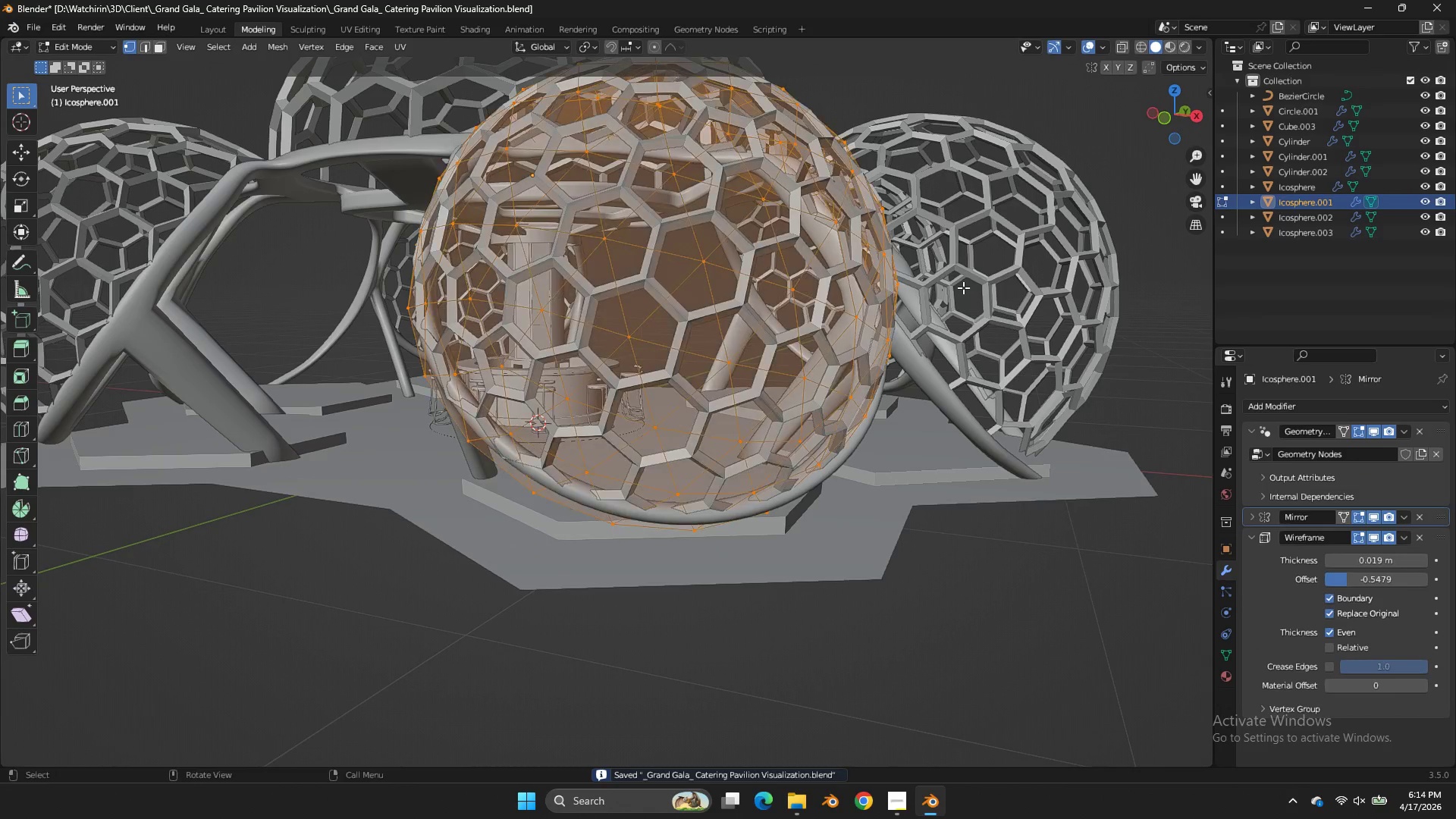 
key(S)
 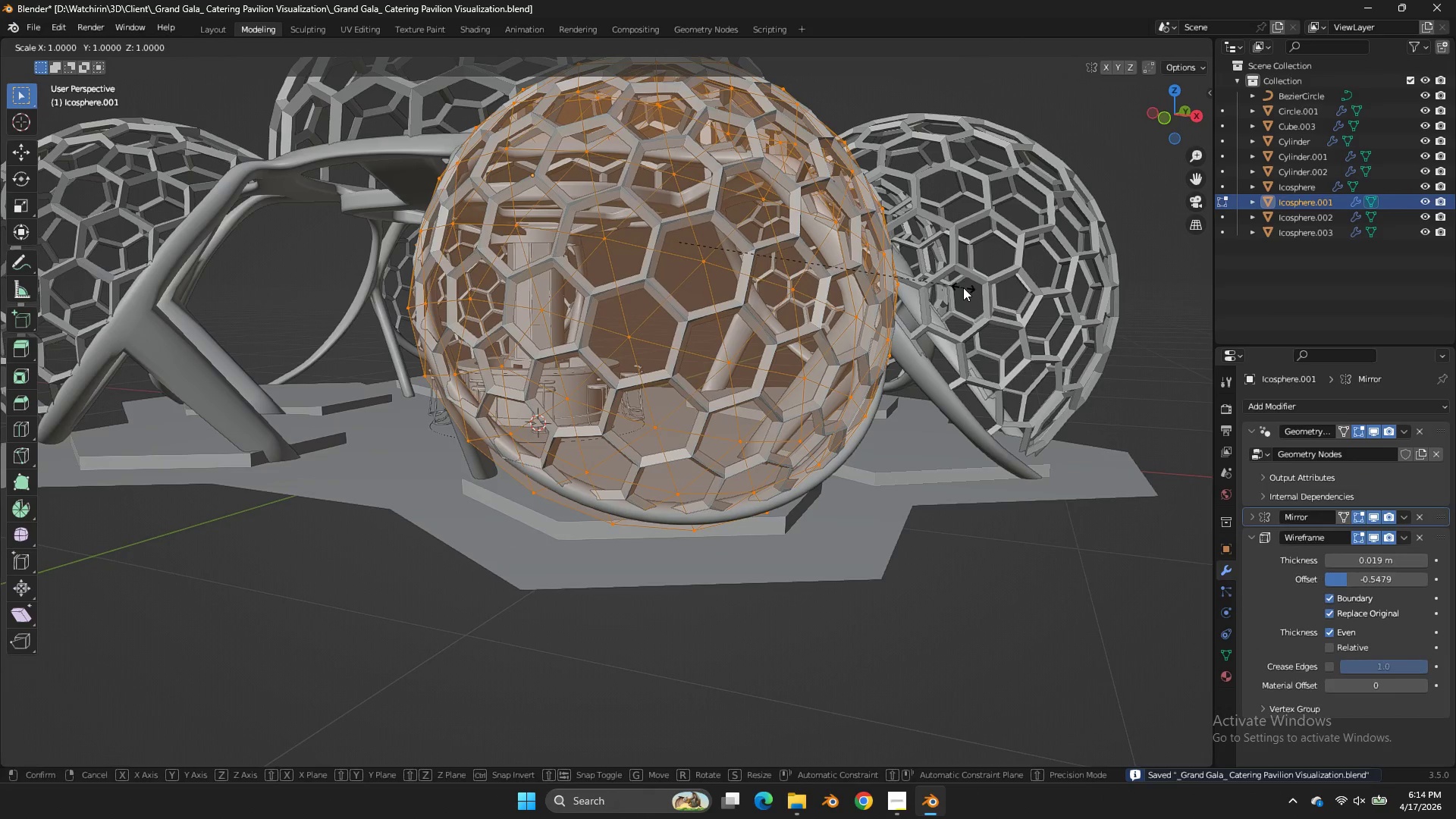 
hold_key(key=ShiftLeft, duration=0.88)
left_click([919, 297])
 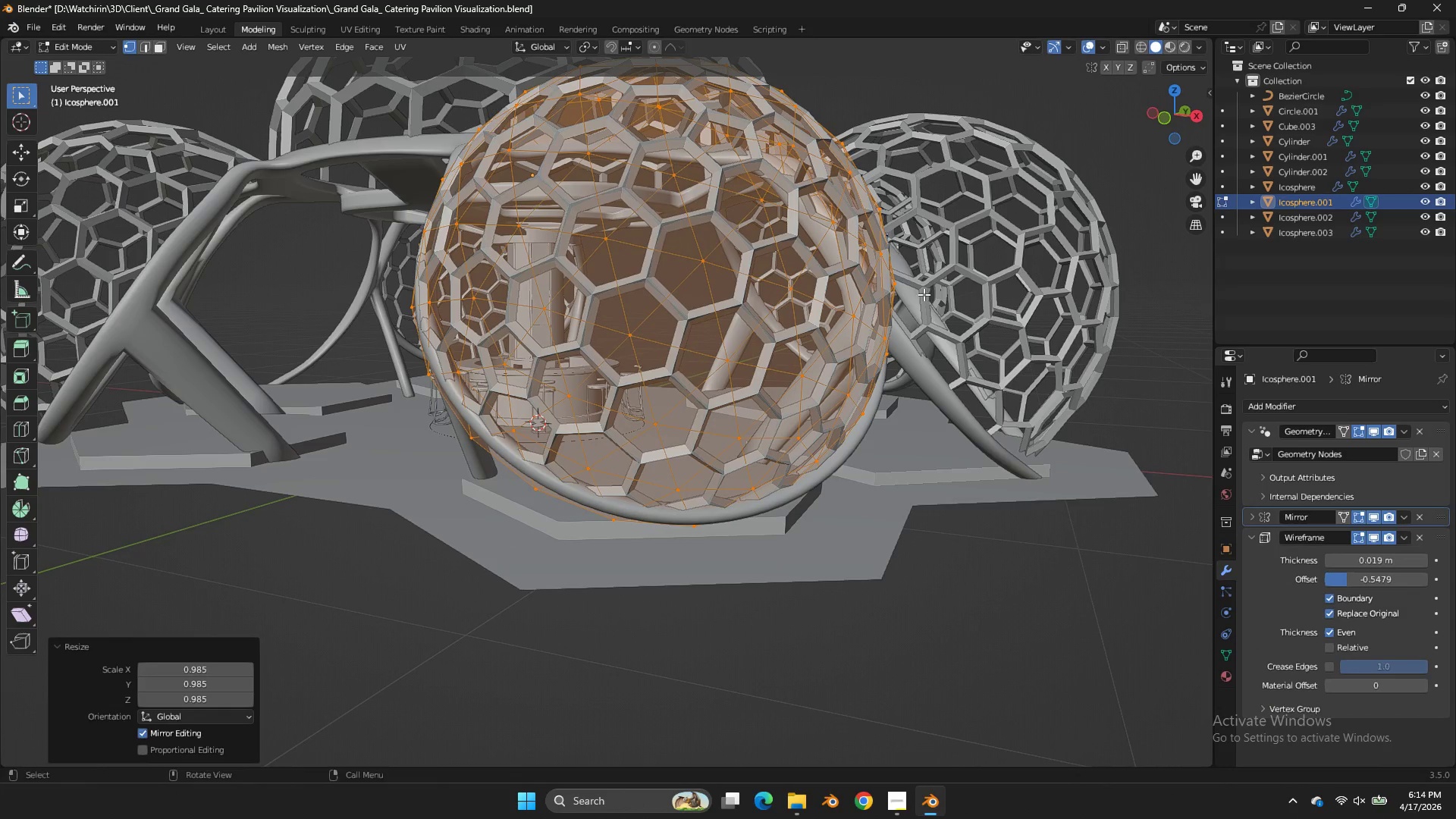 
key(Control+ControlLeft)
 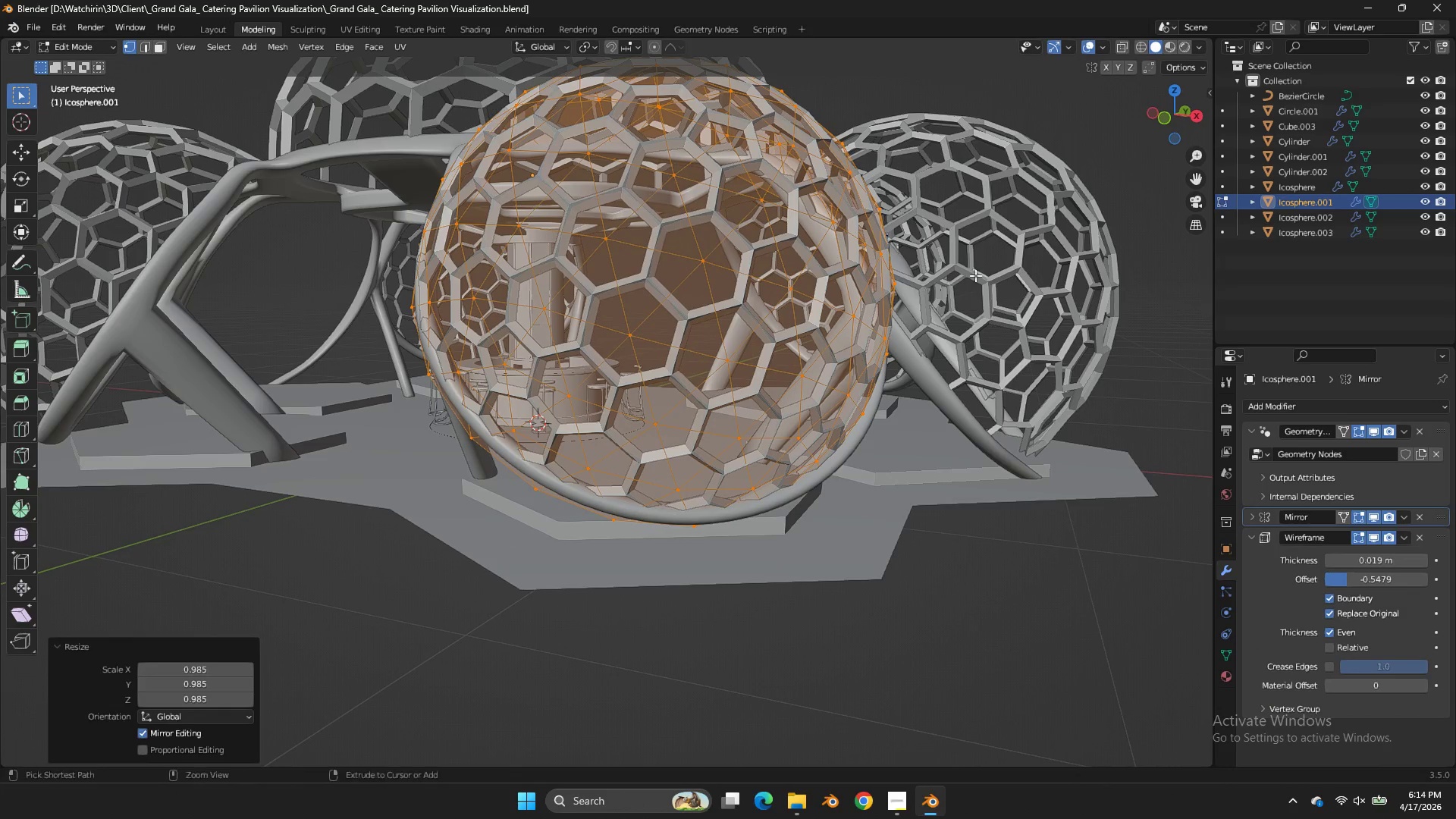 
key(Control+S)
 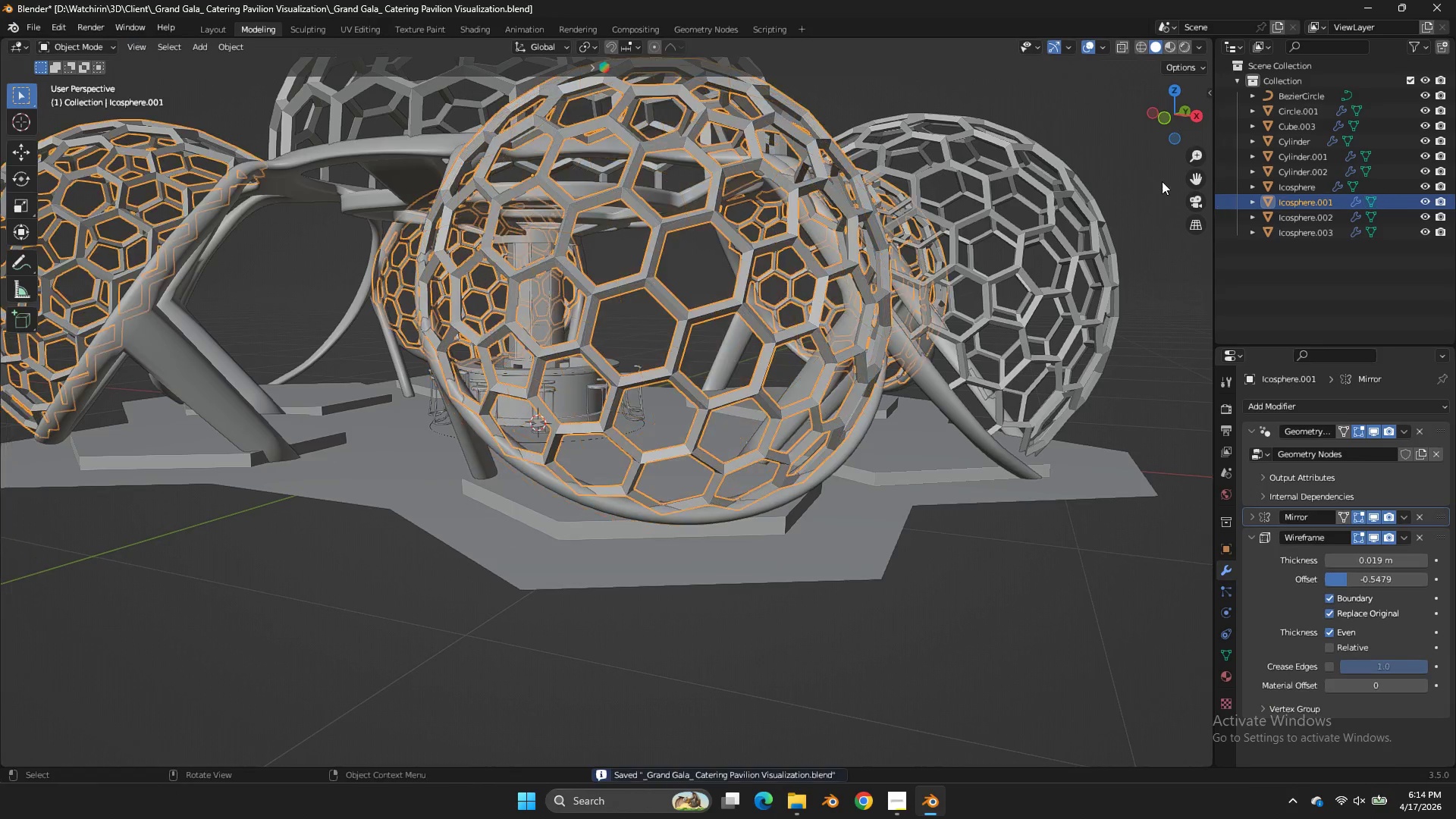 
key(Tab)
 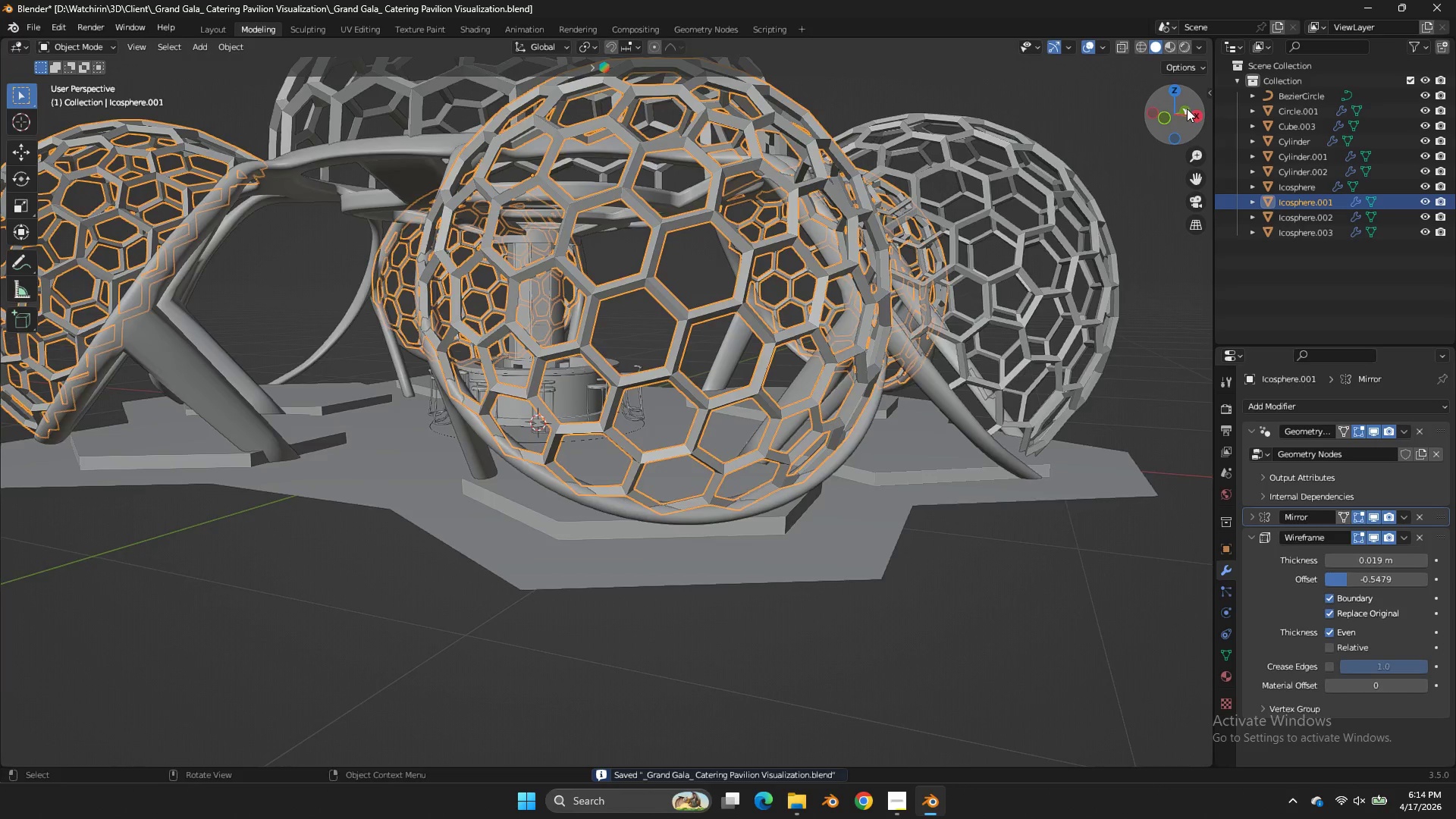 
left_click_drag(start_coordinate=[1187, 108], to_coordinate=[1075, 193])
 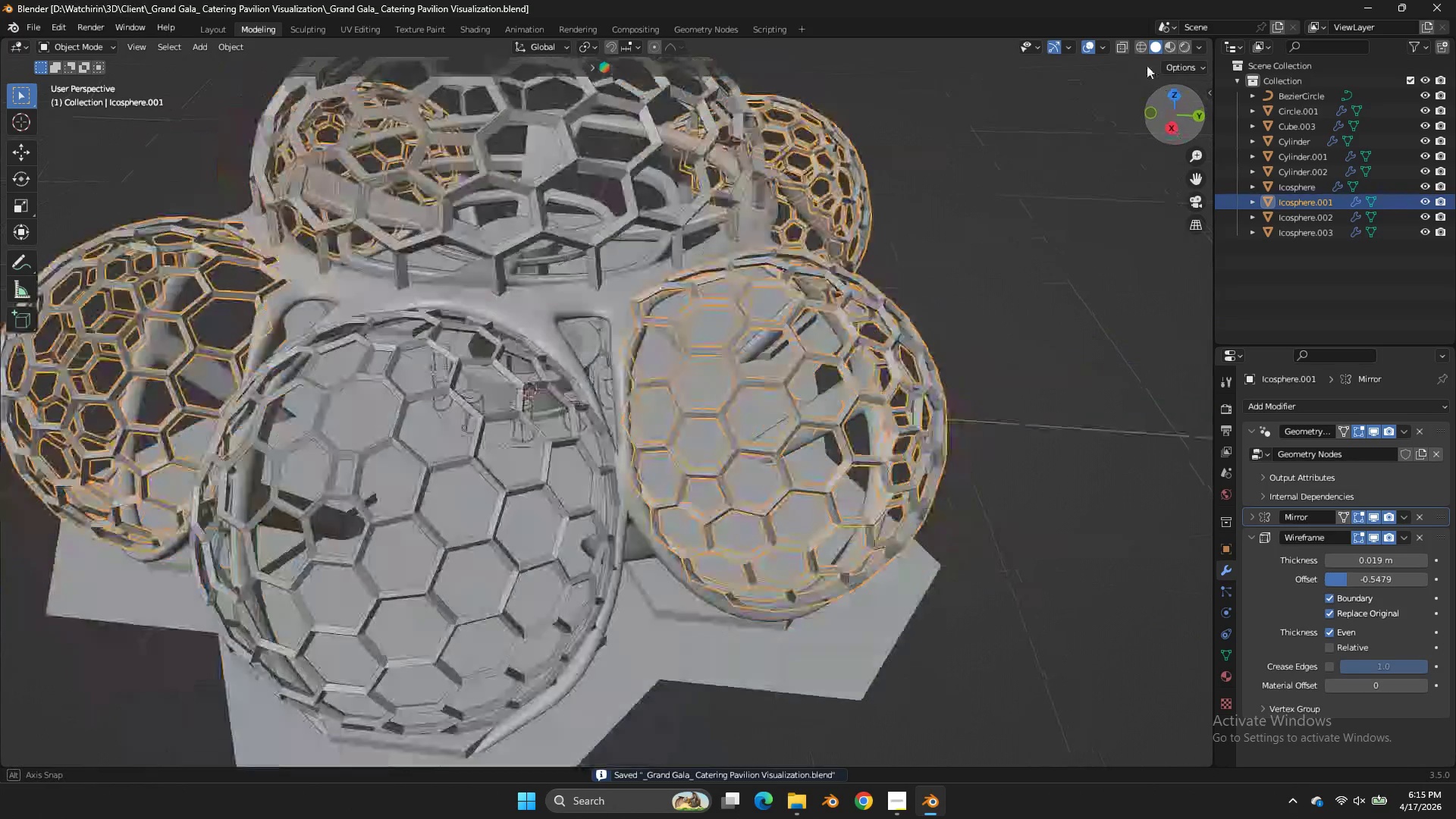 
key(Control+ControlLeft)
 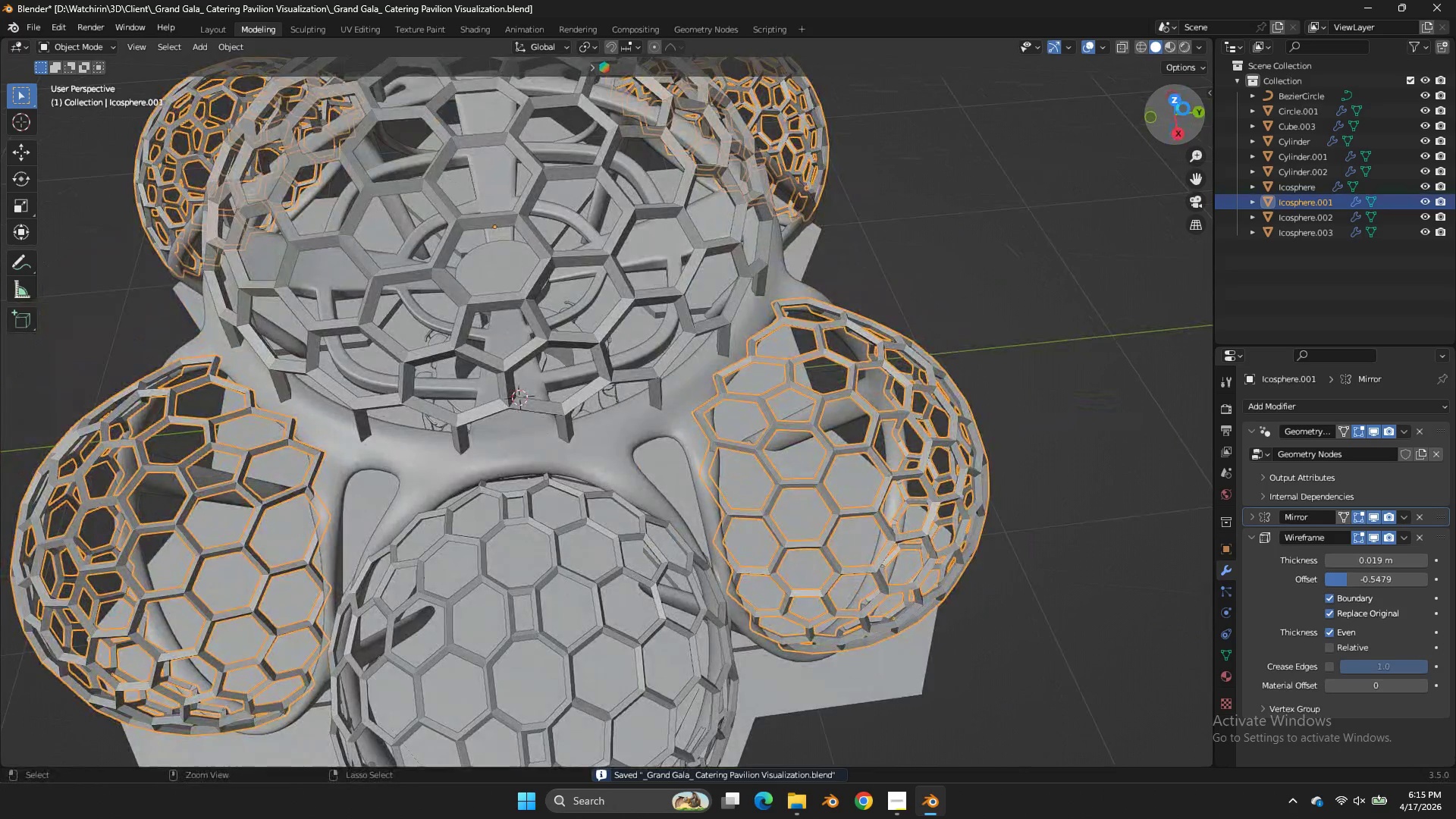 
key(Control+S)
 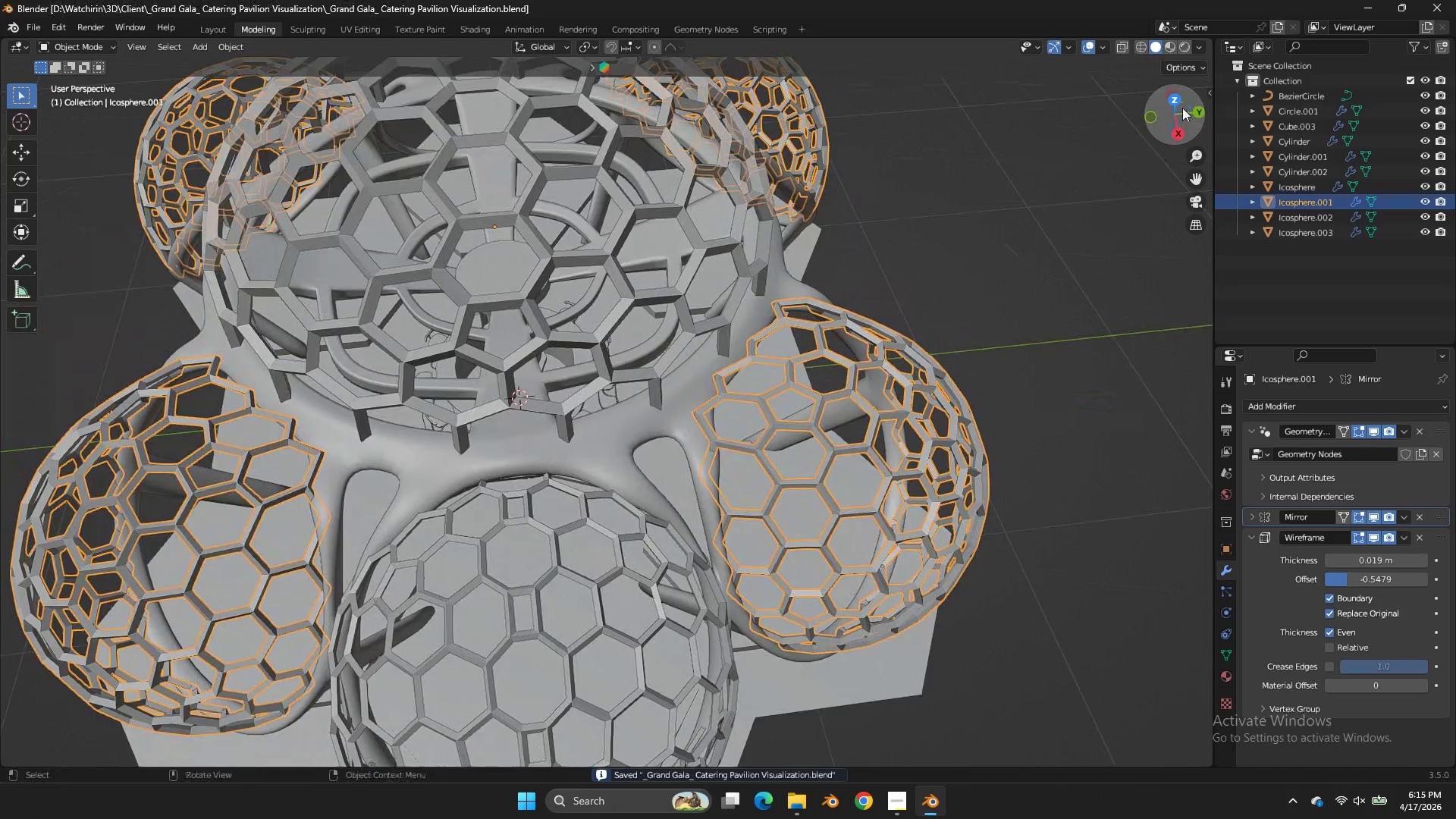 
left_click_drag(start_coordinate=[1183, 108], to_coordinate=[1026, 731])
 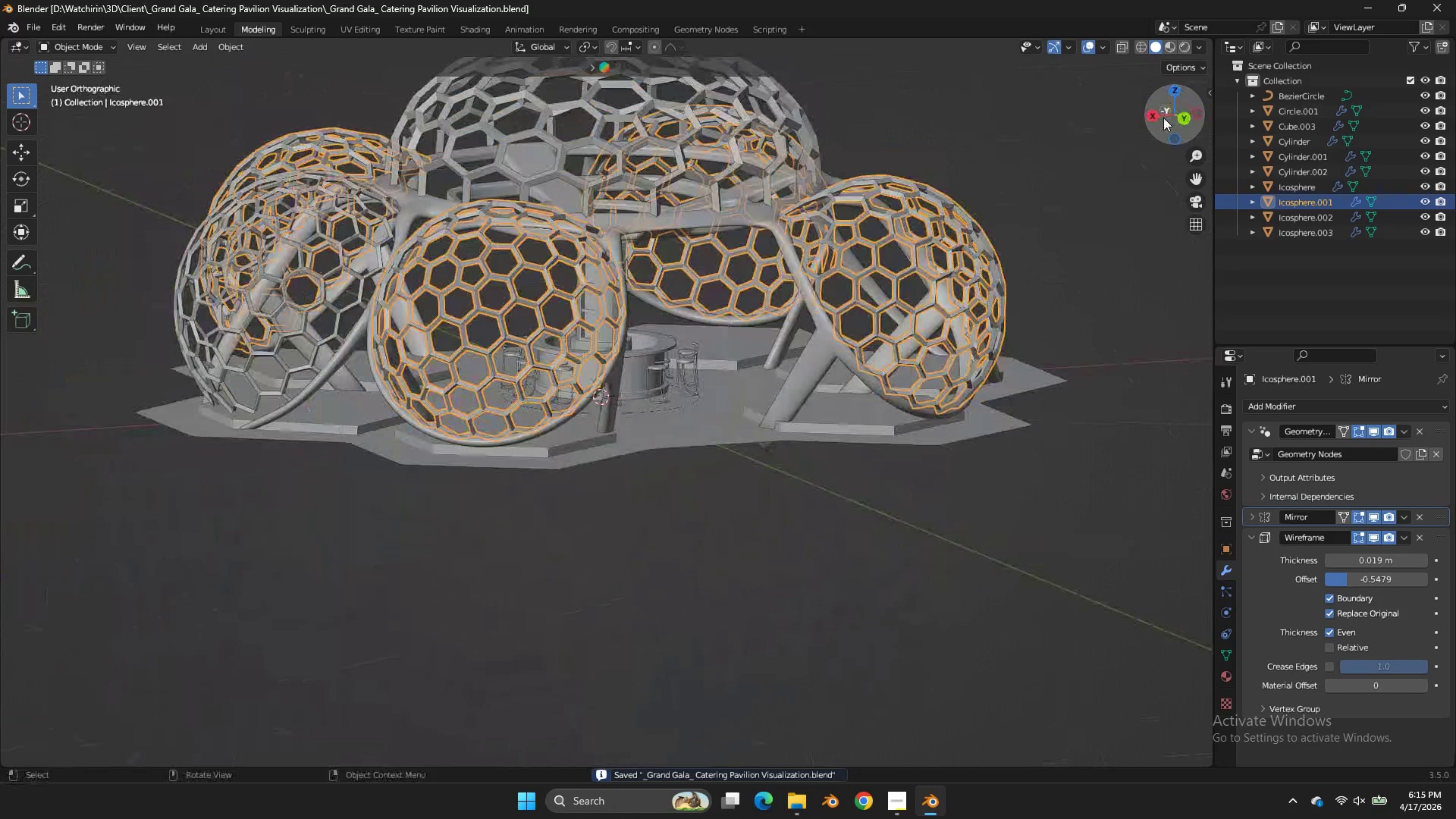 
left_click_drag(start_coordinate=[1166, 116], to_coordinate=[1148, 128])
 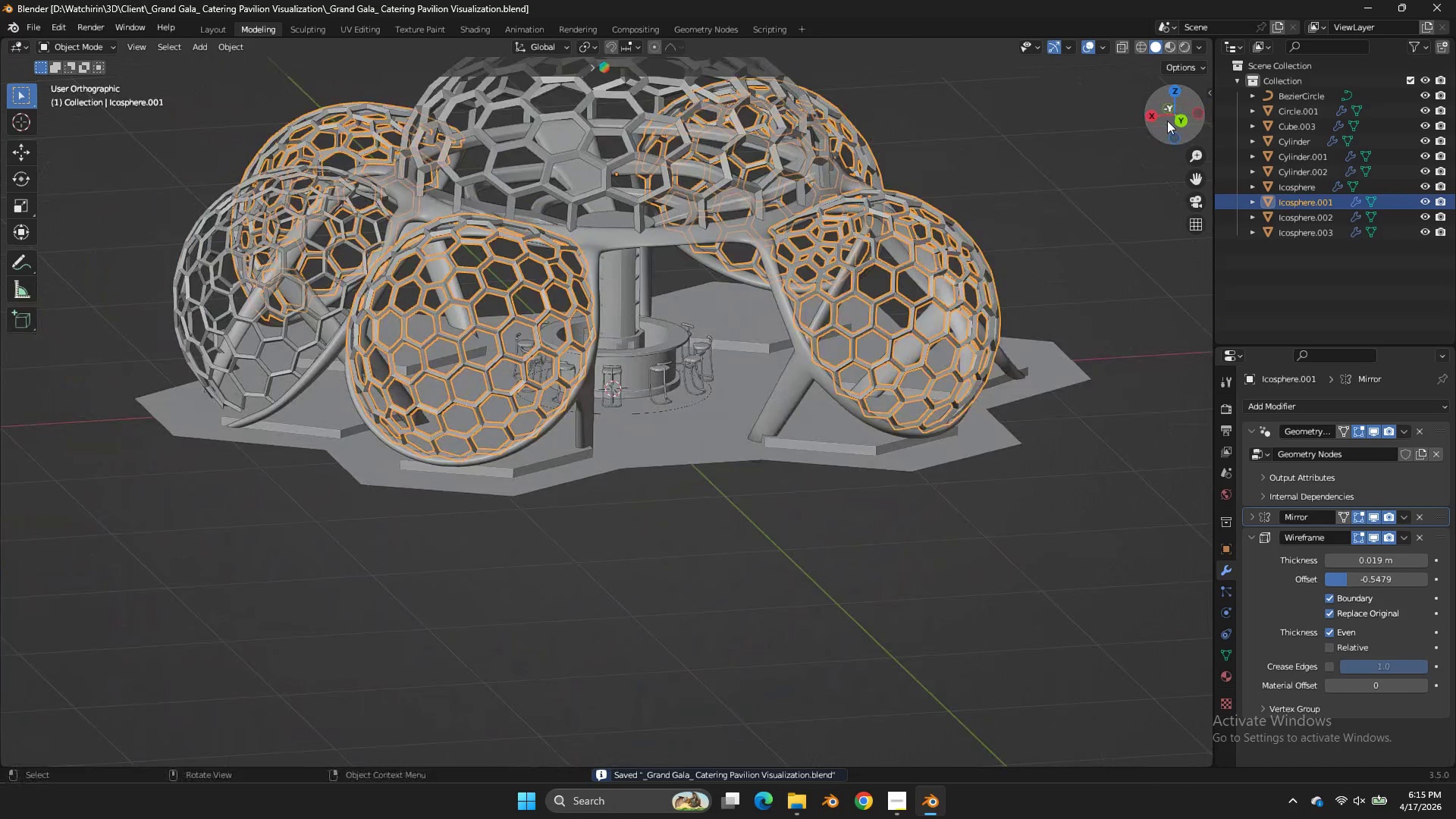 
left_click([1181, 121])
 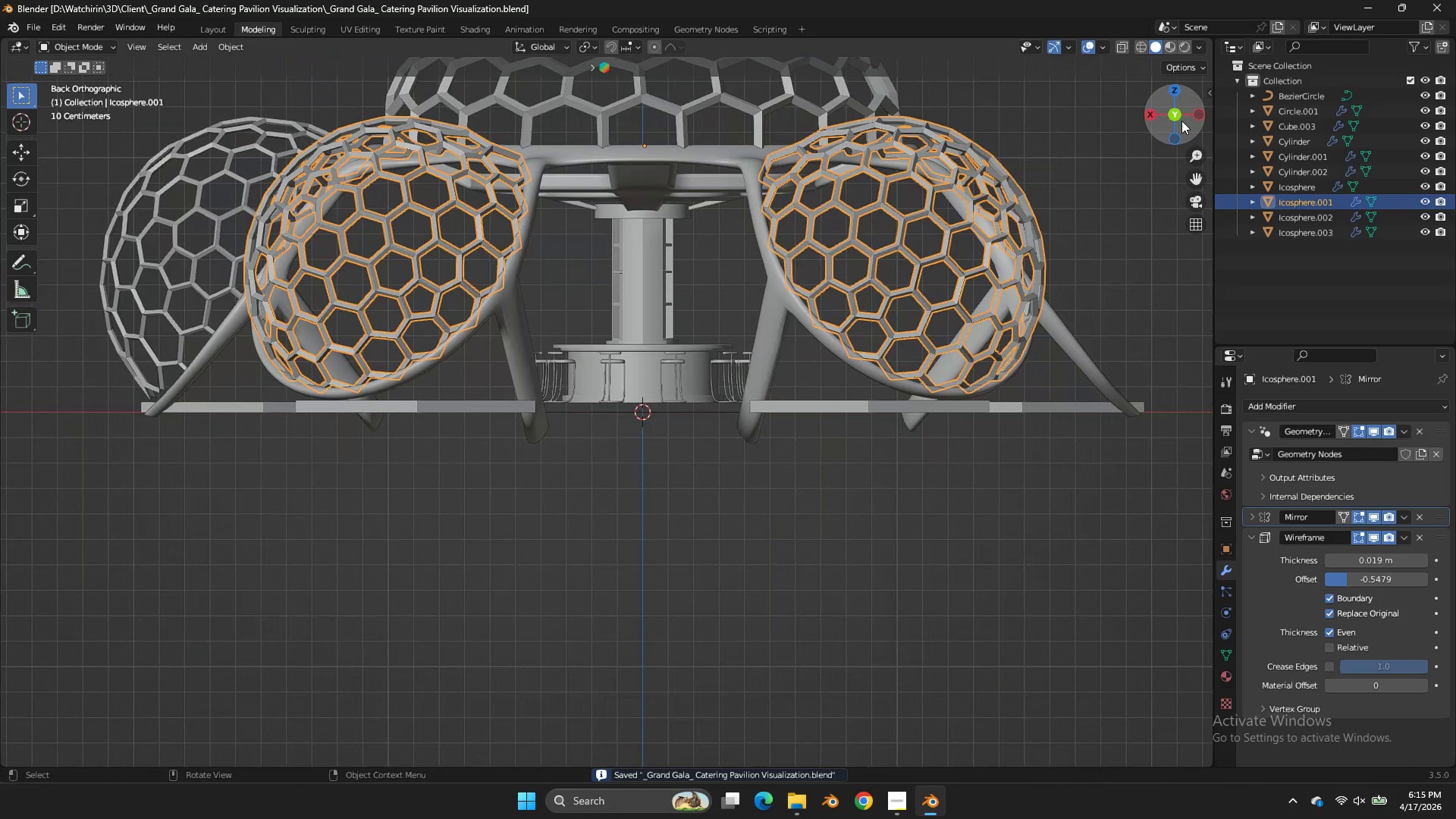 
scroll: coordinate [1167, 121], scroll_direction: up, amount: 1.0
 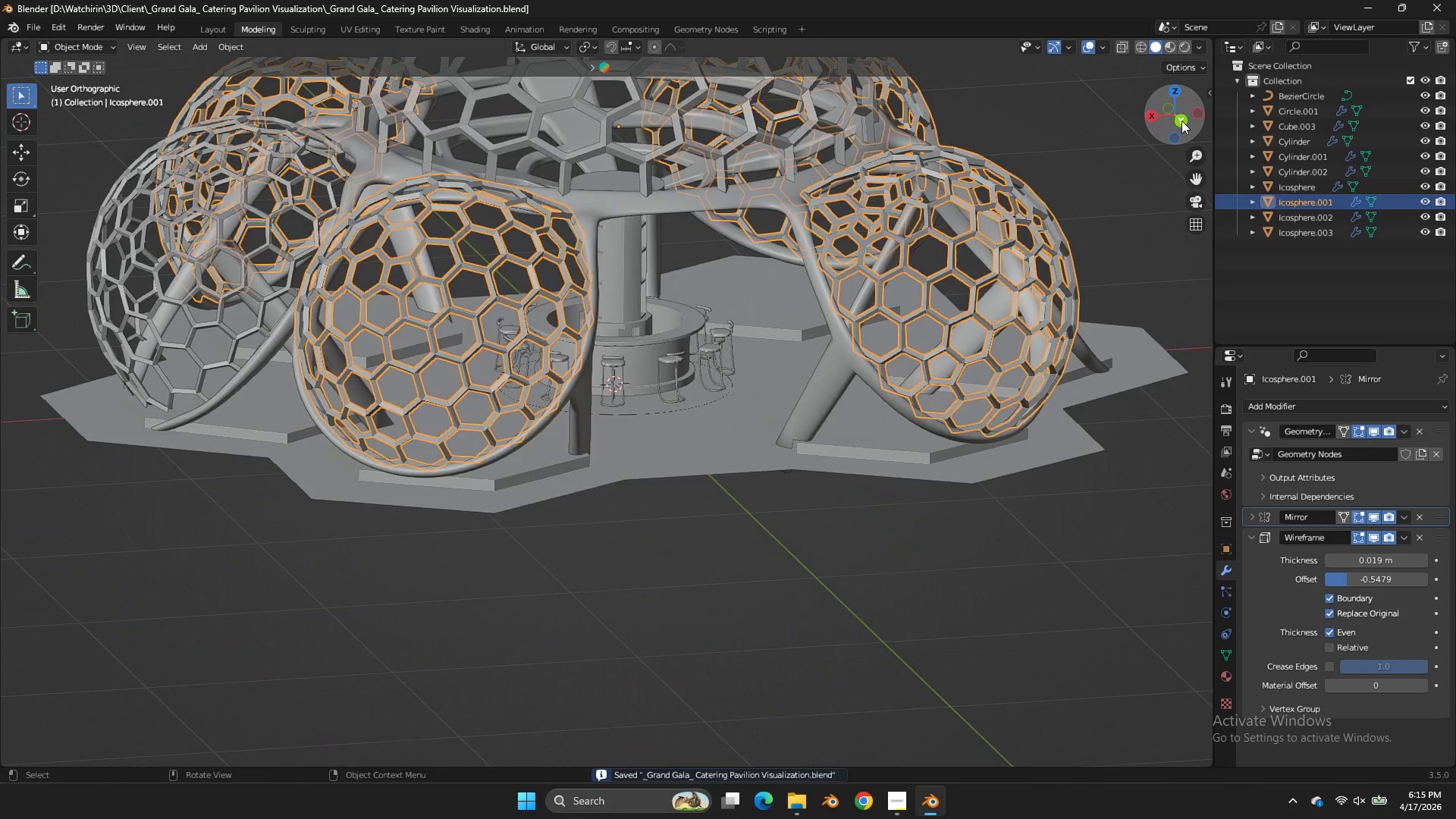 
left_click_drag(start_coordinate=[1181, 121], to_coordinate=[1182, 193])
 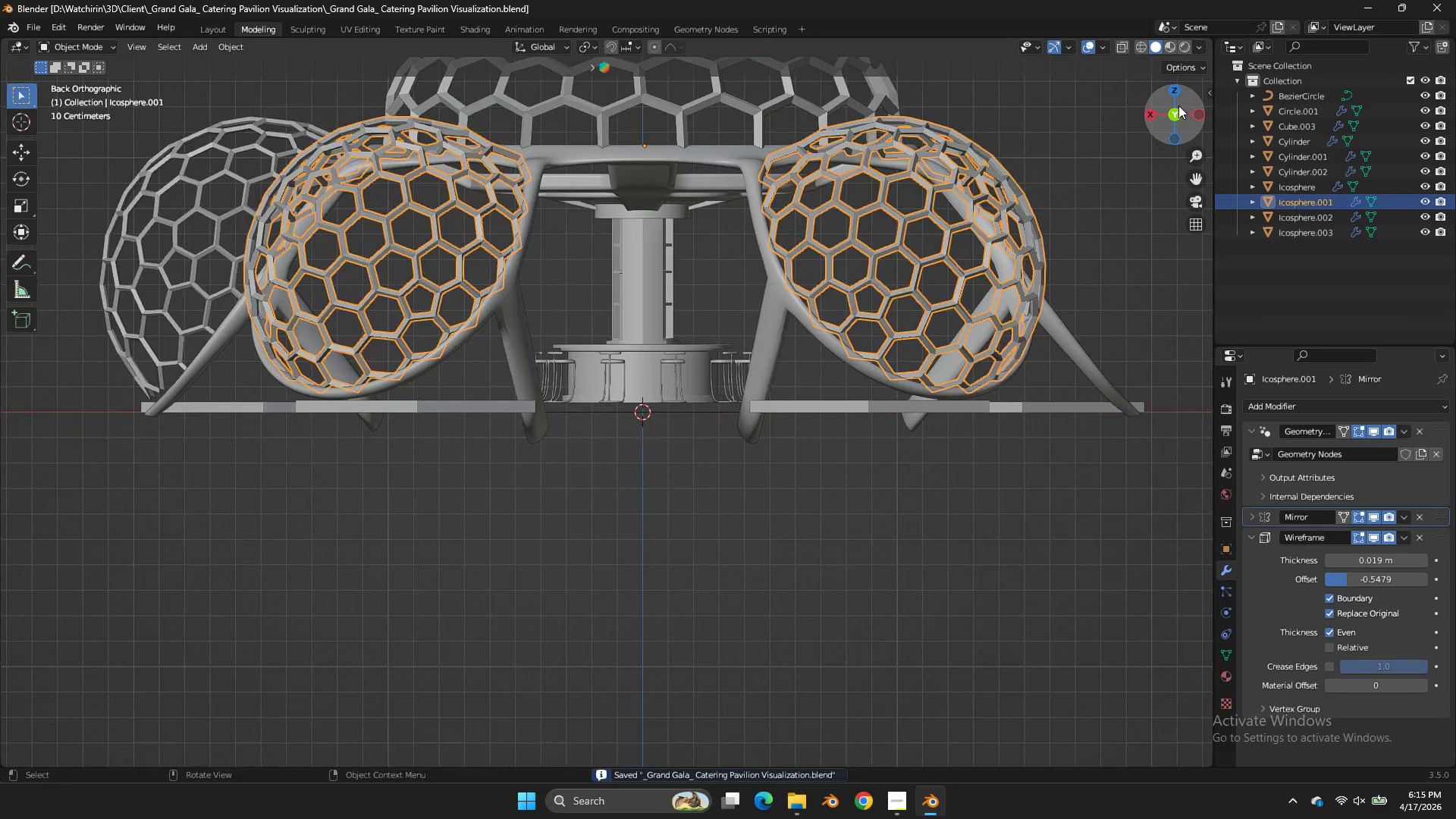 
left_click_drag(start_coordinate=[1178, 105], to_coordinate=[1191, 171])
 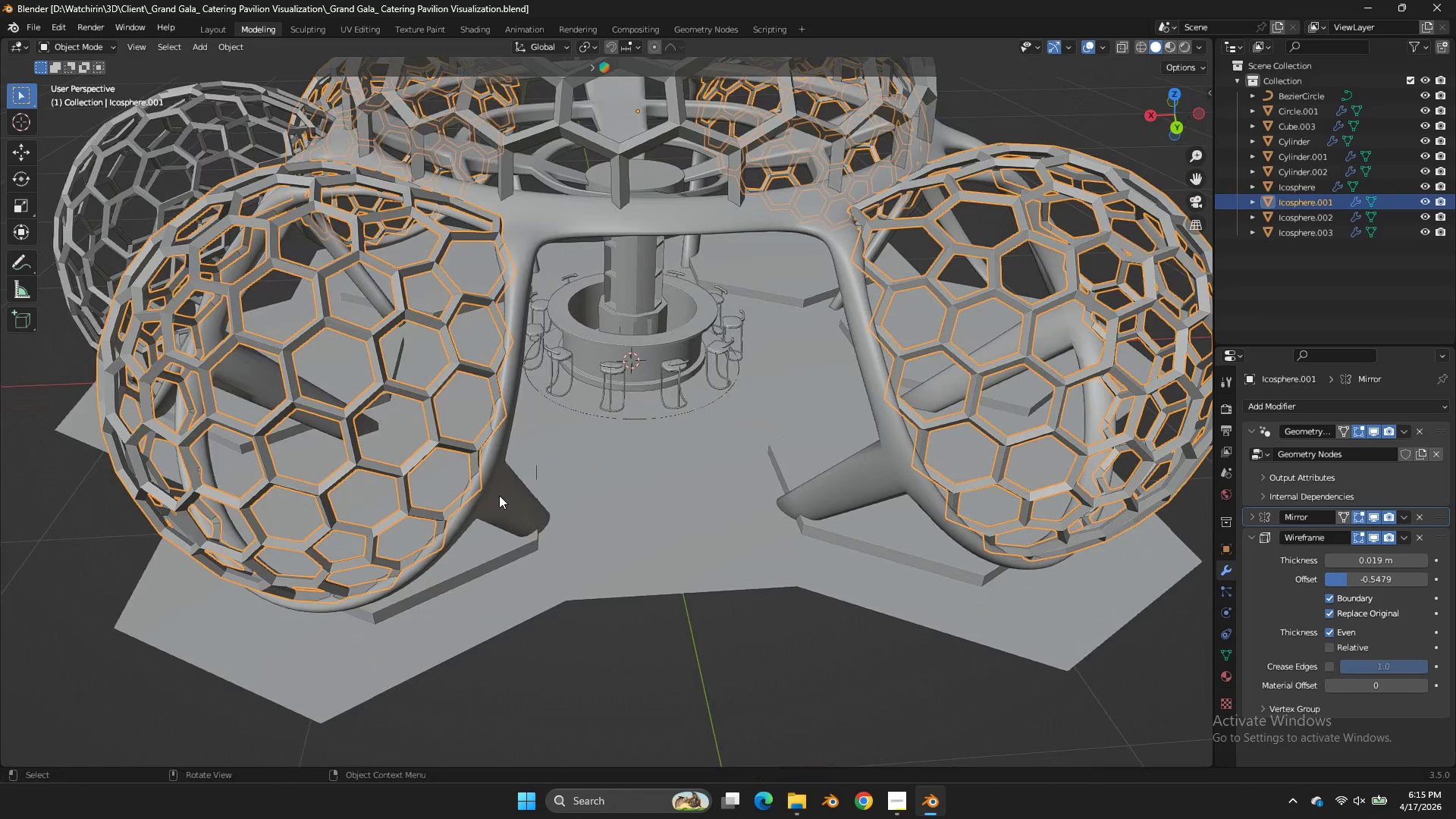 
left_click([498, 498])
 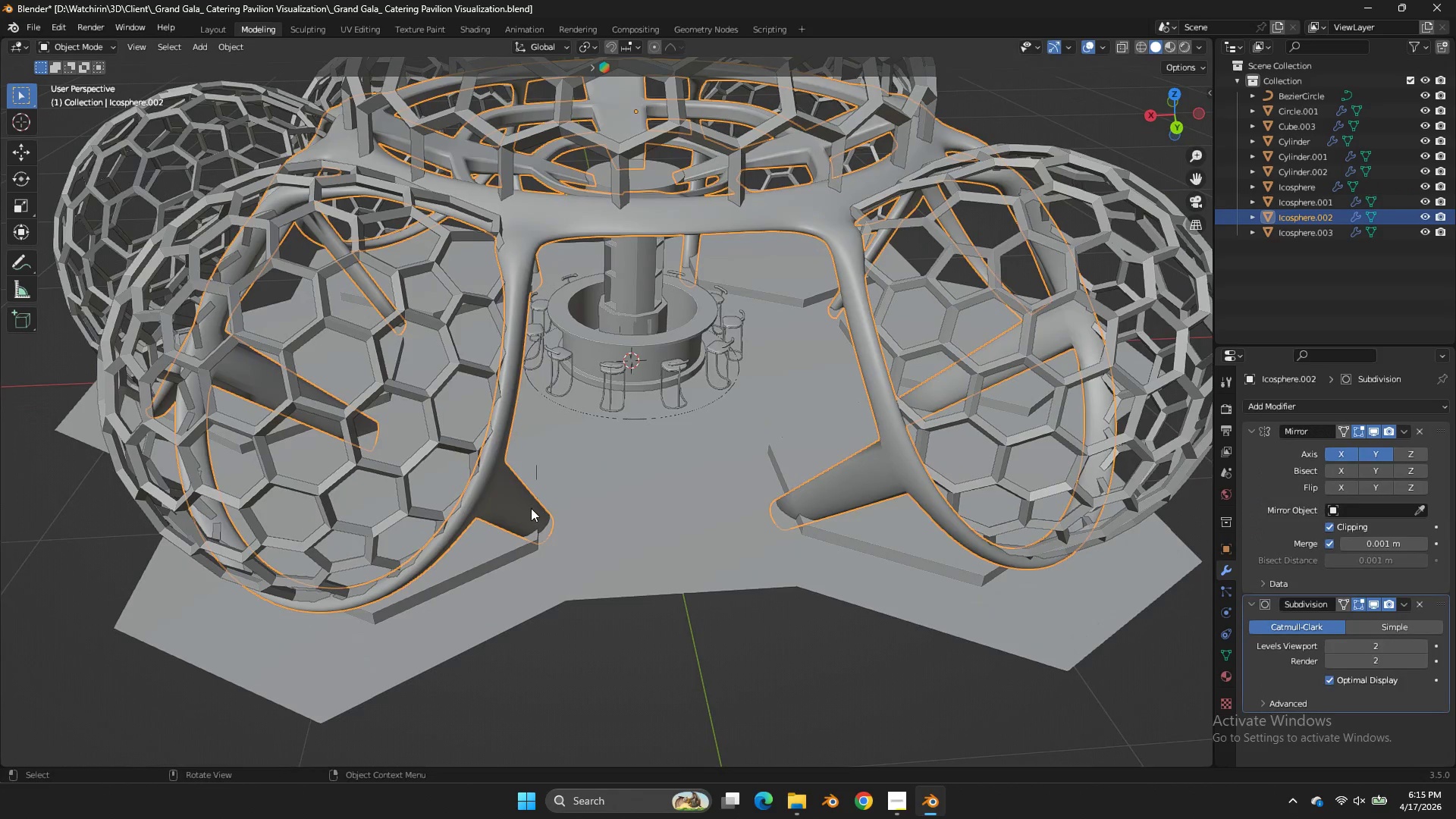 
key(Tab)
 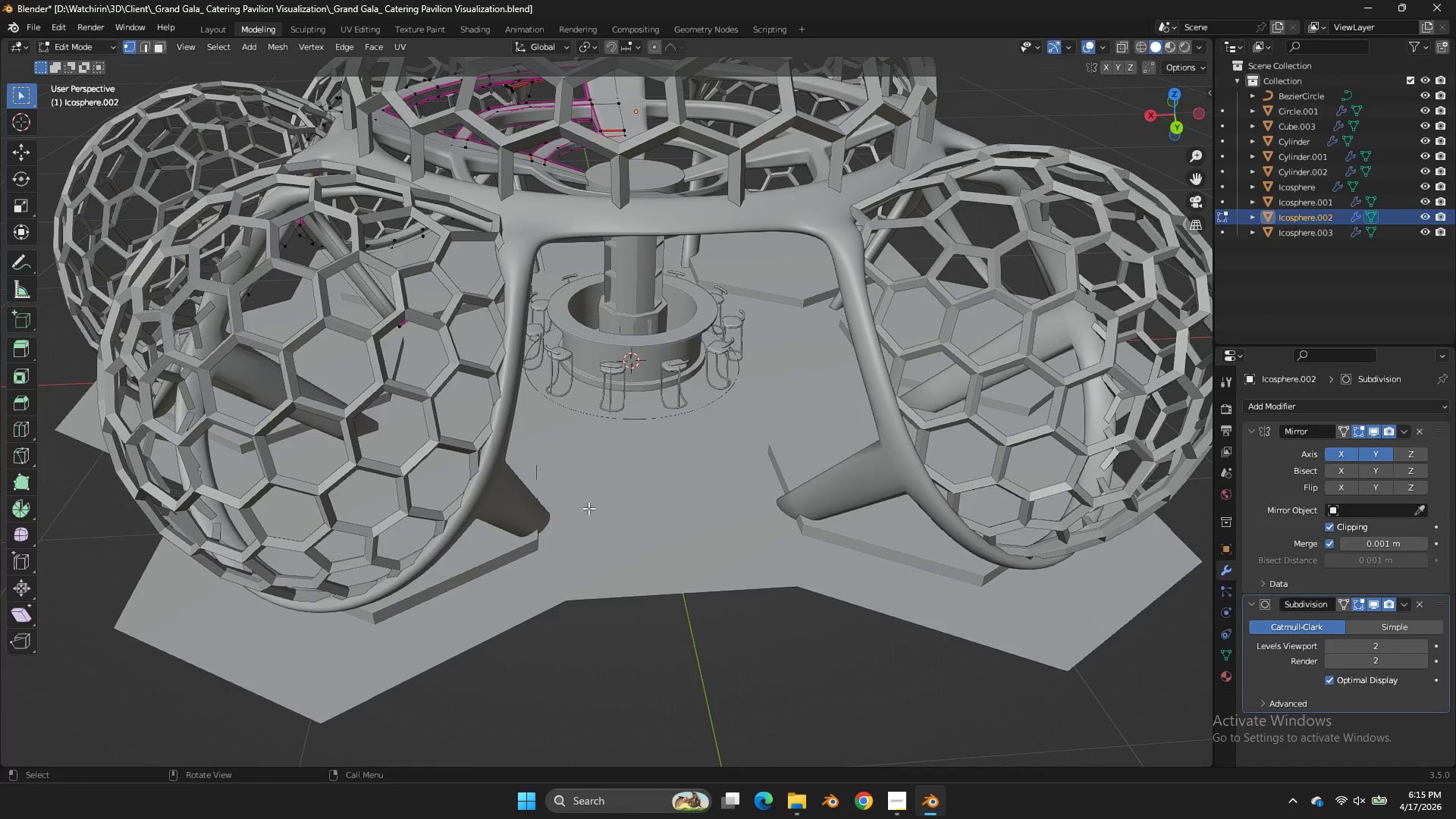 
key(Z)
 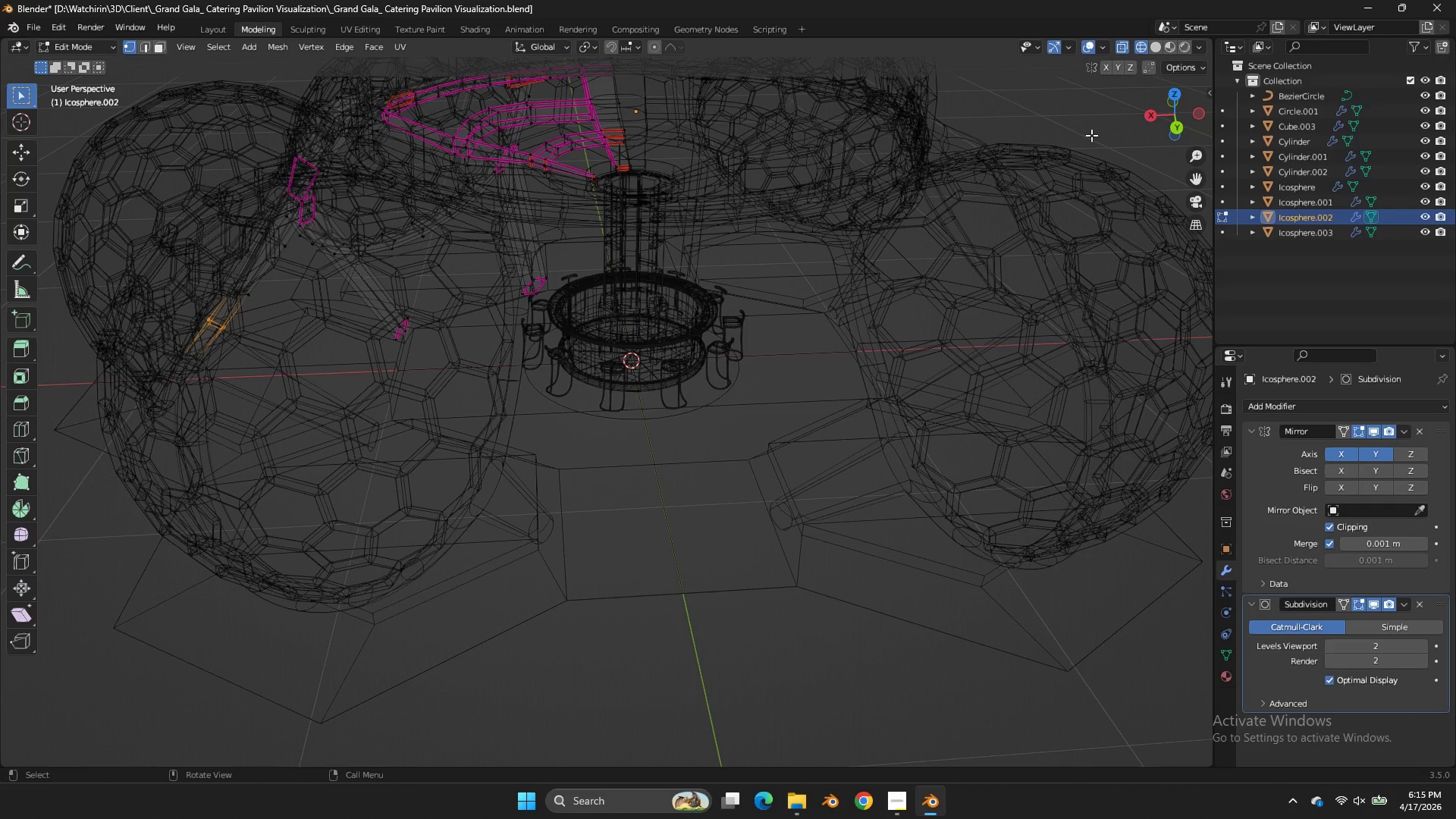 
left_click_drag(start_coordinate=[1181, 109], to_coordinate=[276, 77])
 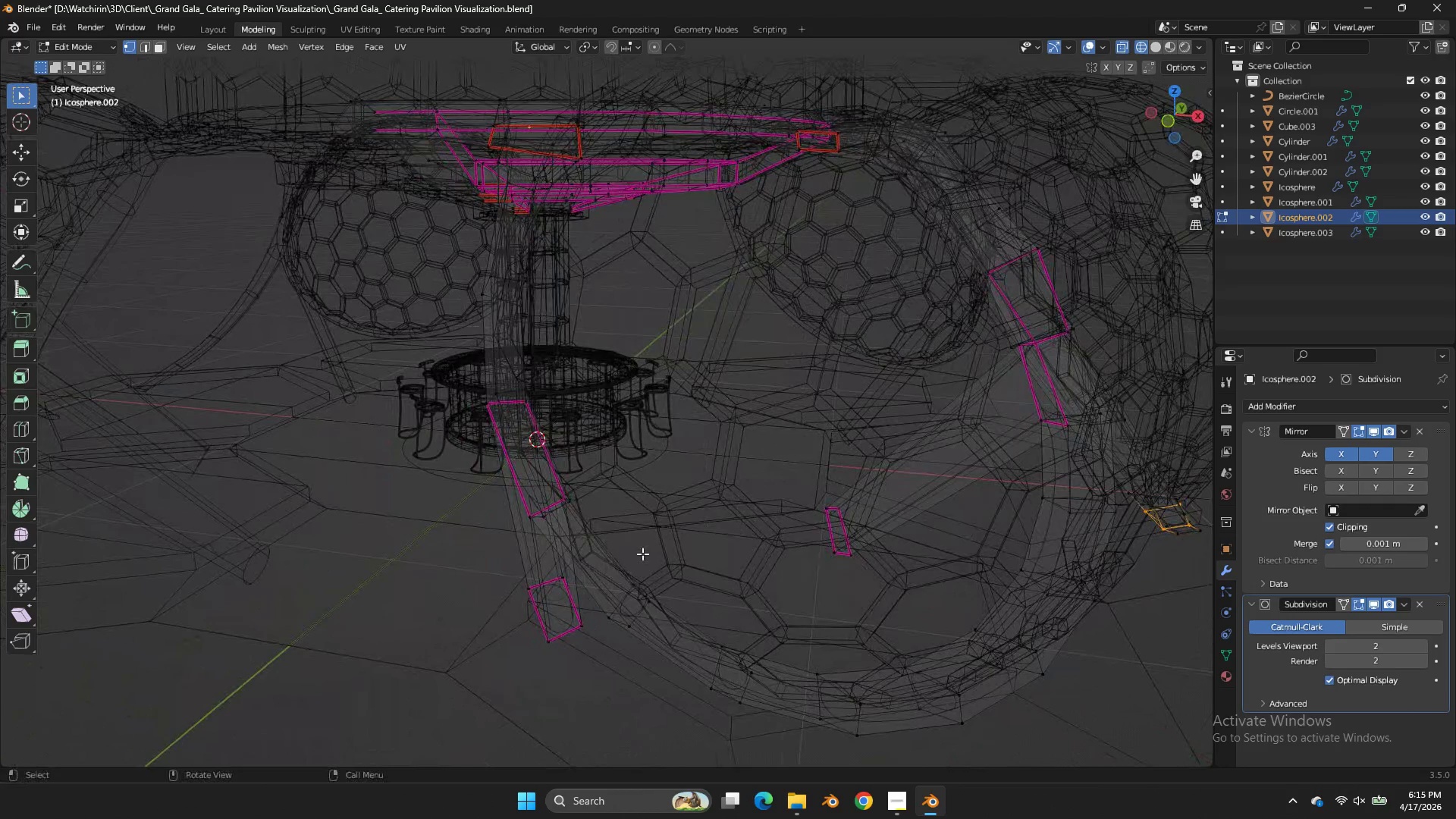 
type(zz)
 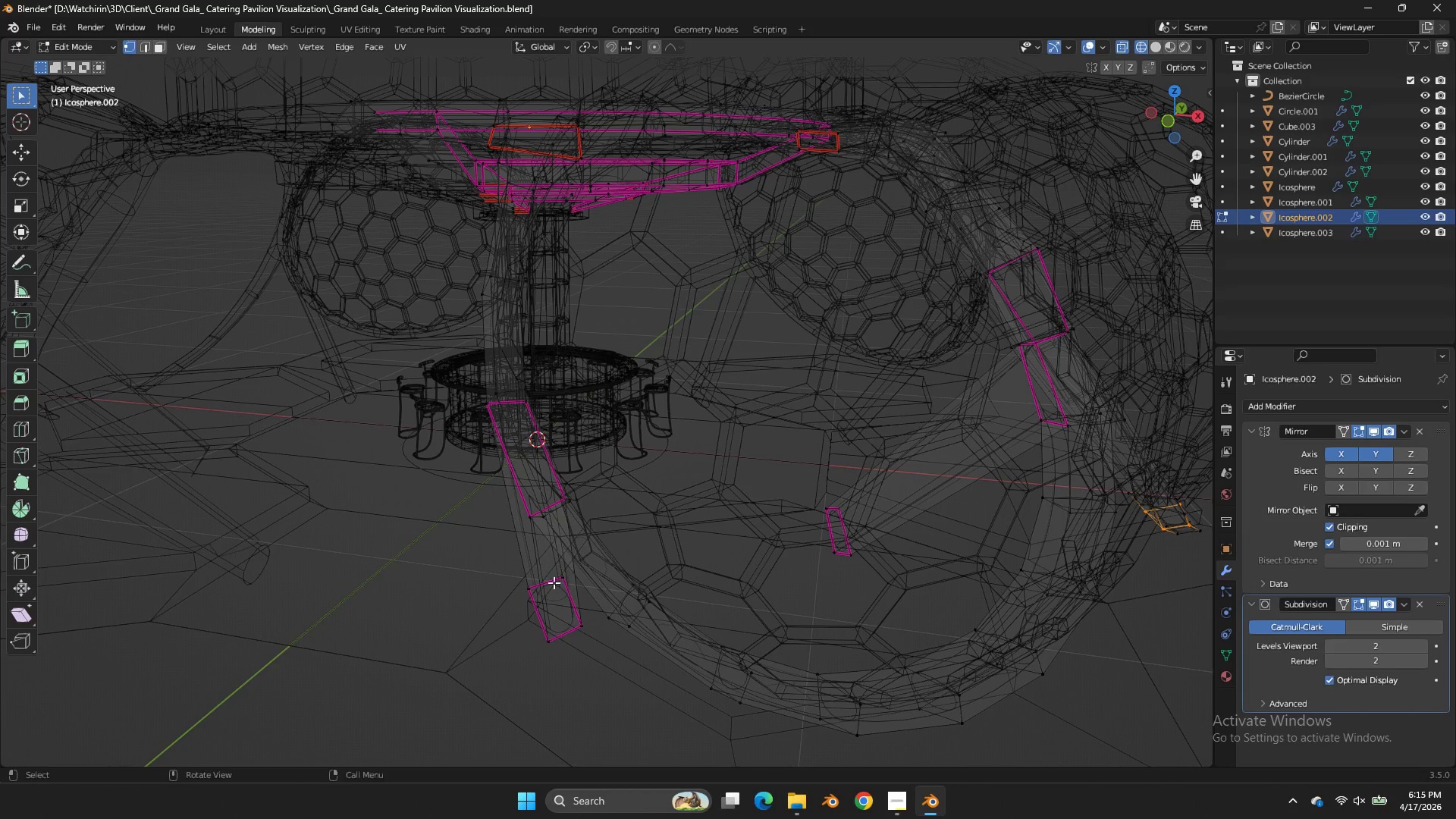 
left_click([549, 582])
 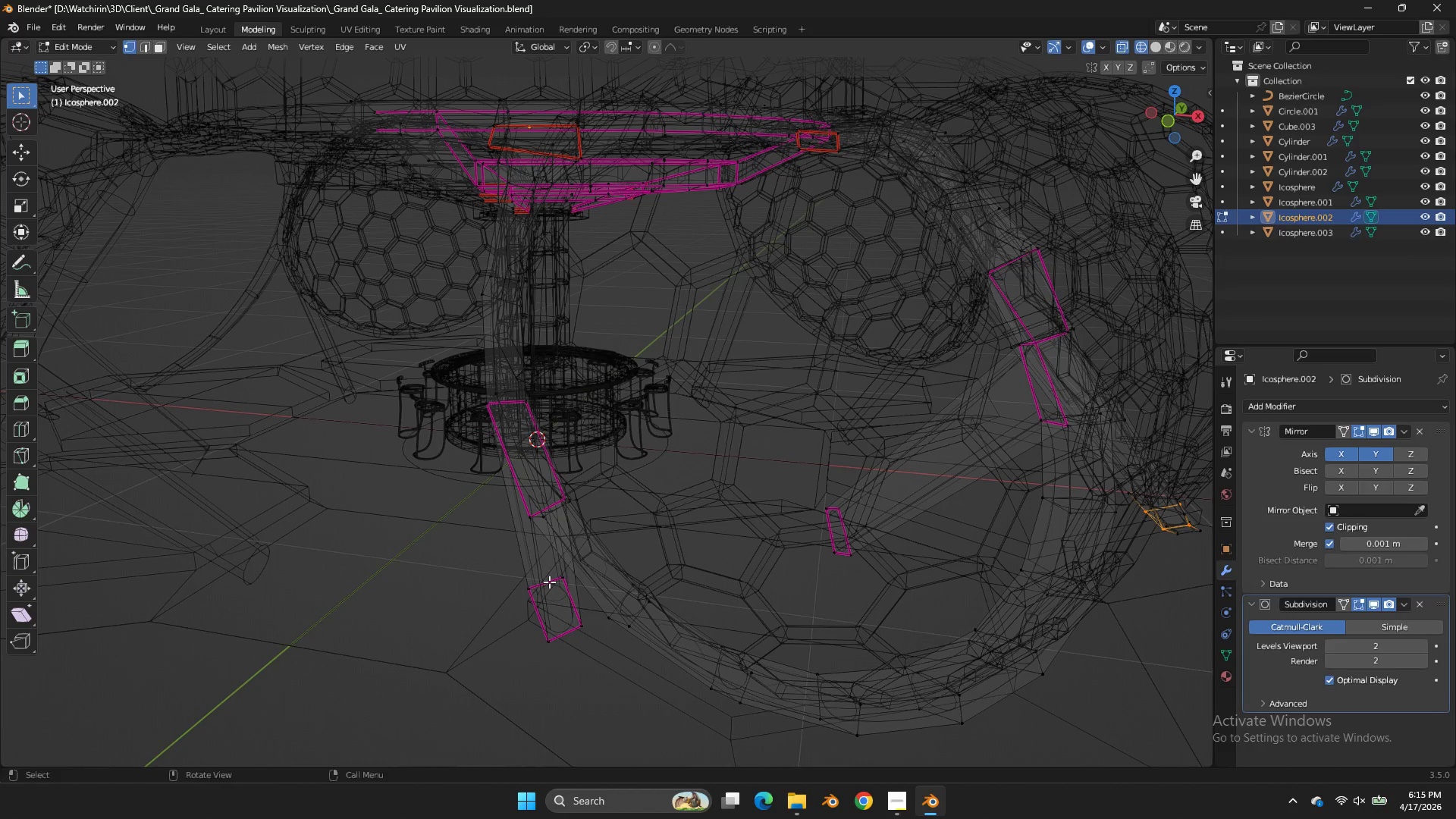 
hold_key(key=AltLeft, duration=1.05)
double_click([549, 582])
 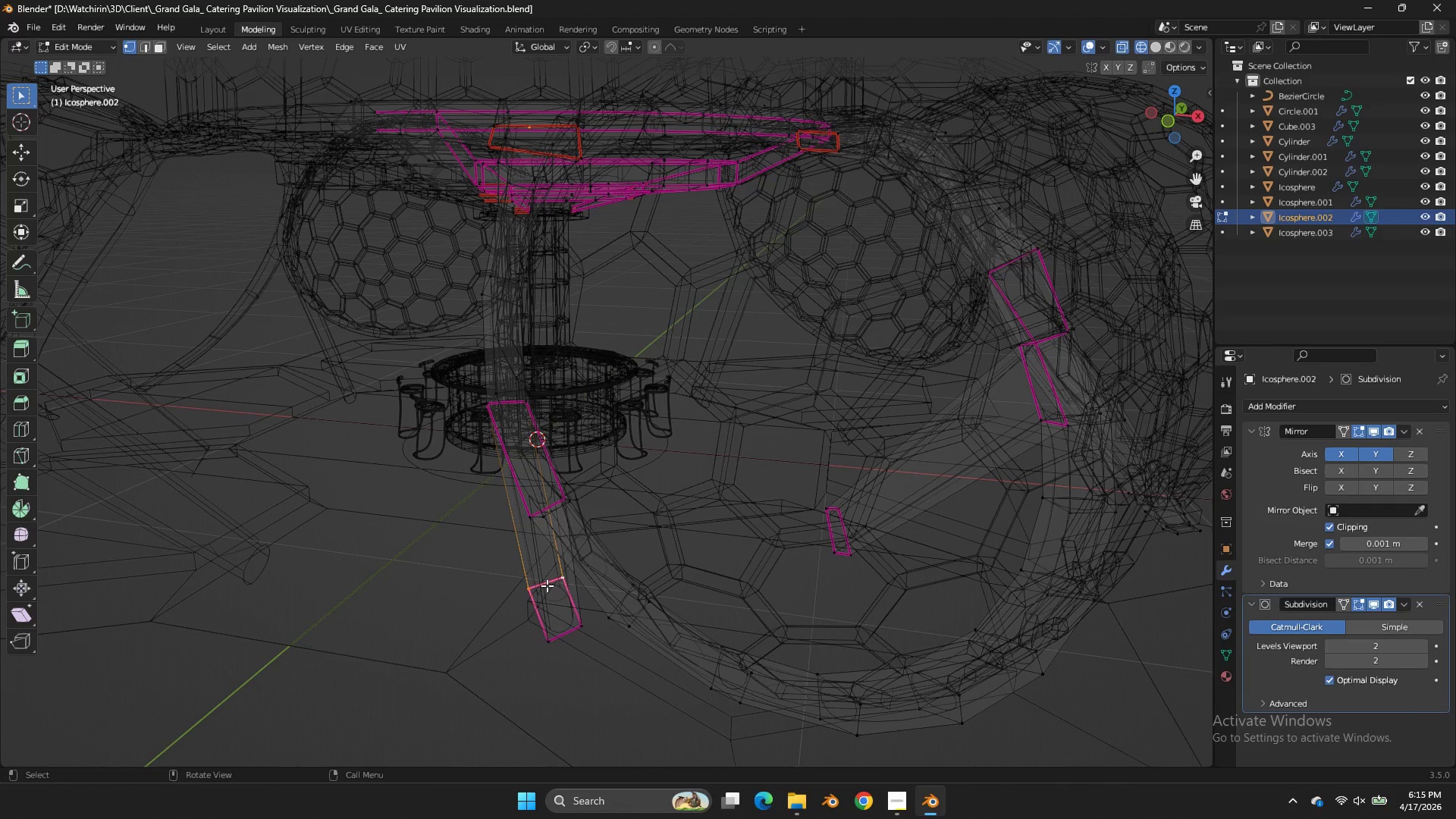 
hold_key(key=AltLeft, duration=1.17)
left_click([558, 634])
 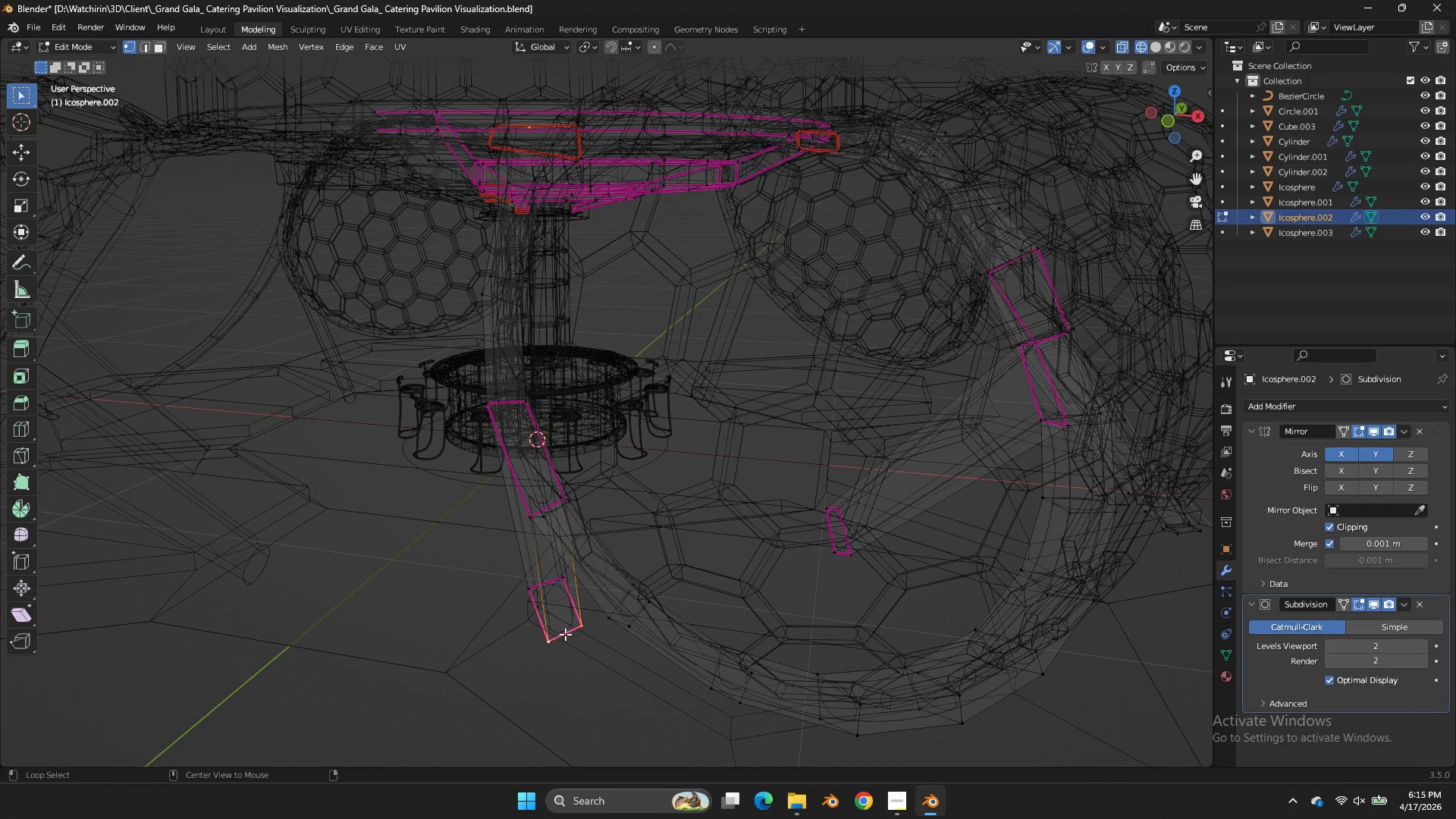 
hold_key(key=ShiftLeft, duration=0.5)
left_click([548, 588])
 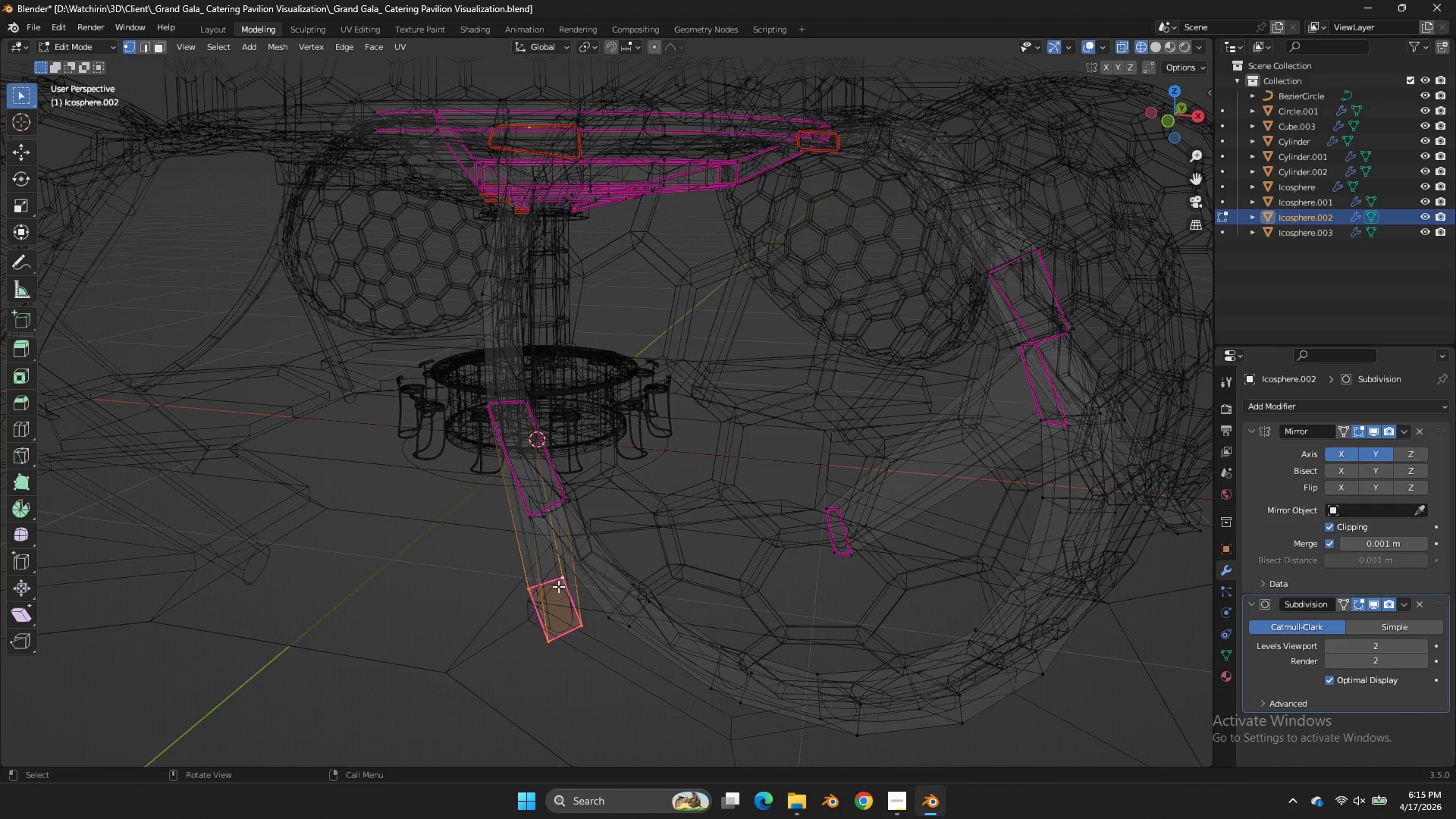 
type(zg)
 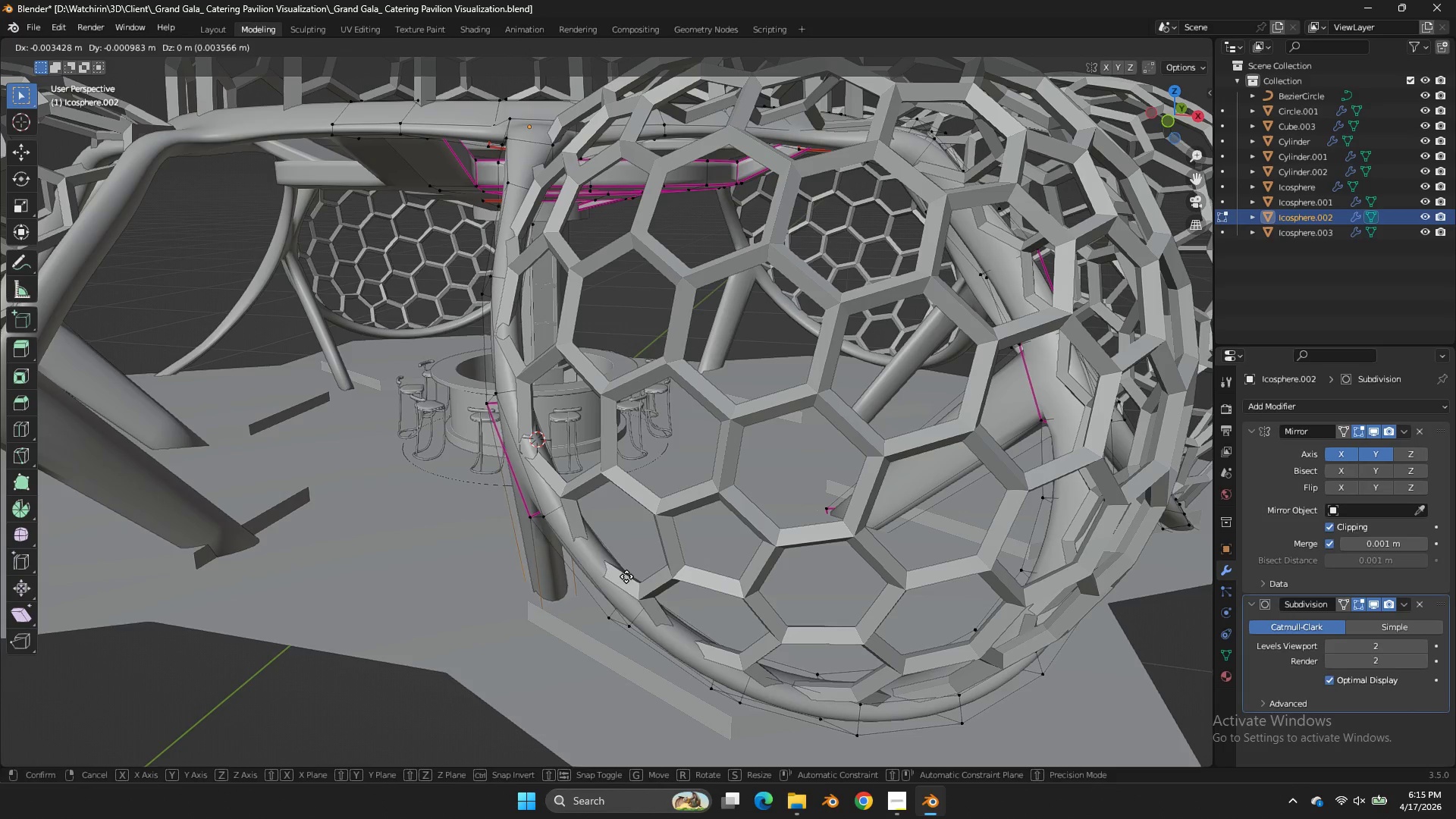 
hold_key(key=ShiftLeft, duration=0.69)
left_click([396, 533])
 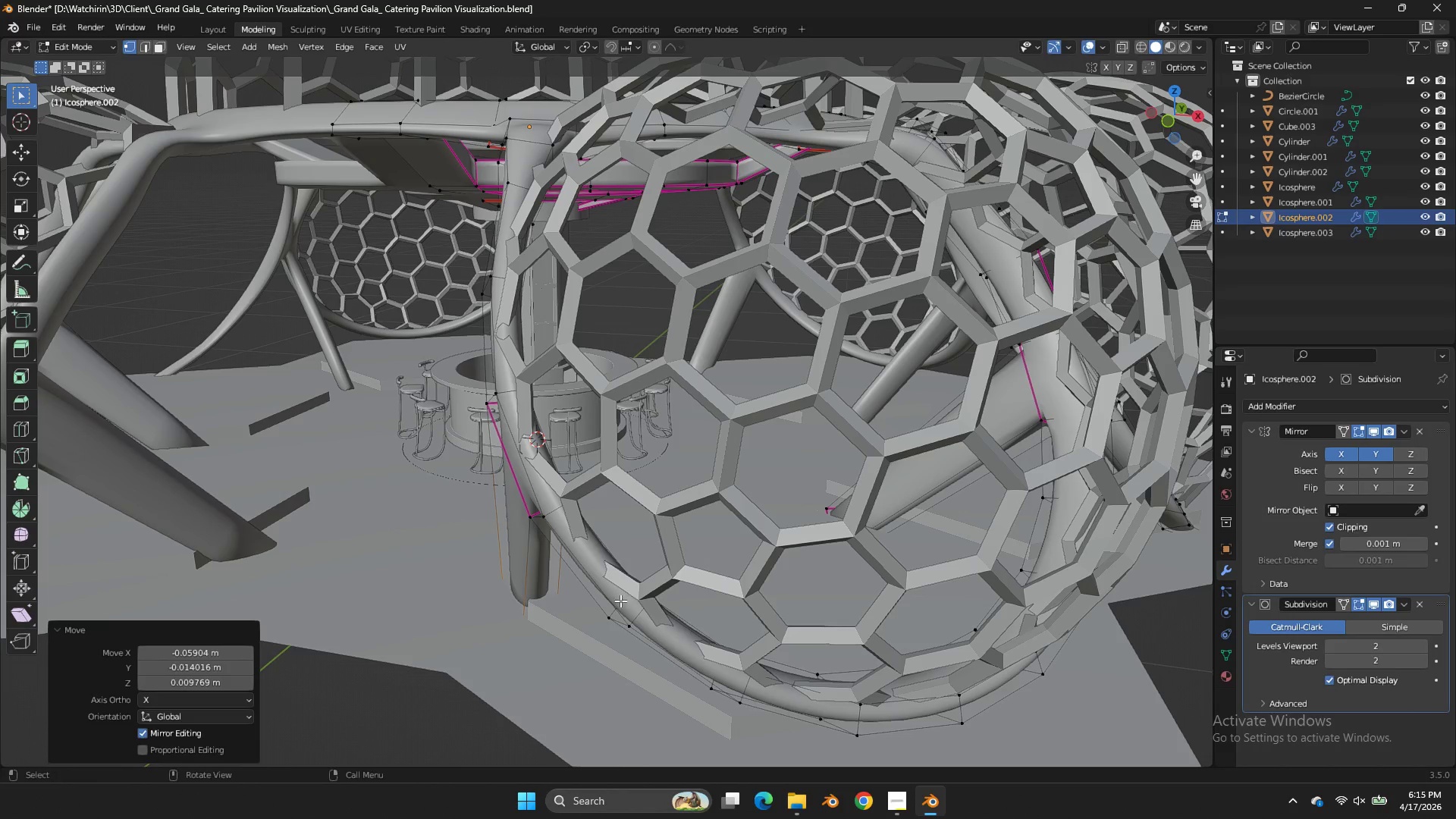 
key(S)
 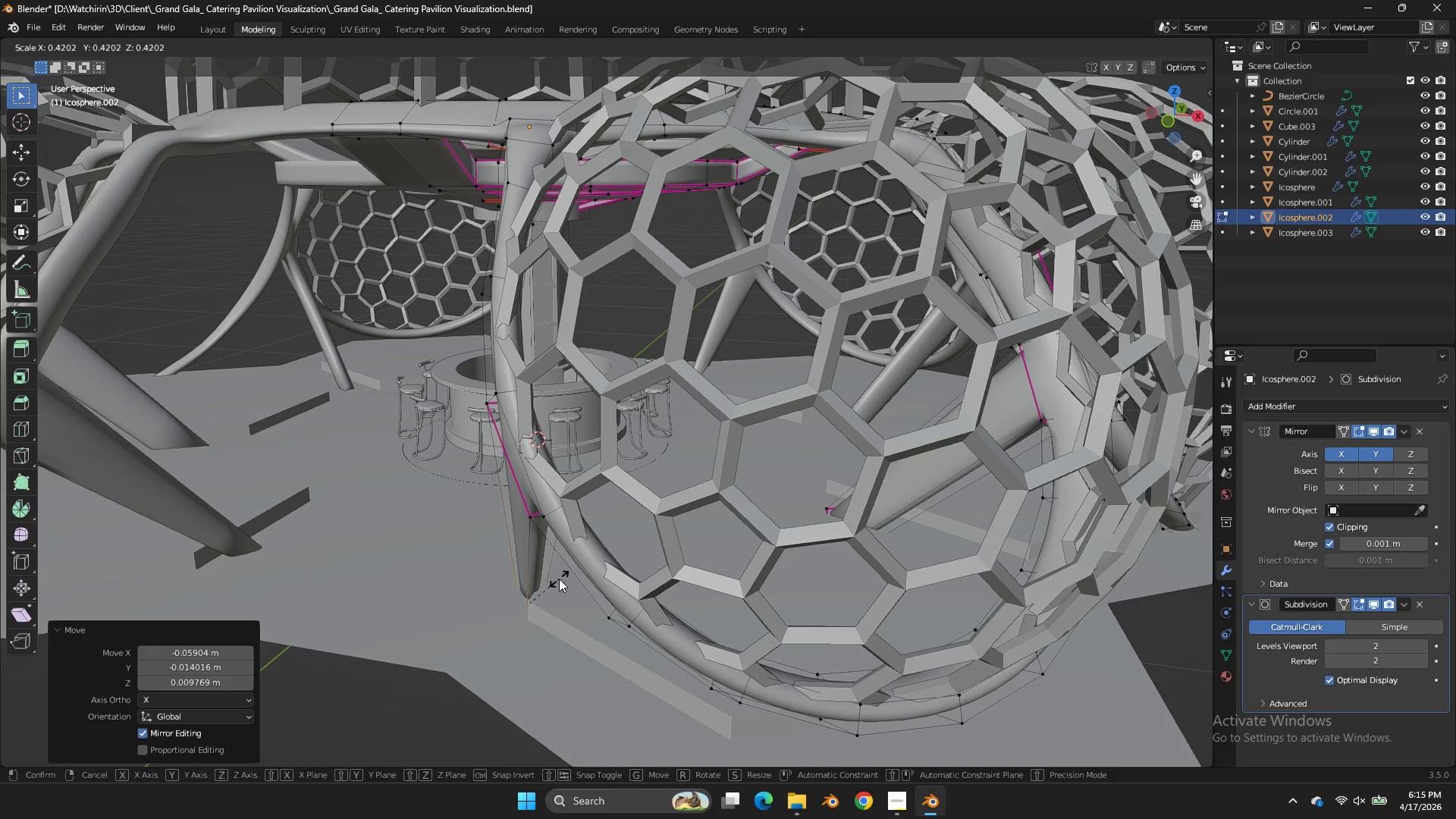 
left_click([559, 579])
 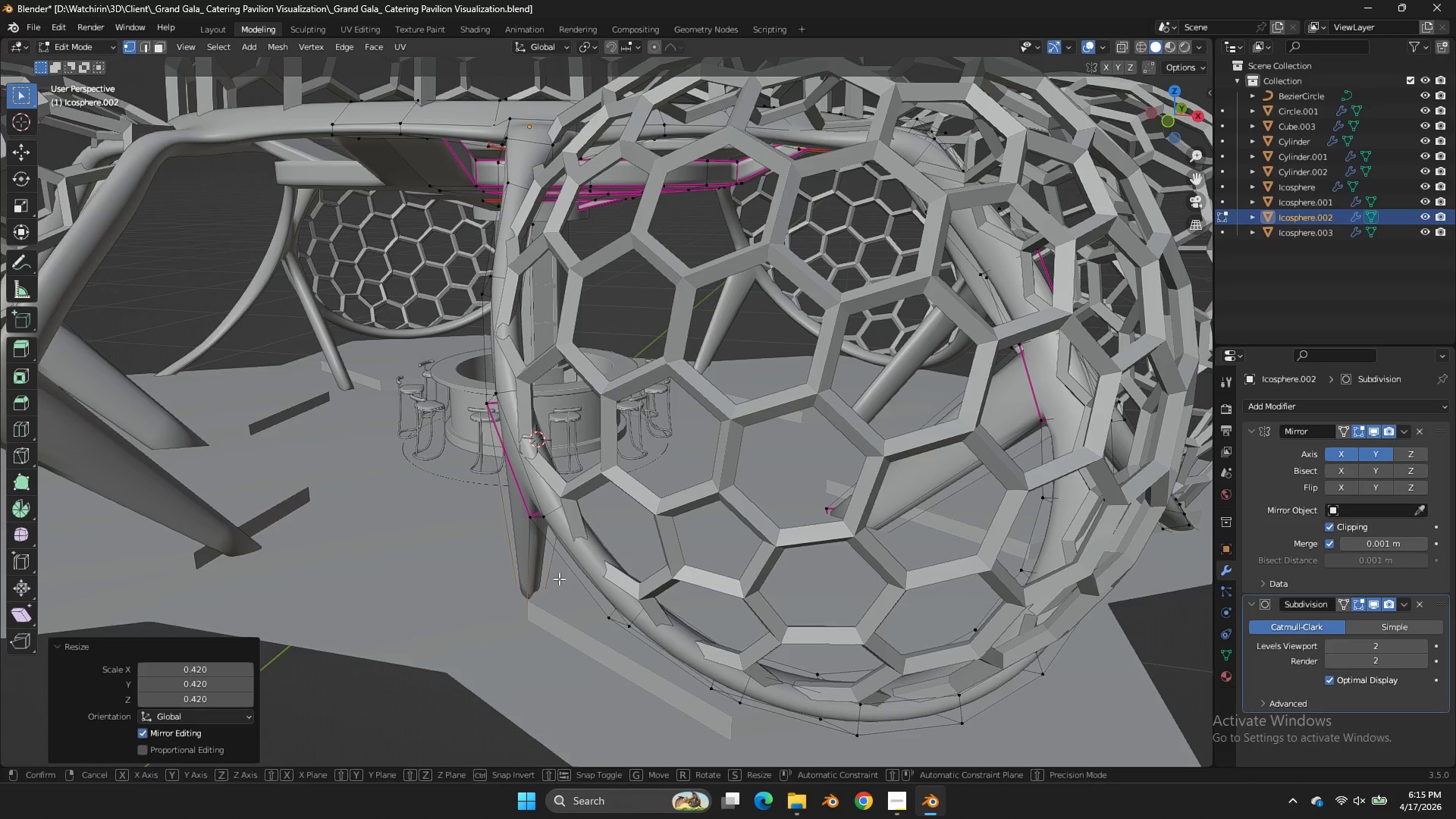 
key(G)
 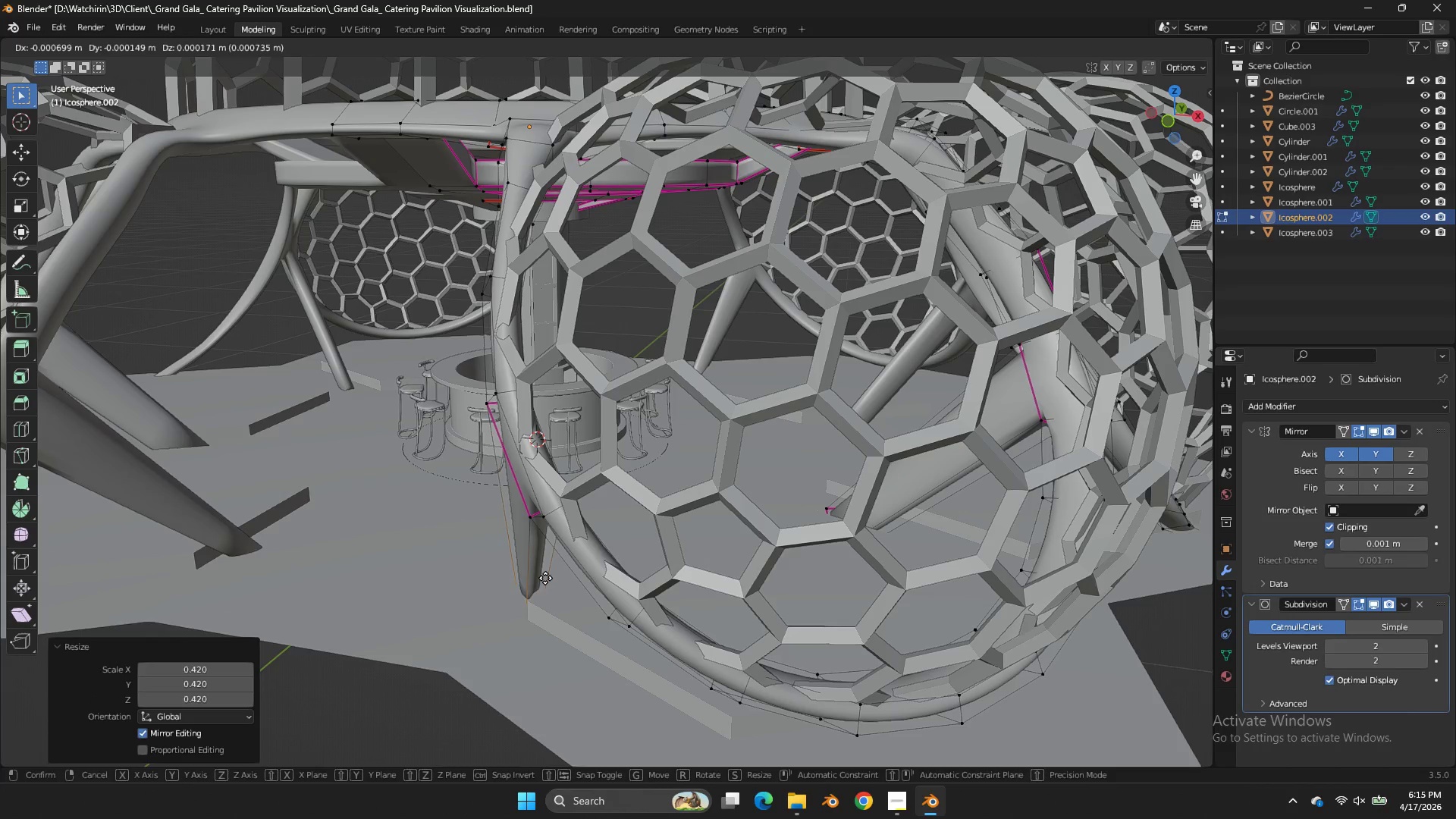 
hold_key(key=ShiftLeft, duration=0.38)
left_click([542, 578])
 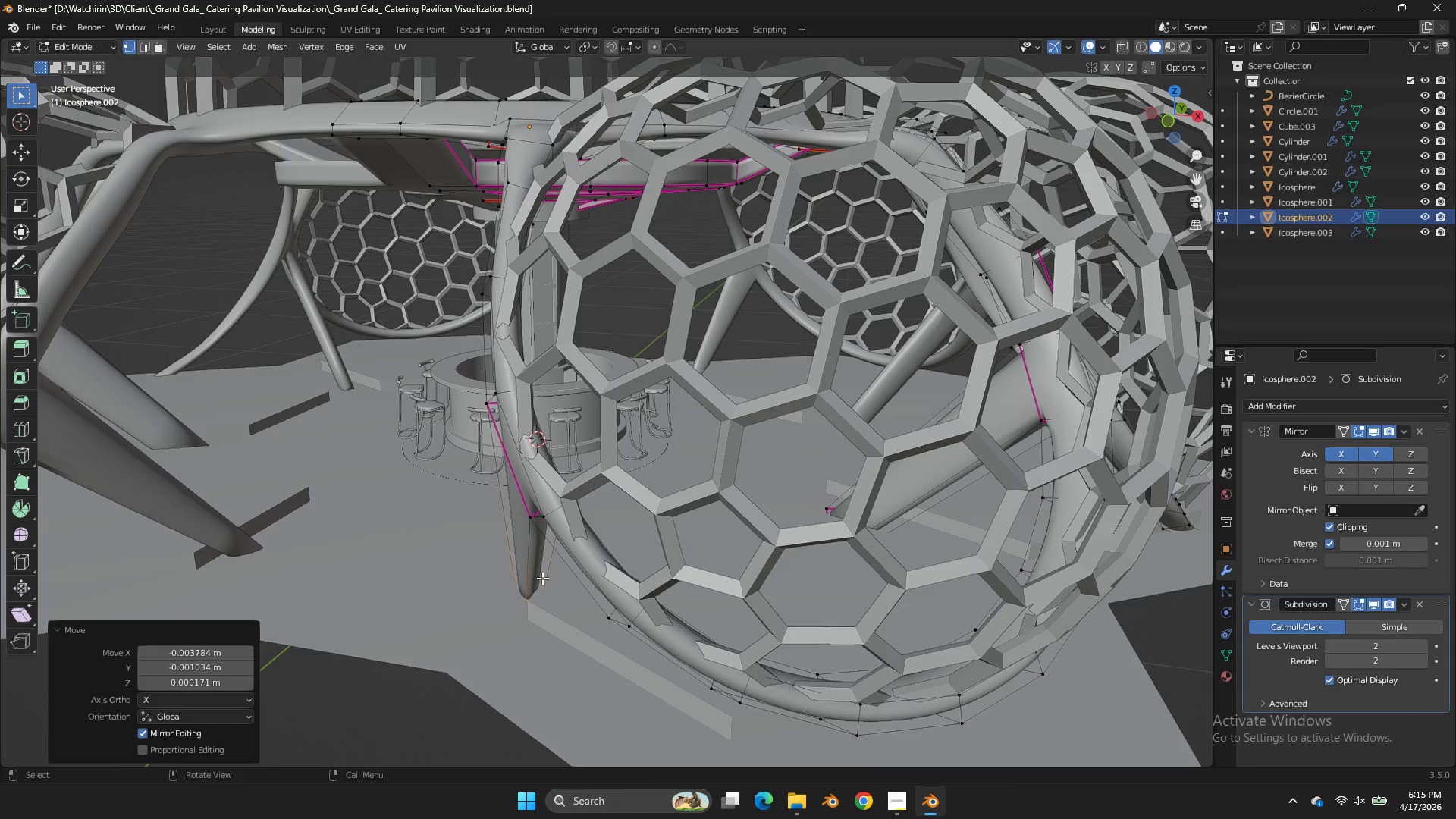 
key(Control+ControlLeft)
 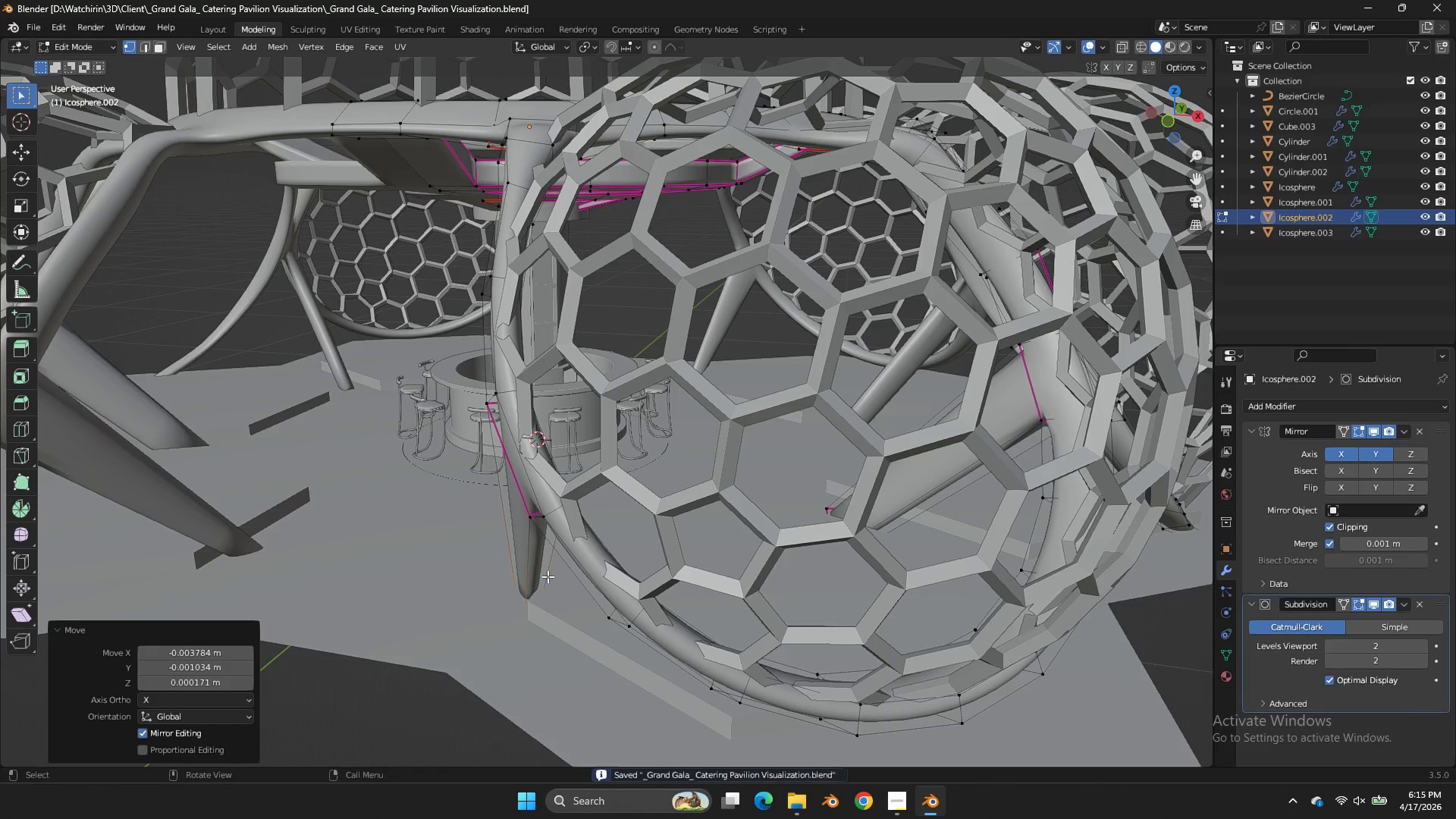 
key(Control+S)
 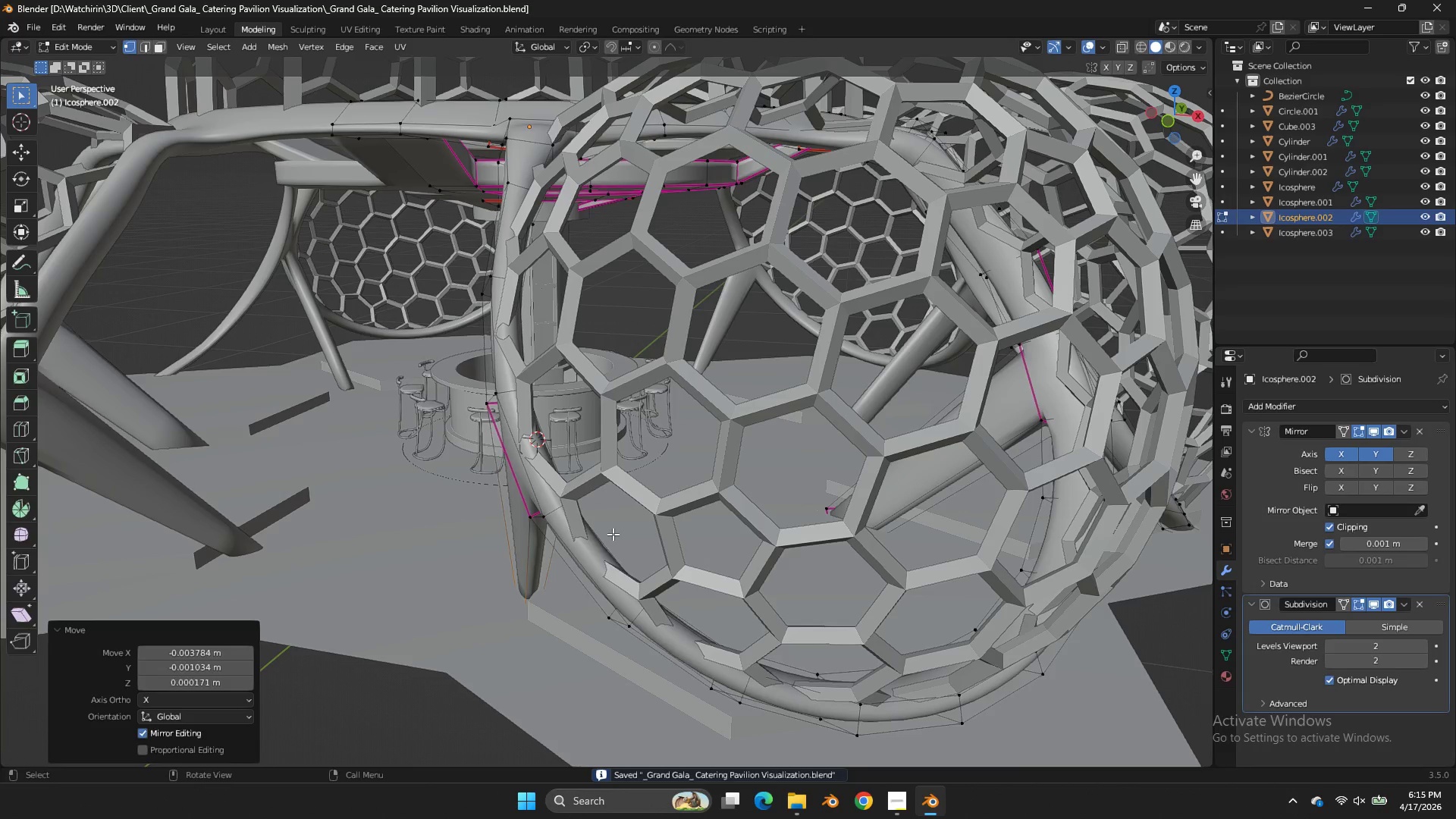 
key(Tab)
 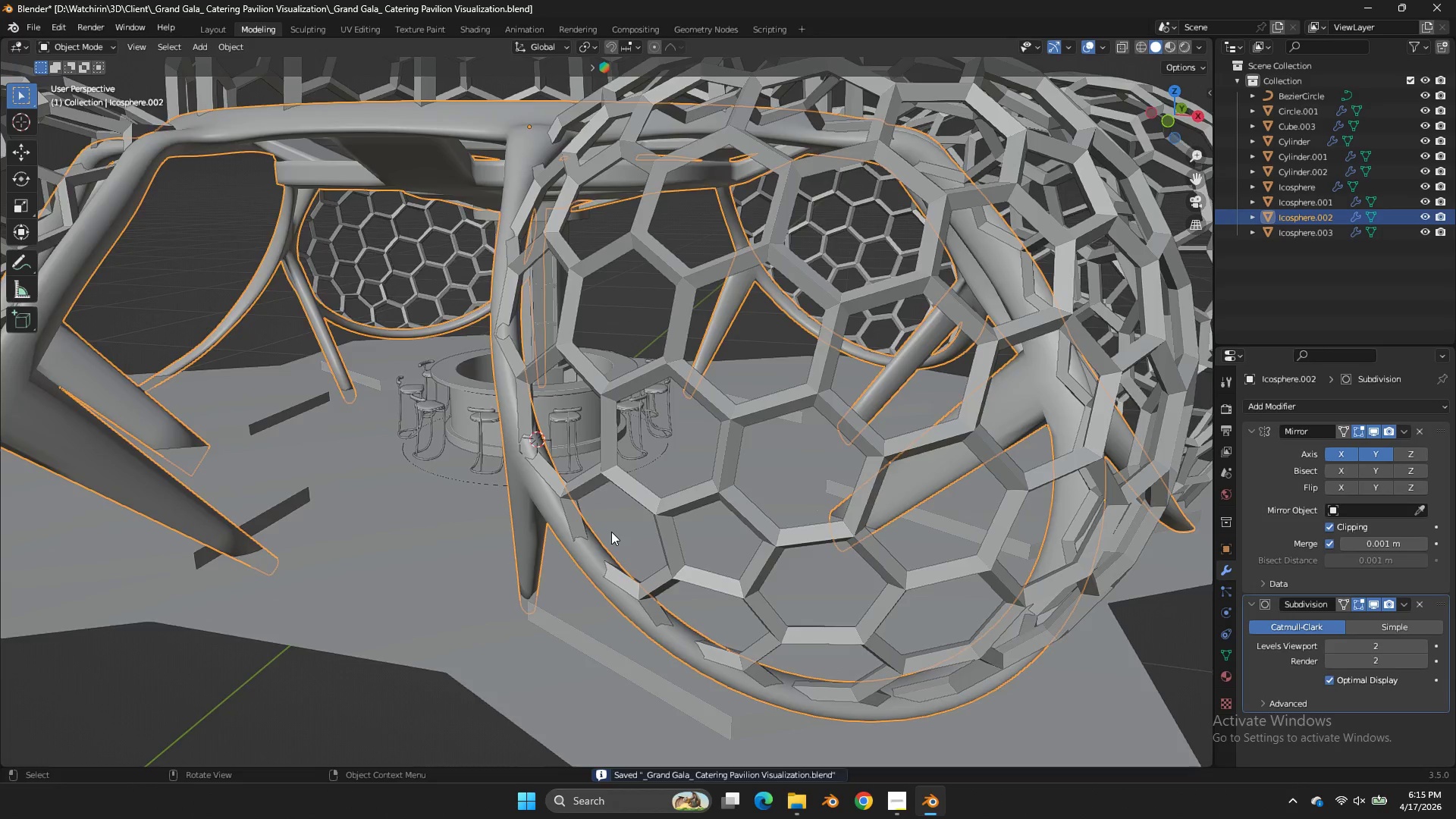 
key(Control+ControlLeft)
 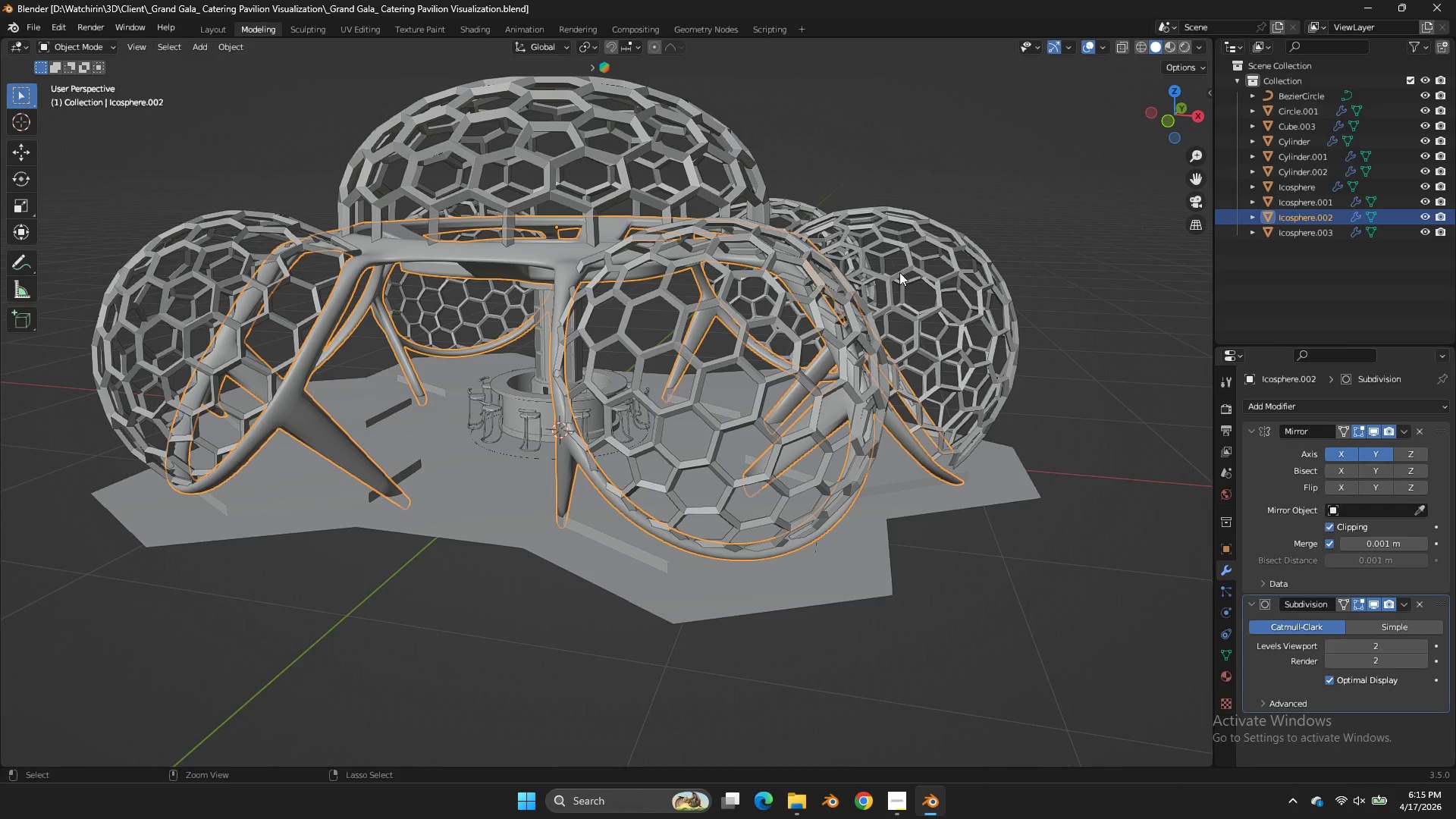 
key(Control+S)
 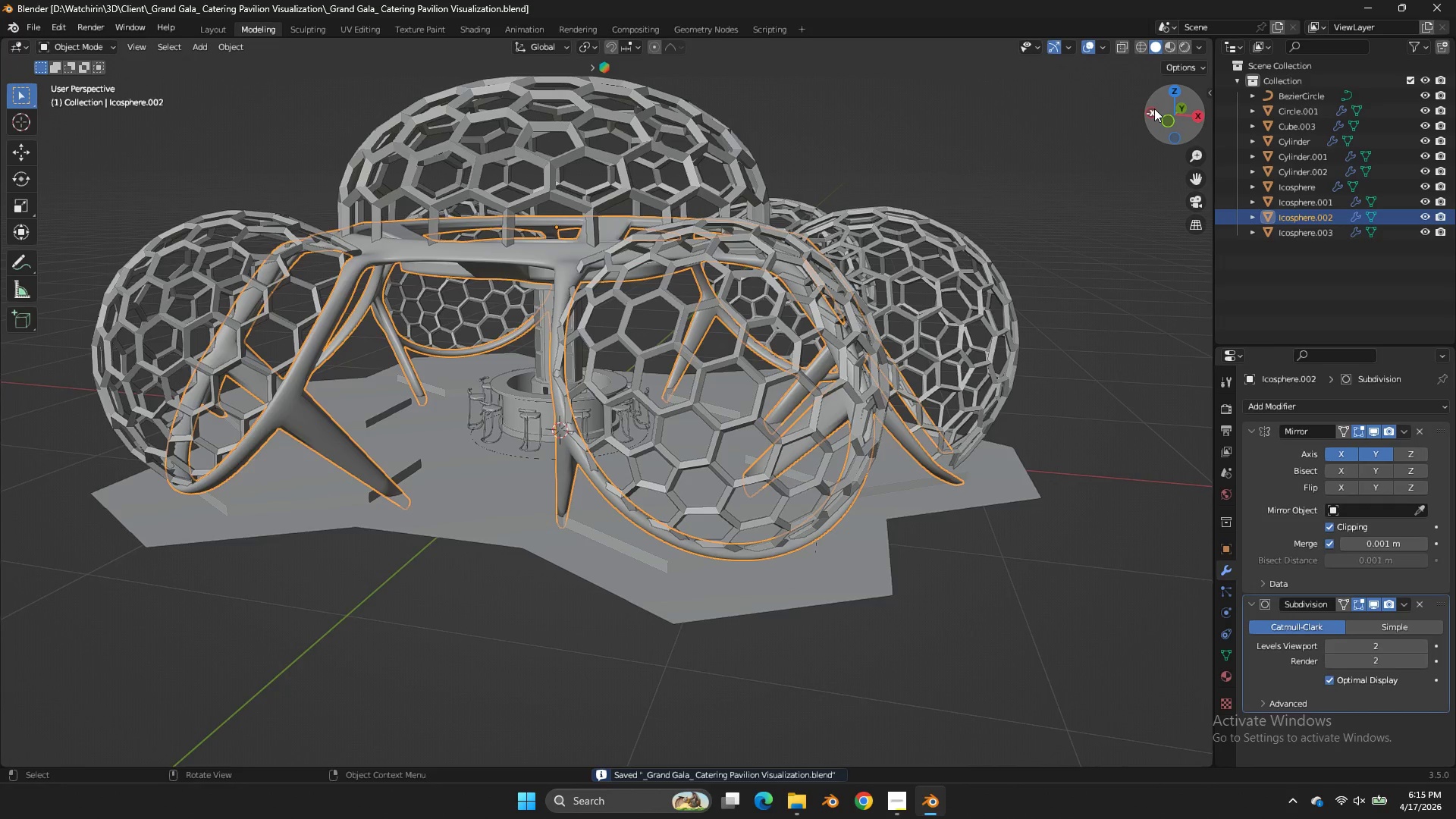 
scroll: coordinate [611, 532], scroll_direction: down, amount: 2.0
 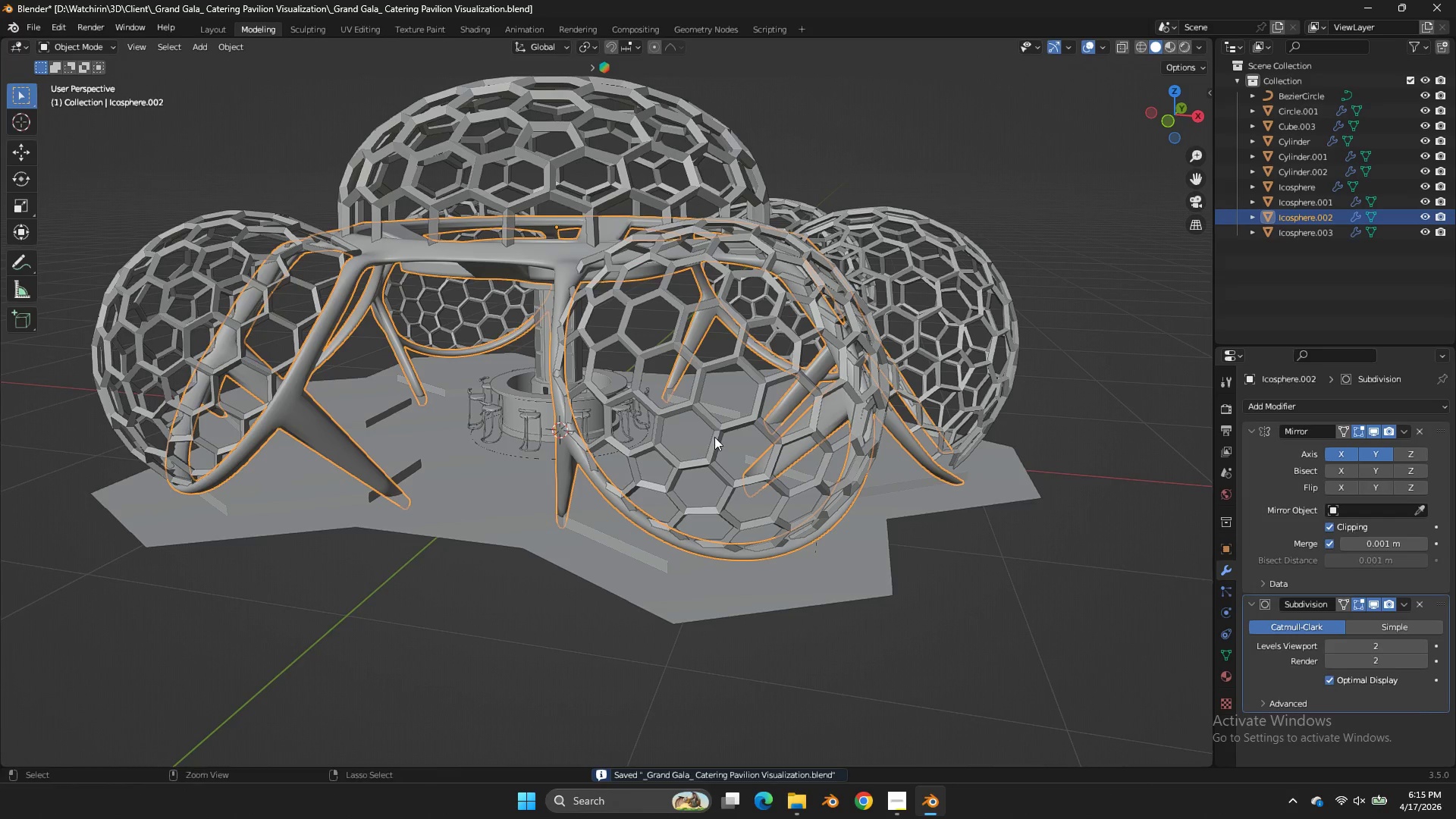 
left_click_drag(start_coordinate=[1163, 107], to_coordinate=[1186, 107])
 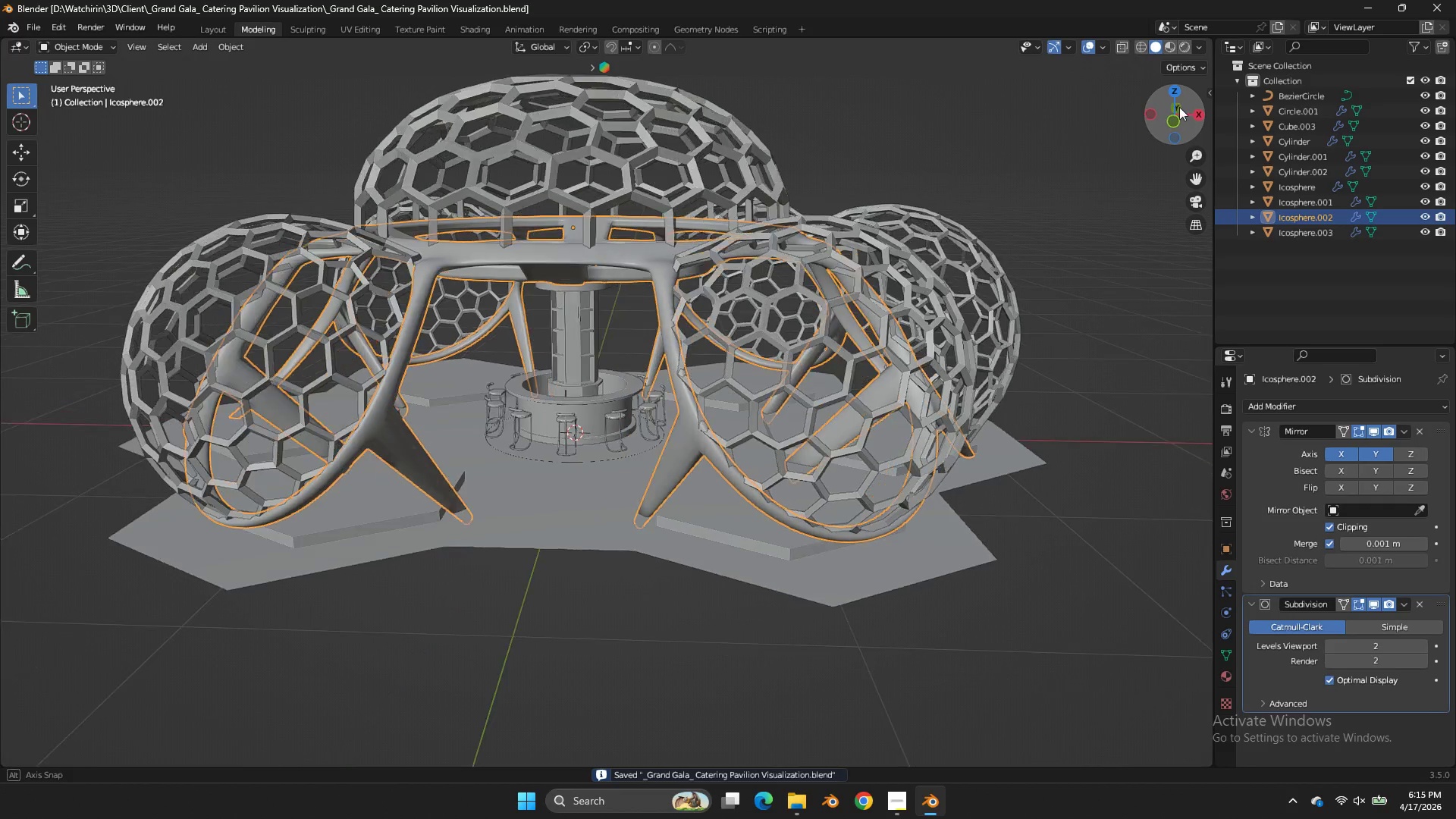 
left_click_drag(start_coordinate=[1189, 107], to_coordinate=[96, 115])
 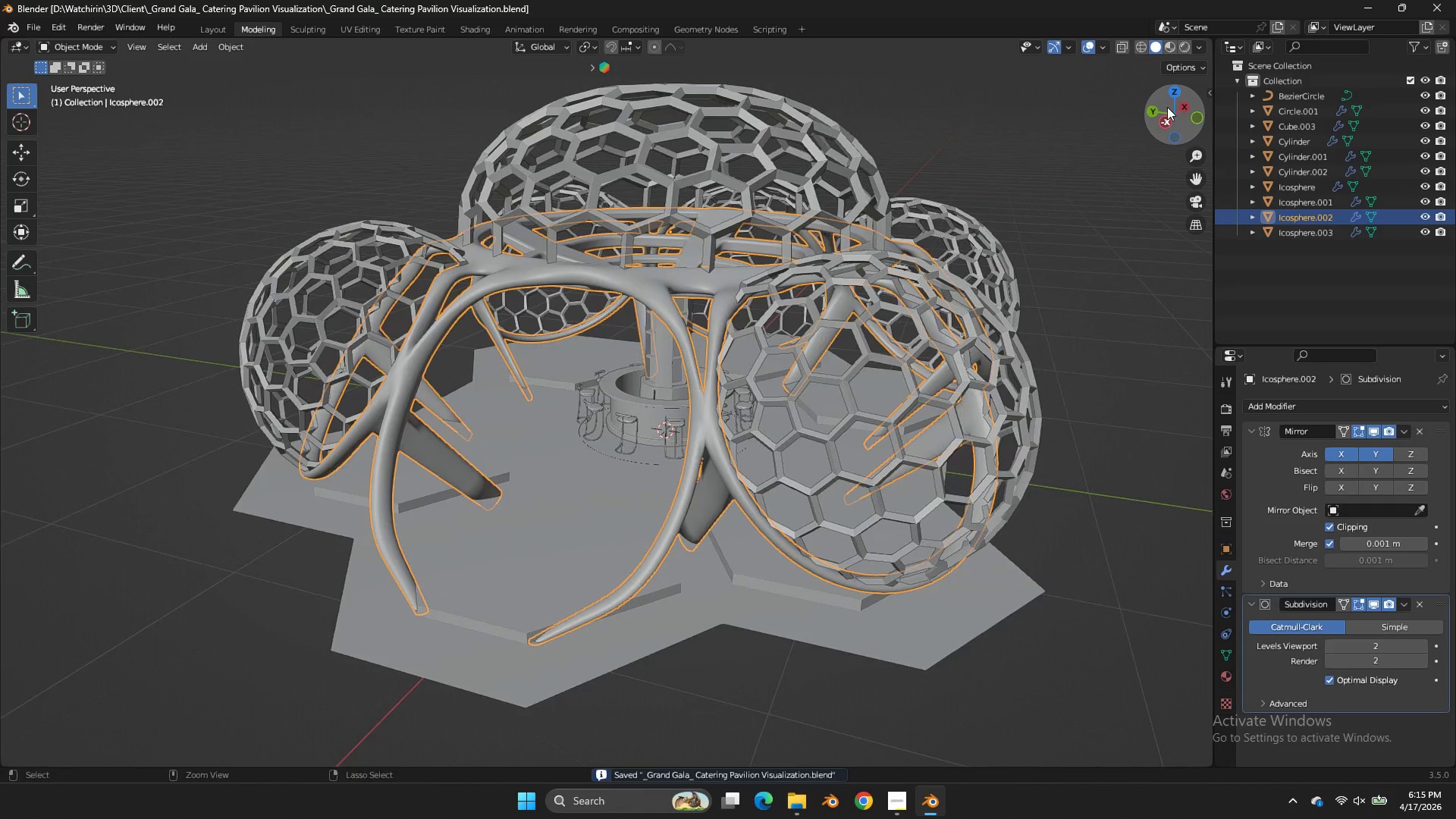 
key(Control+ControlLeft)
 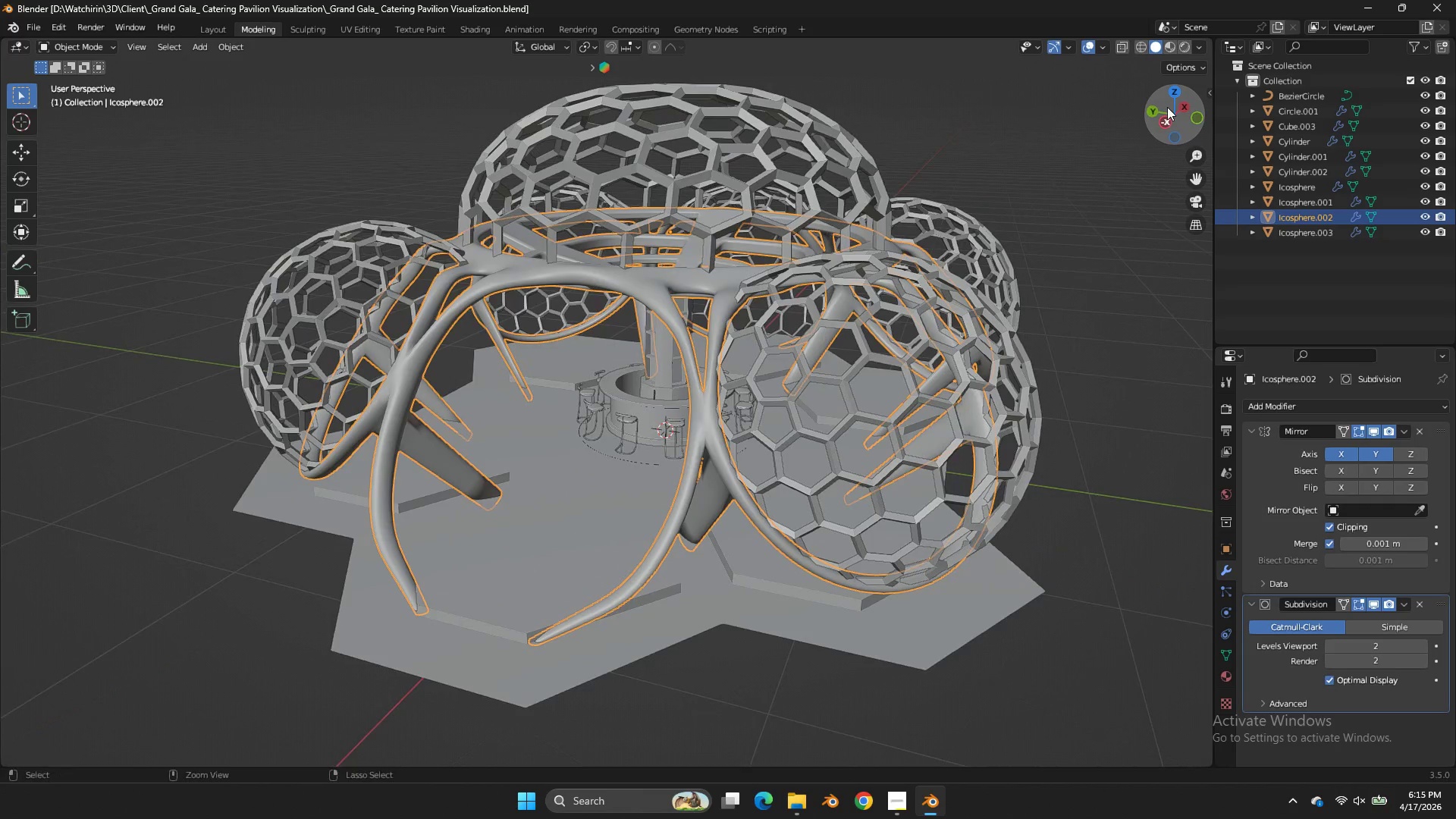 
key(Control+S)
 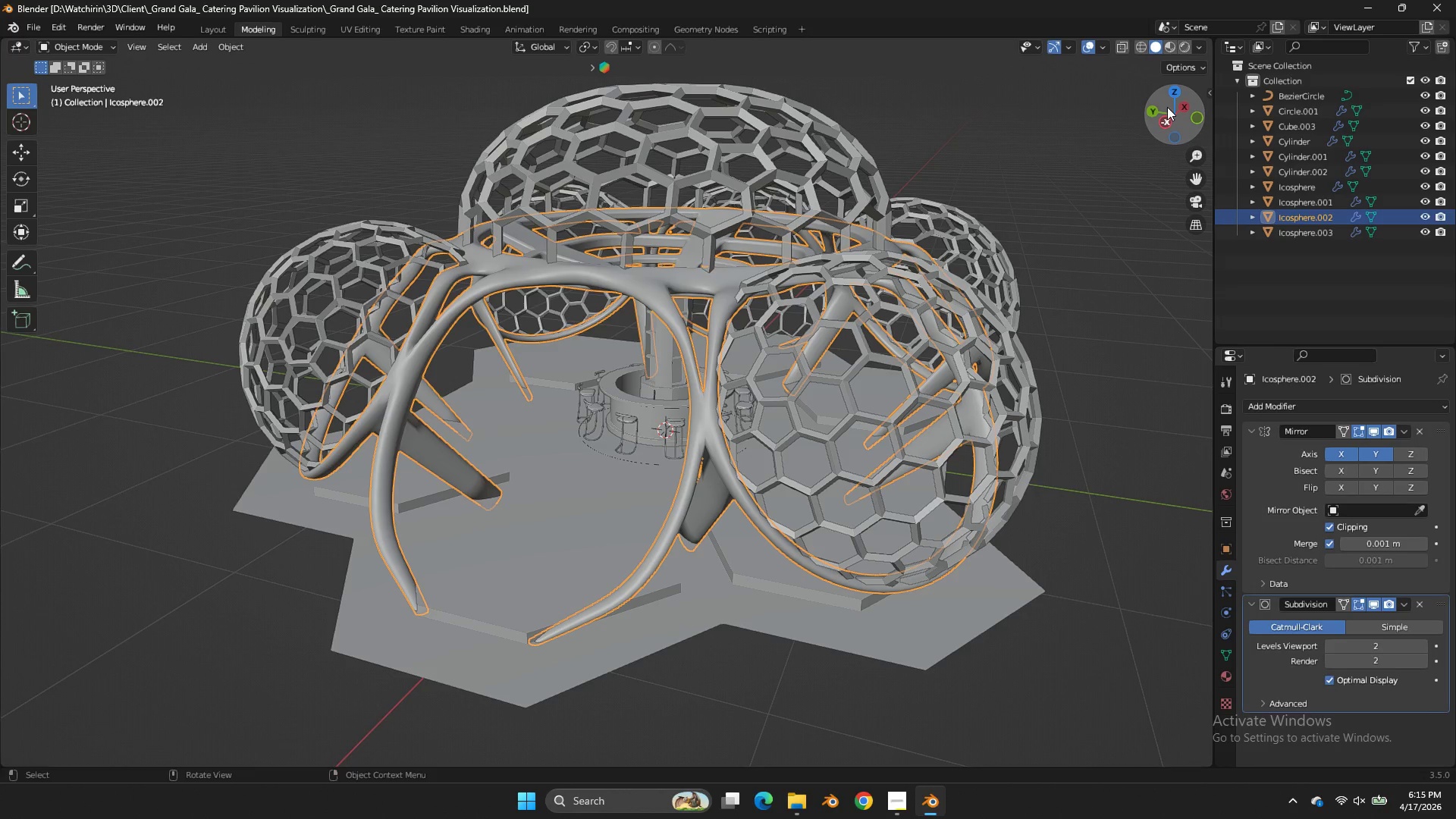 
wait(19.89)
 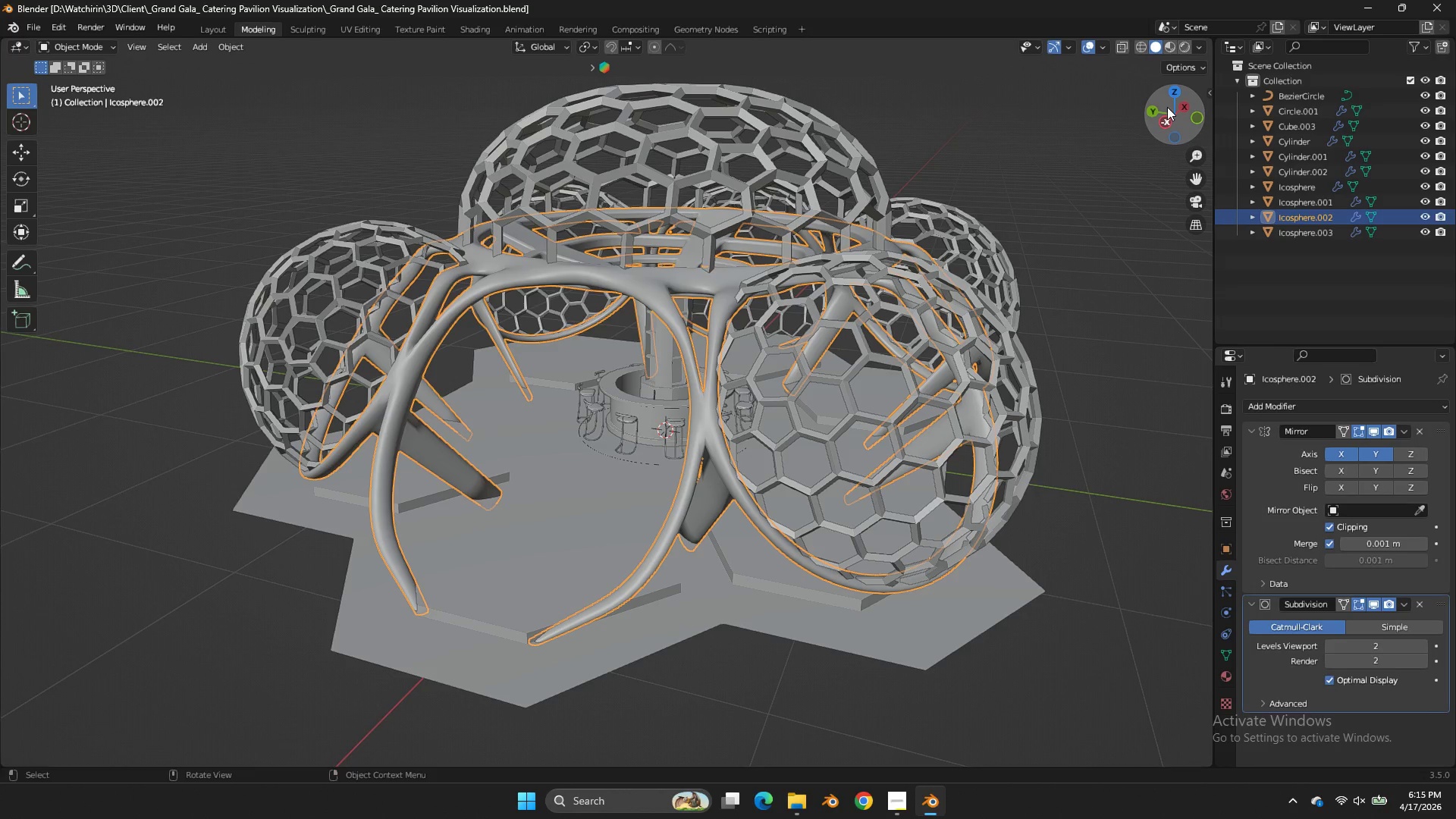 
left_click_drag(start_coordinate=[1187, 118], to_coordinate=[36, 102])
 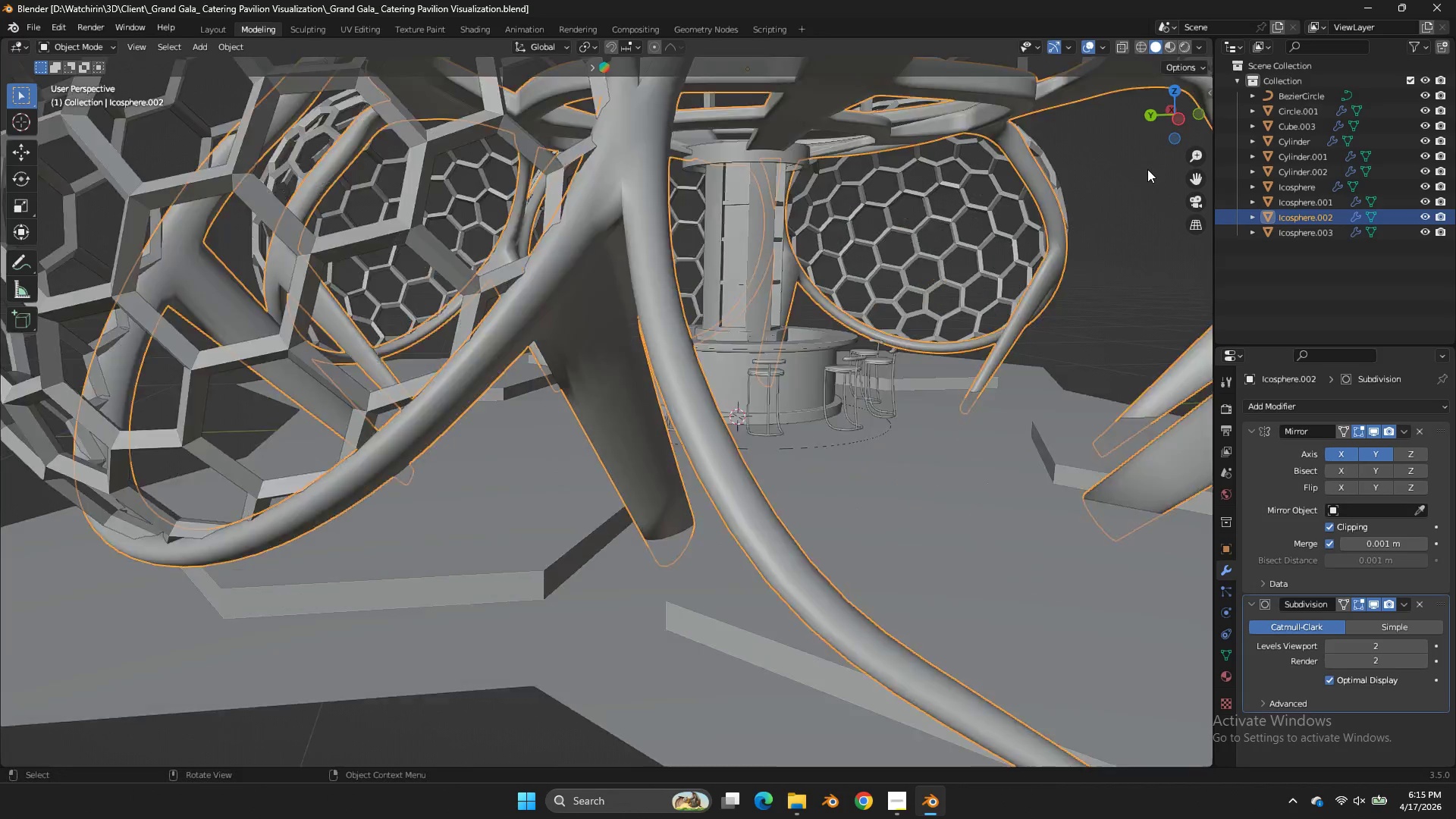 
key(Tab)
 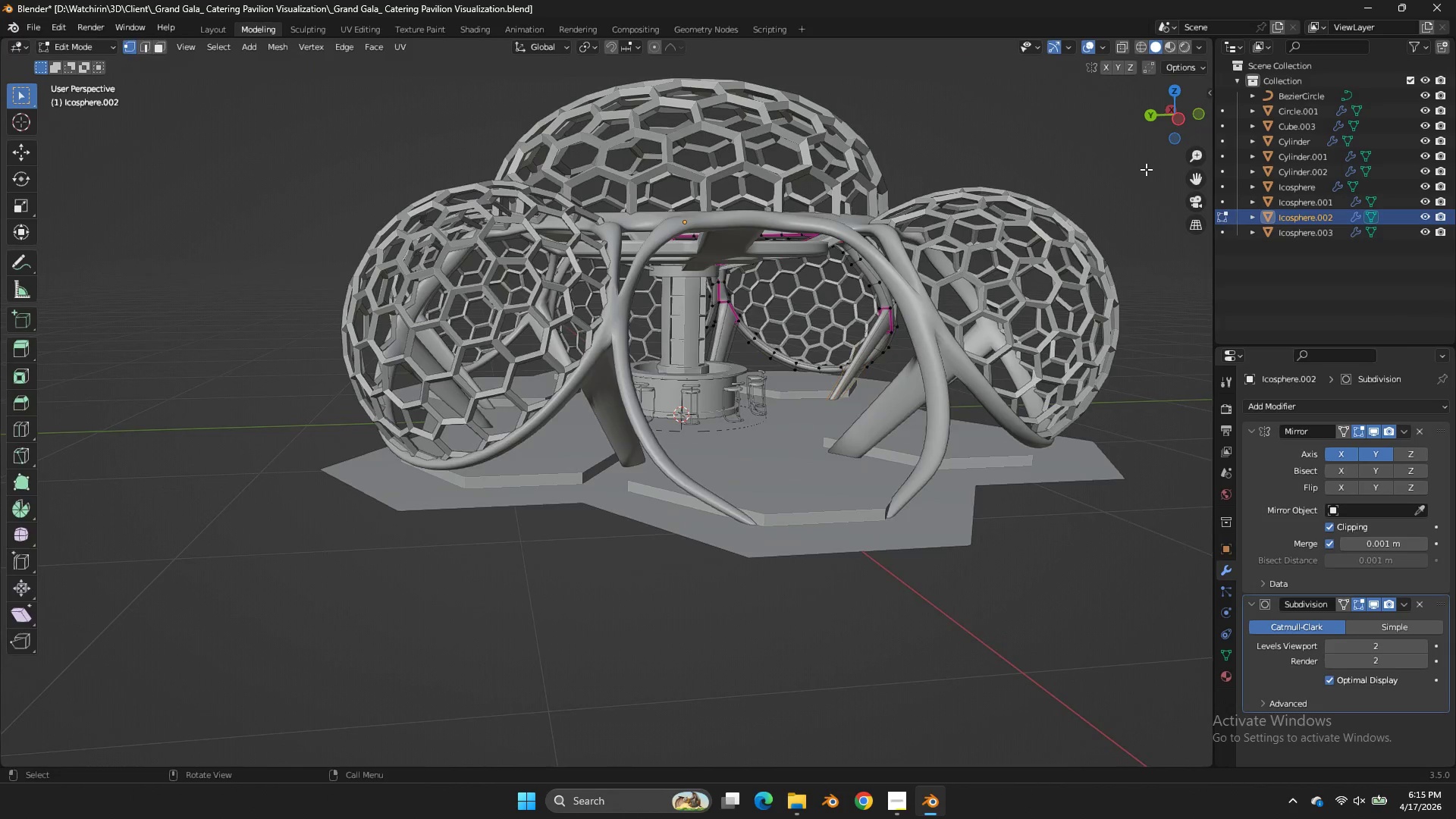 
key(Tab)
 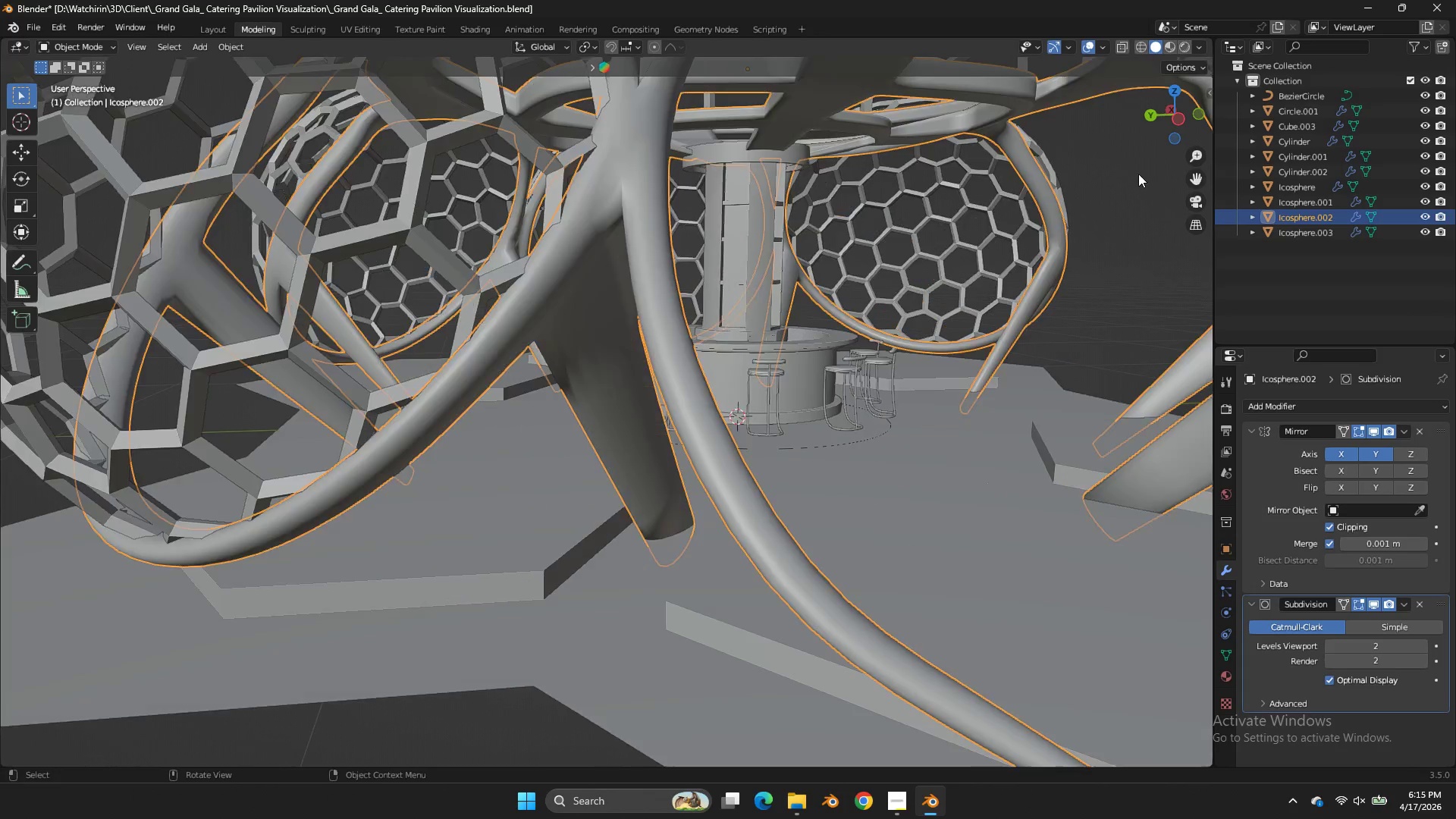 
scroll: coordinate [1146, 169], scroll_direction: none, amount: 0.0
 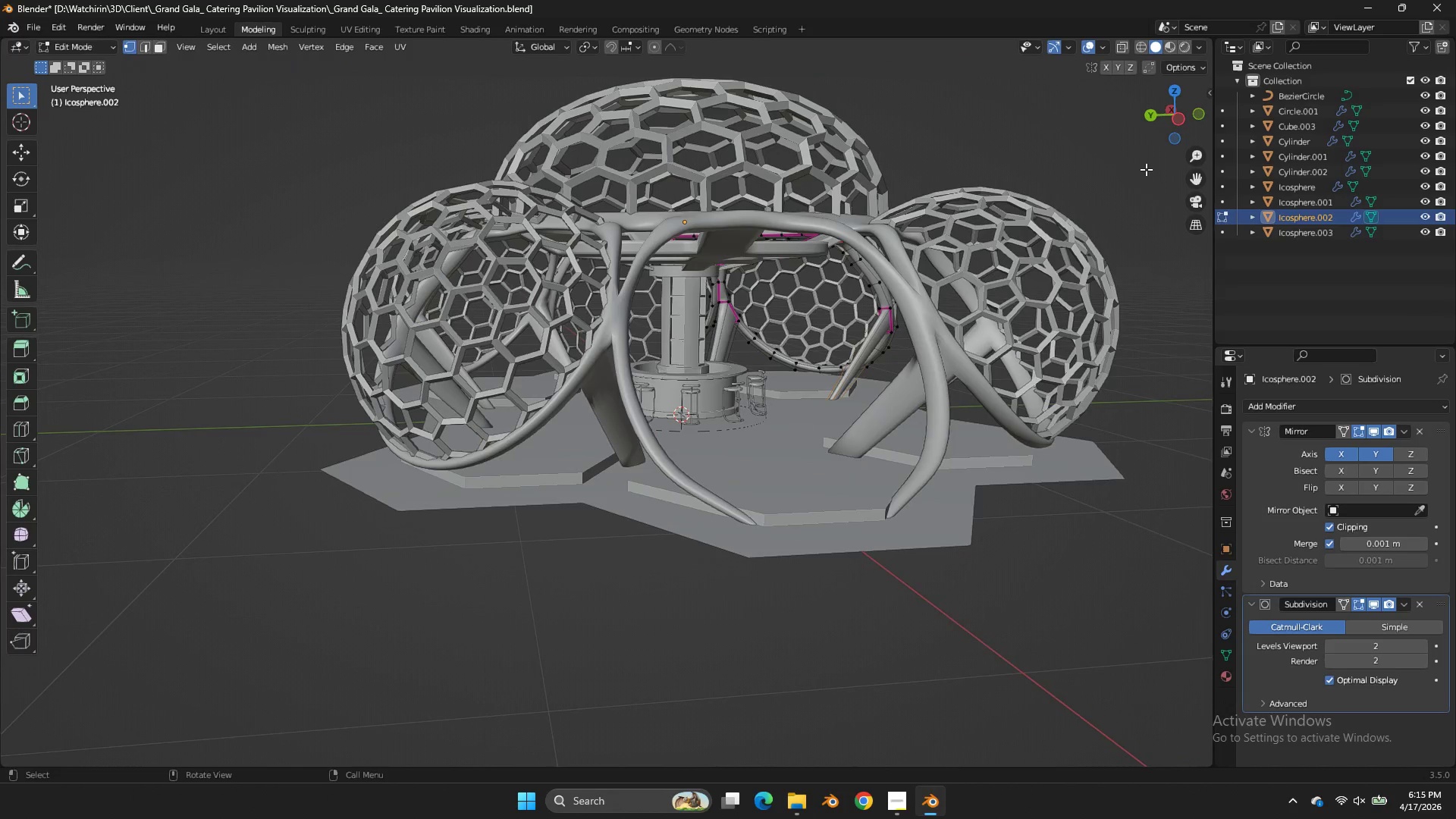 
scroll: coordinate [1138, 174], scroll_direction: up, amount: 3.0
 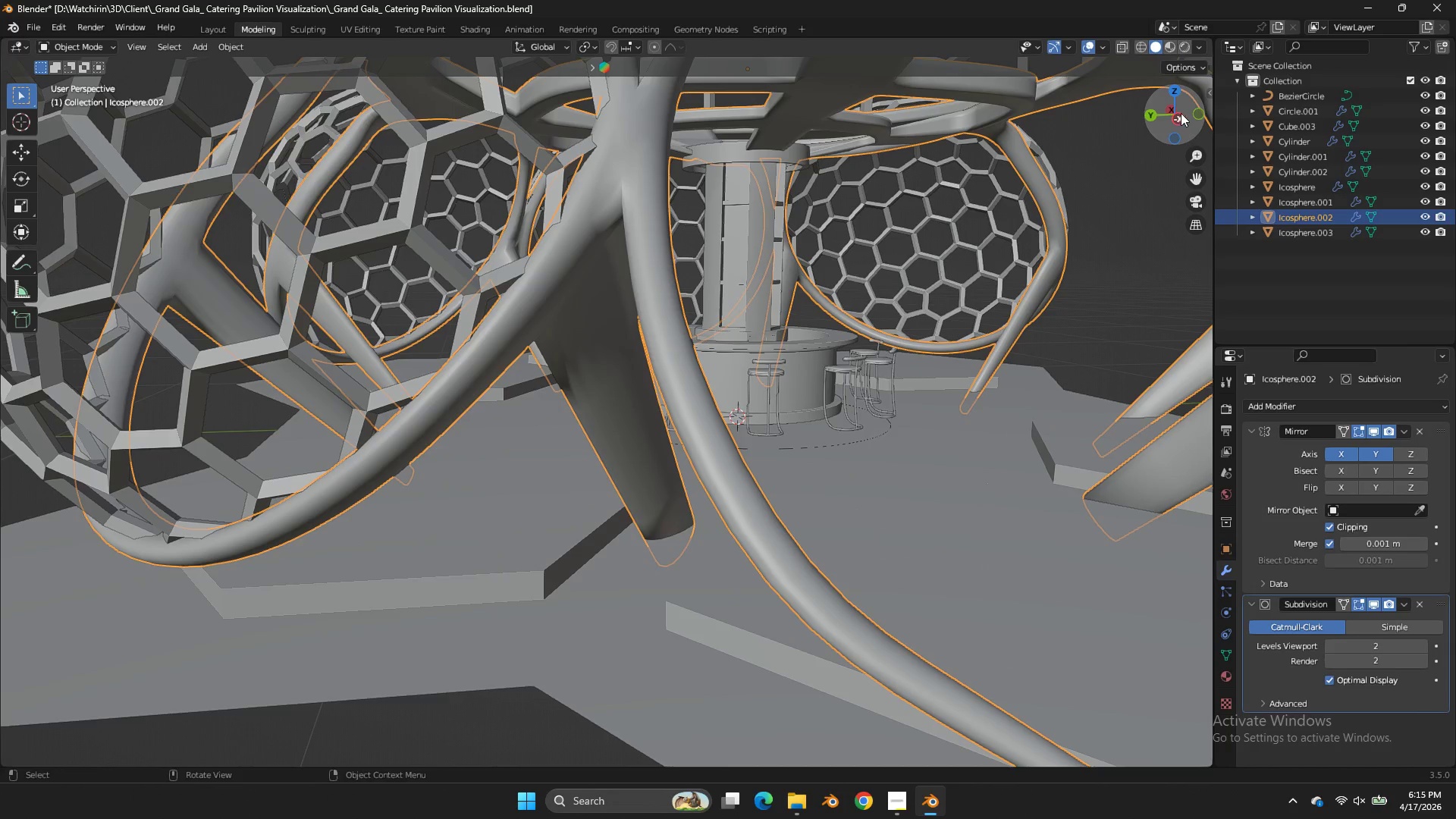 
key(Control+S)
 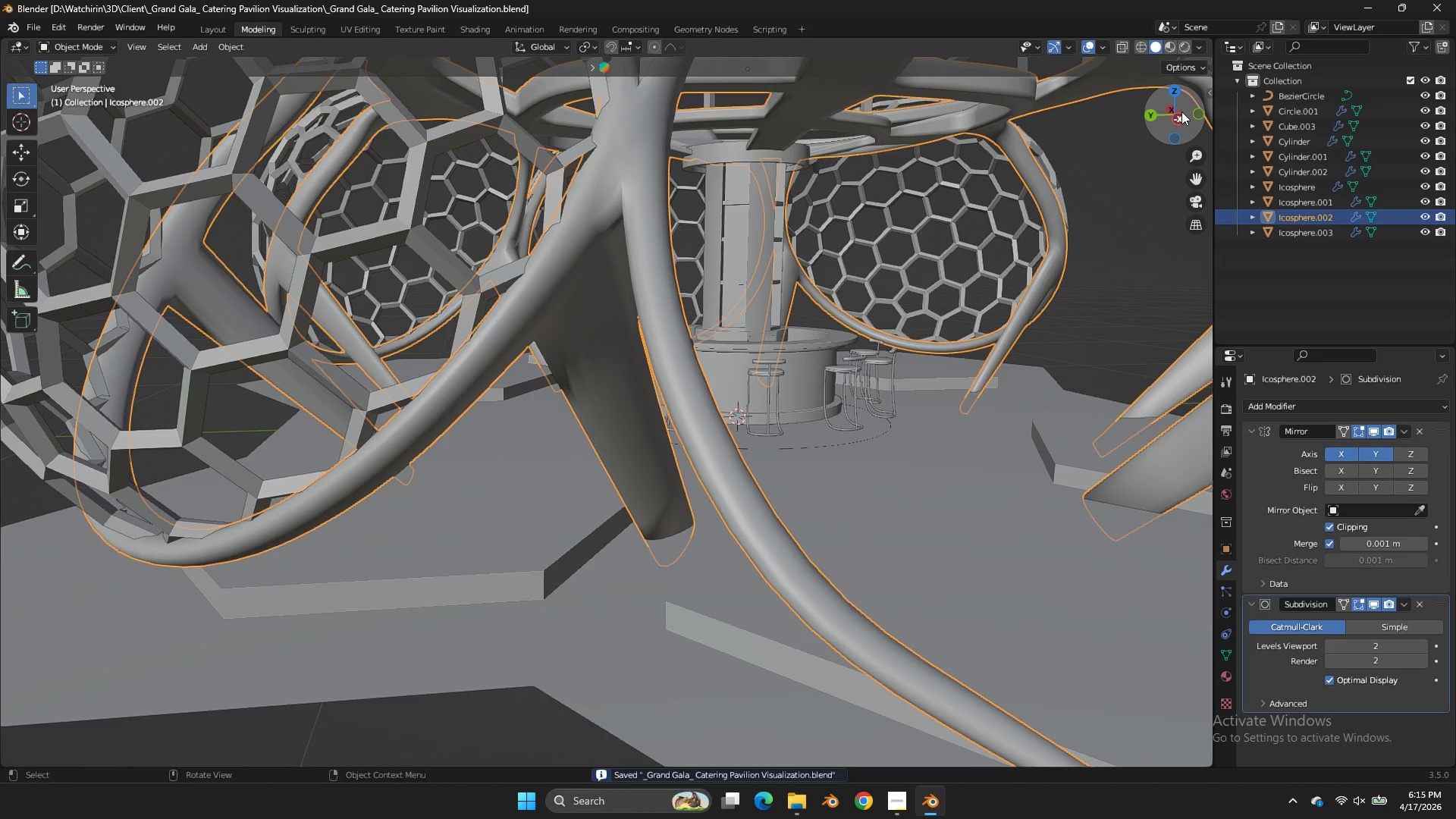 
left_click_drag(start_coordinate=[1172, 121], to_coordinate=[1147, 146])
 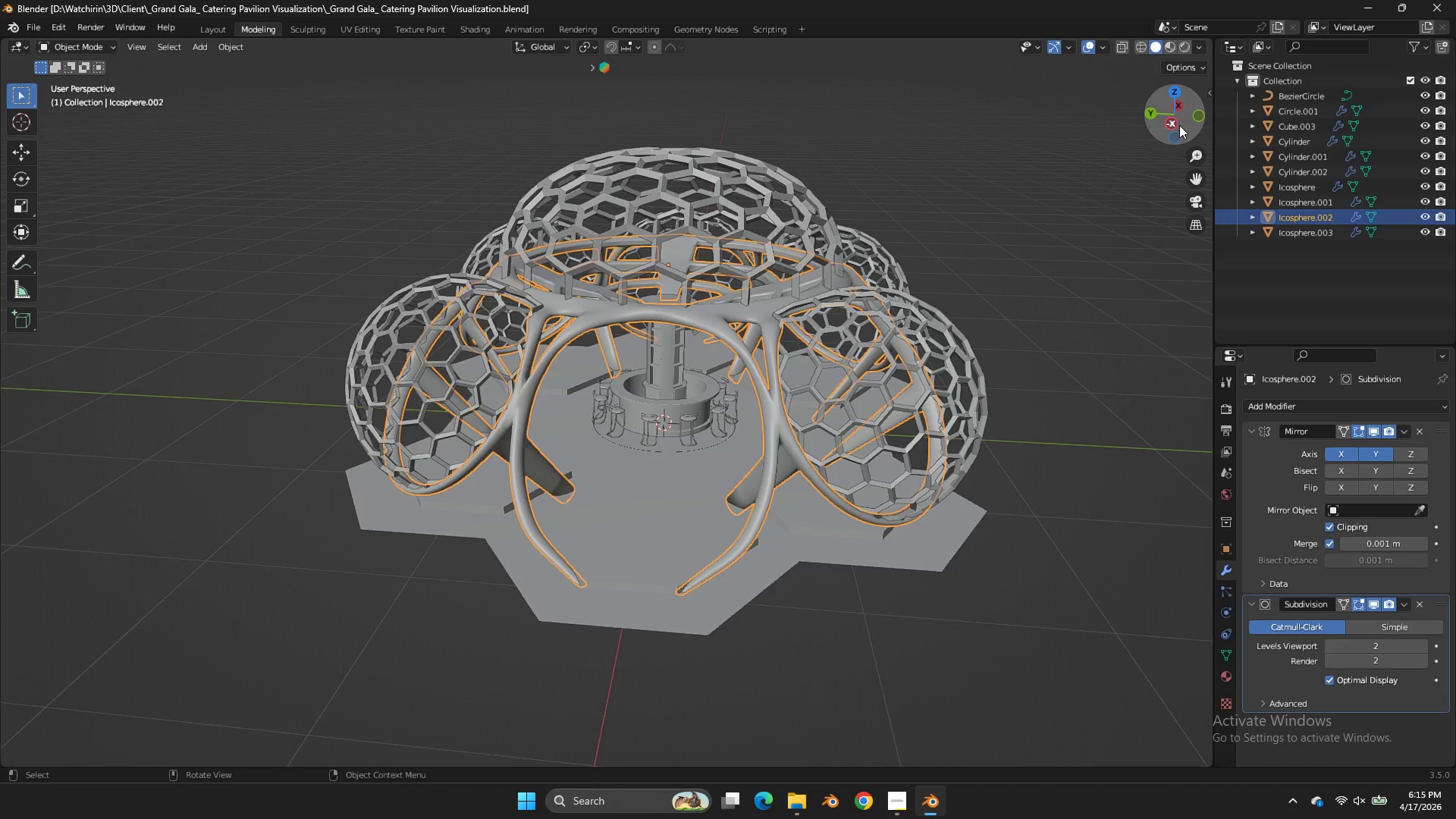 
scroll: coordinate [1179, 125], scroll_direction: down, amount: 5.0
 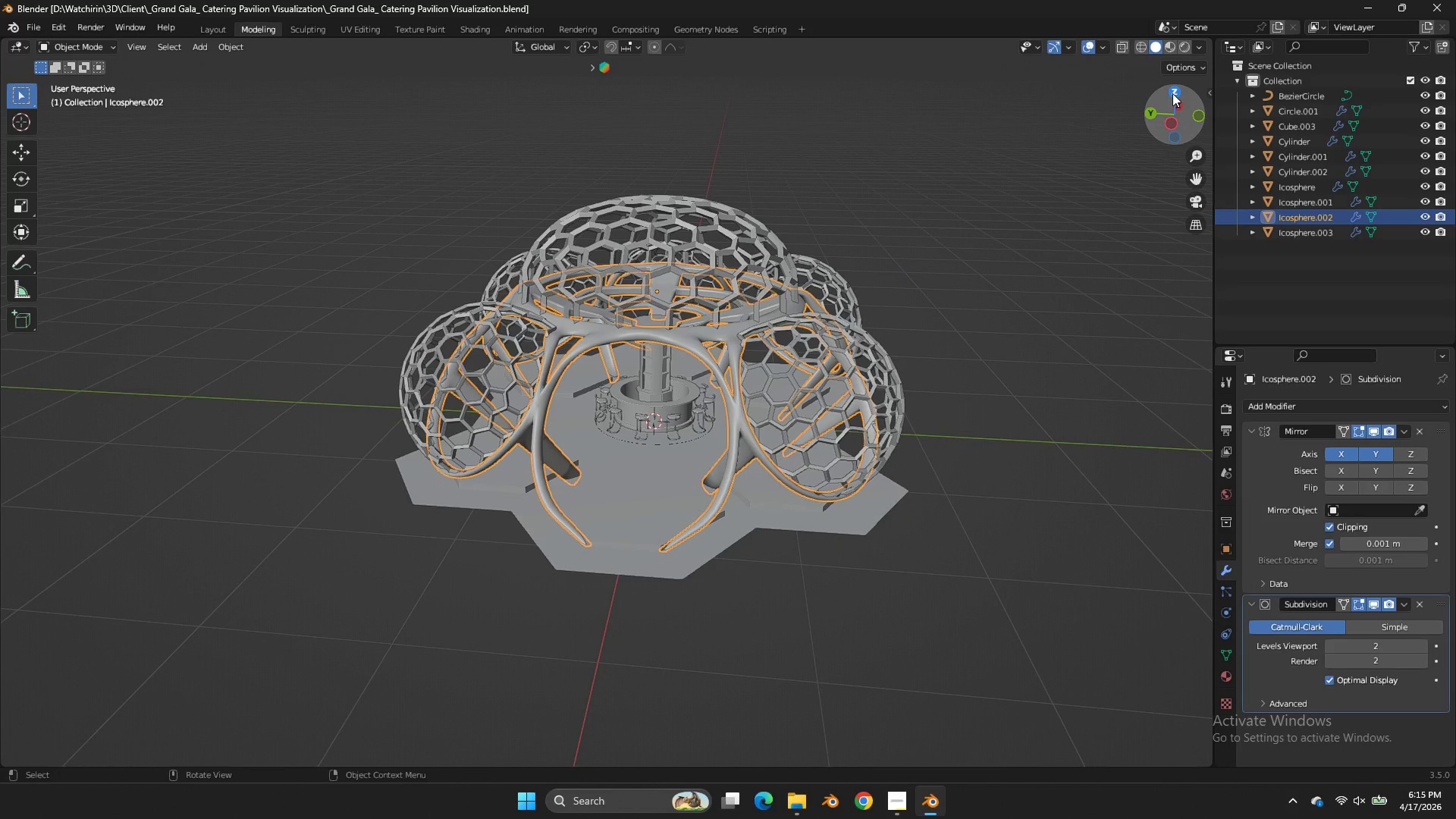 
left_click([1169, 90])
 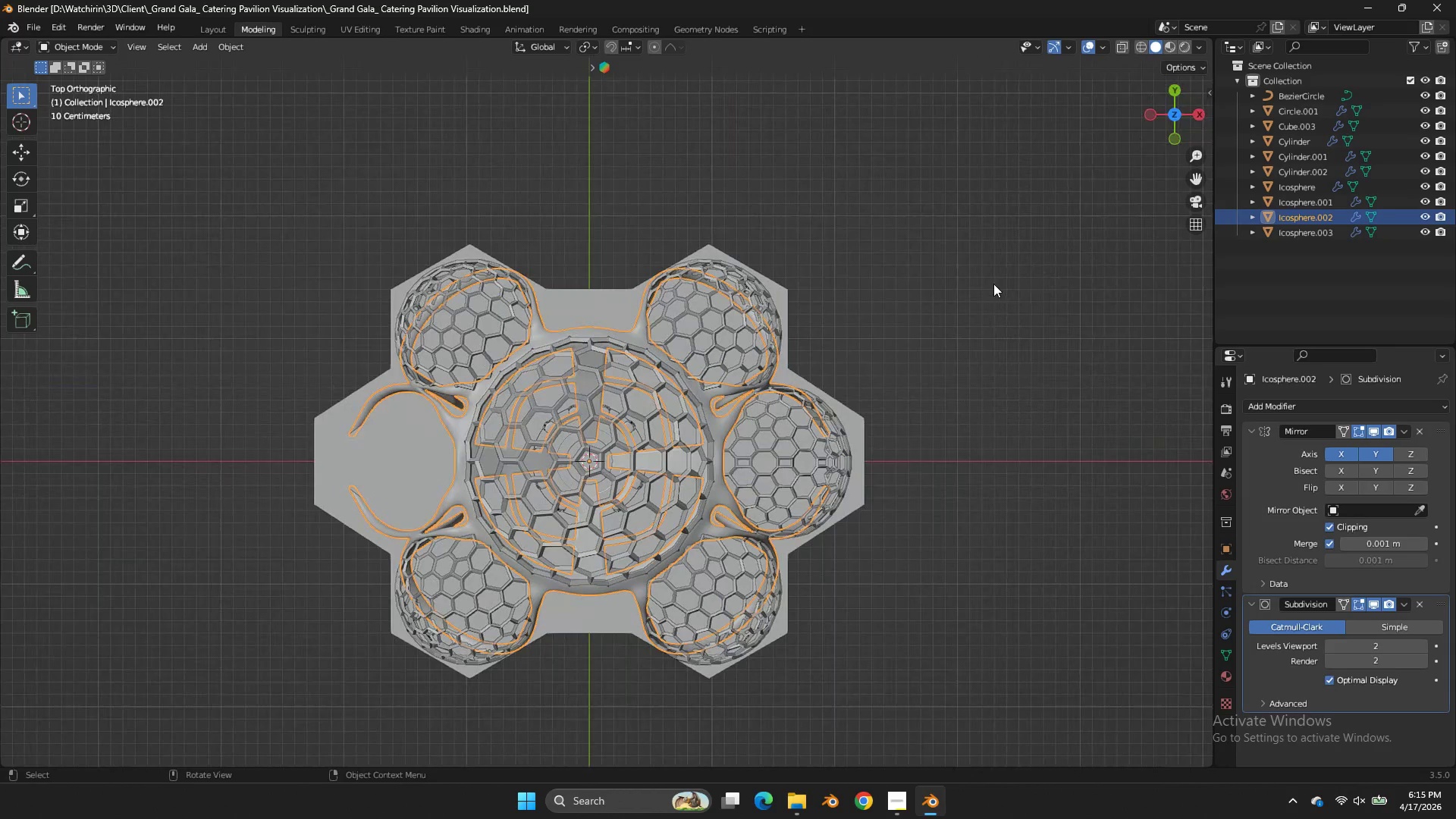 
key(Z)
 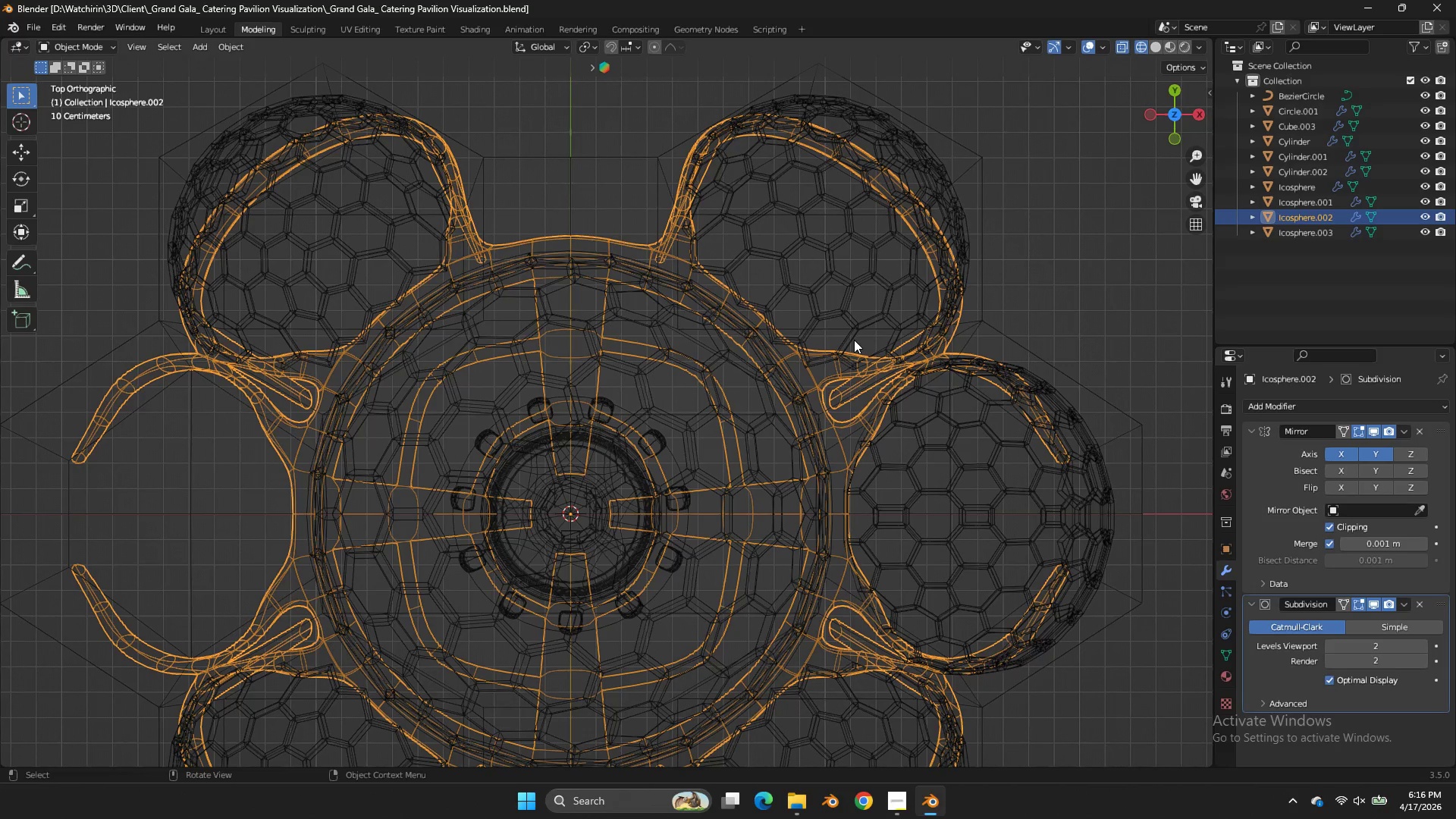 
scroll: coordinate [928, 326], scroll_direction: up, amount: 4.0
 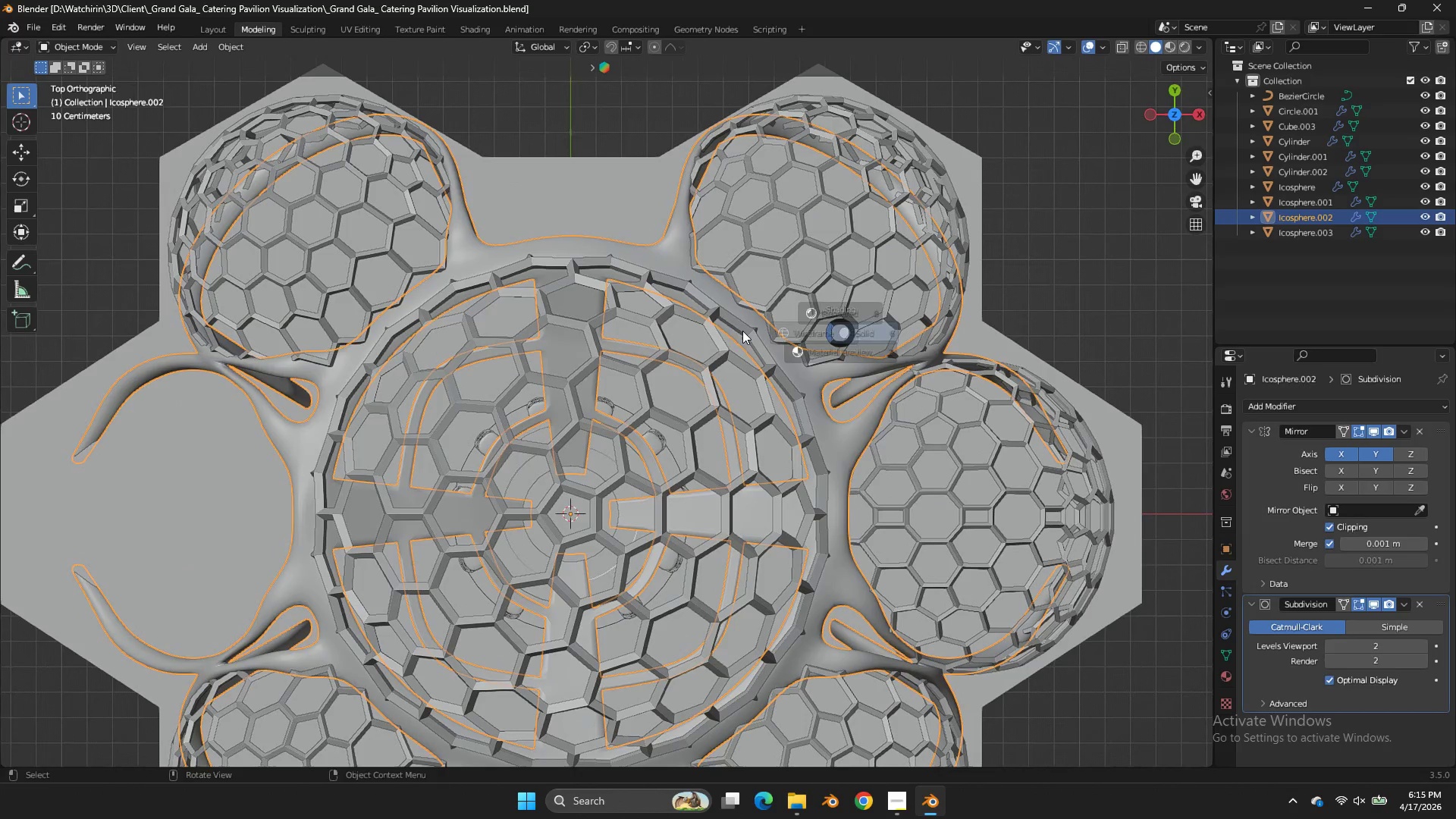 
wait(6.11)
 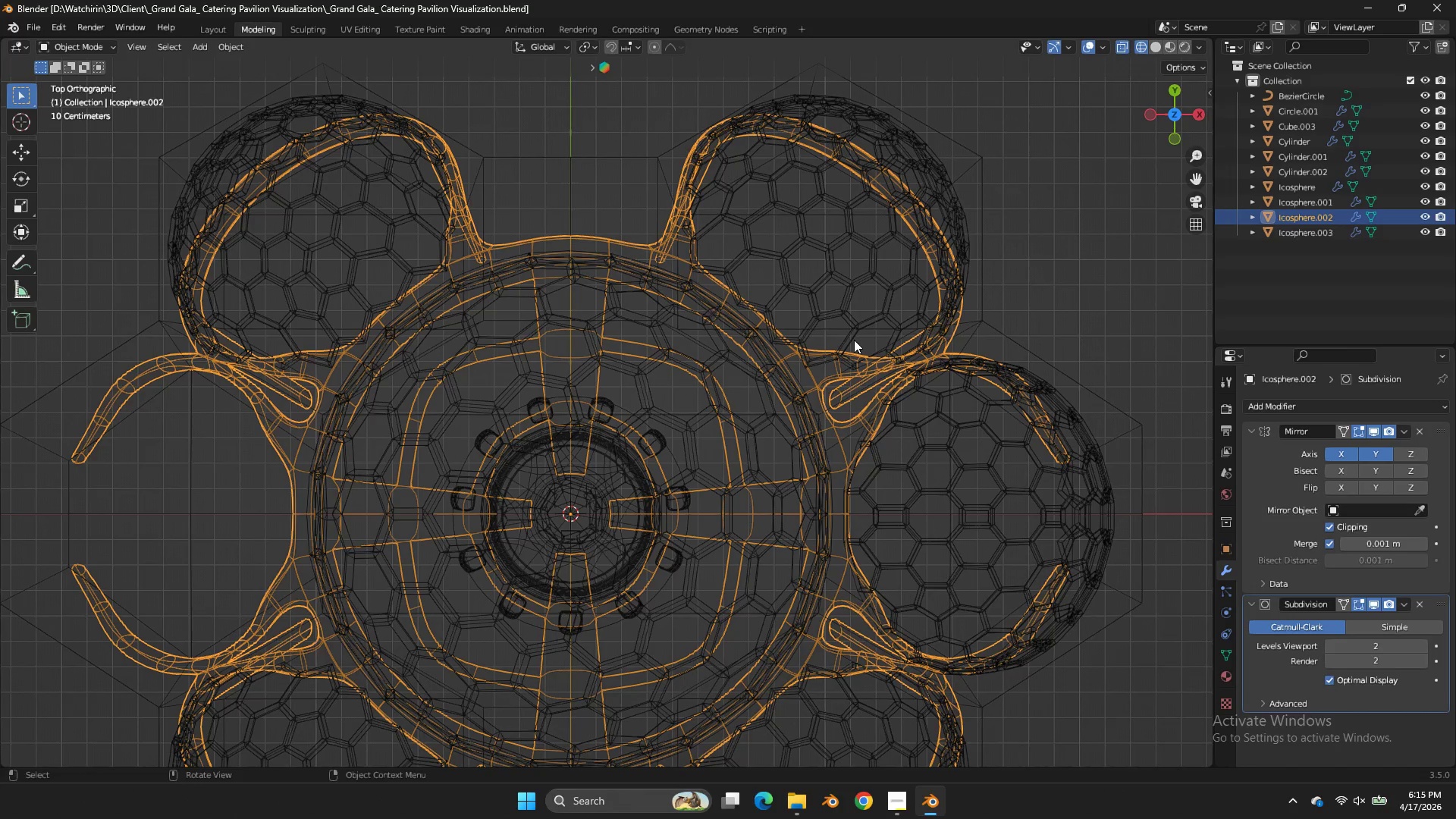 
hold_key(key=ShiftLeft, duration=0.39)
 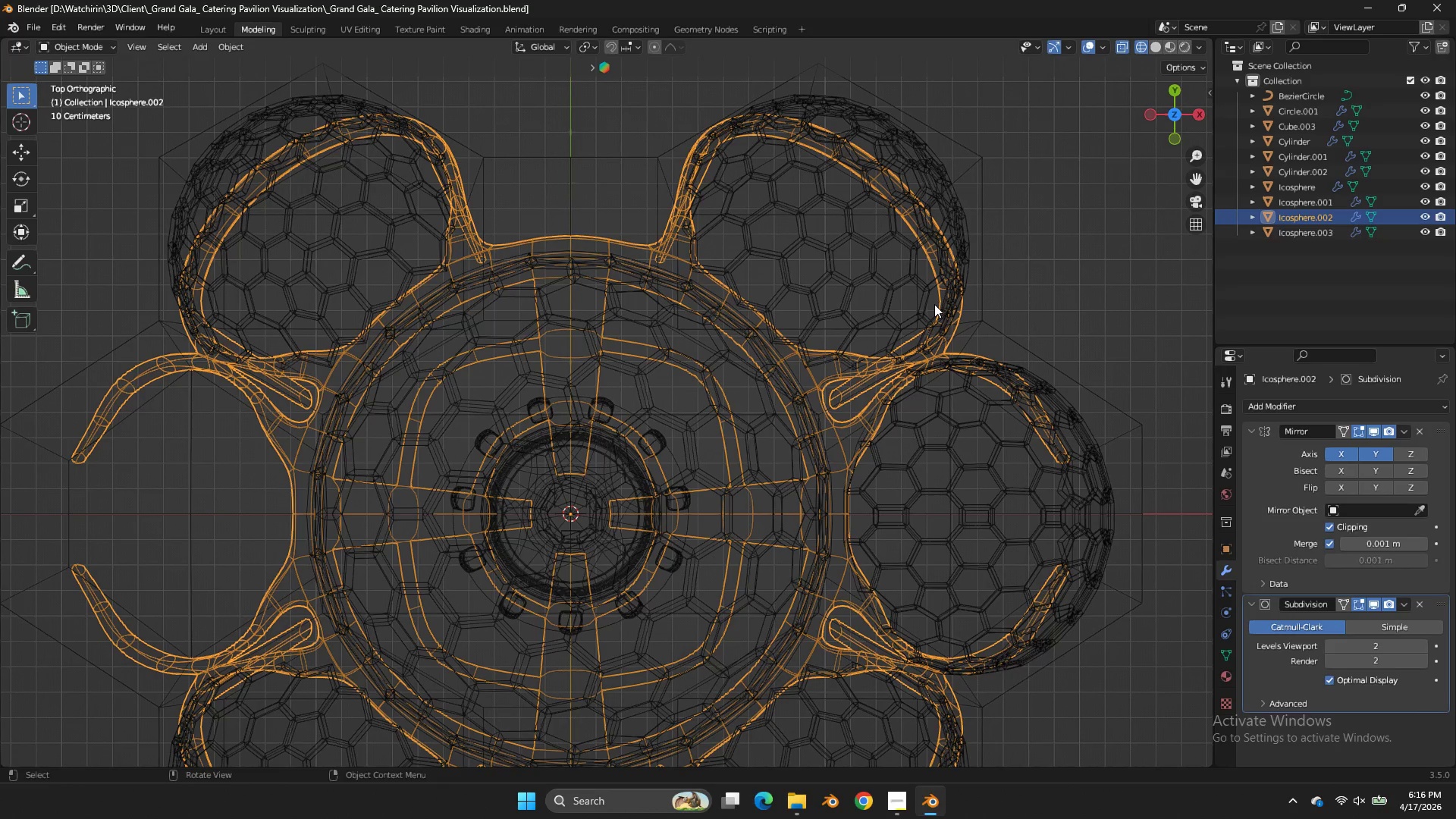 
key(Shift+A)
 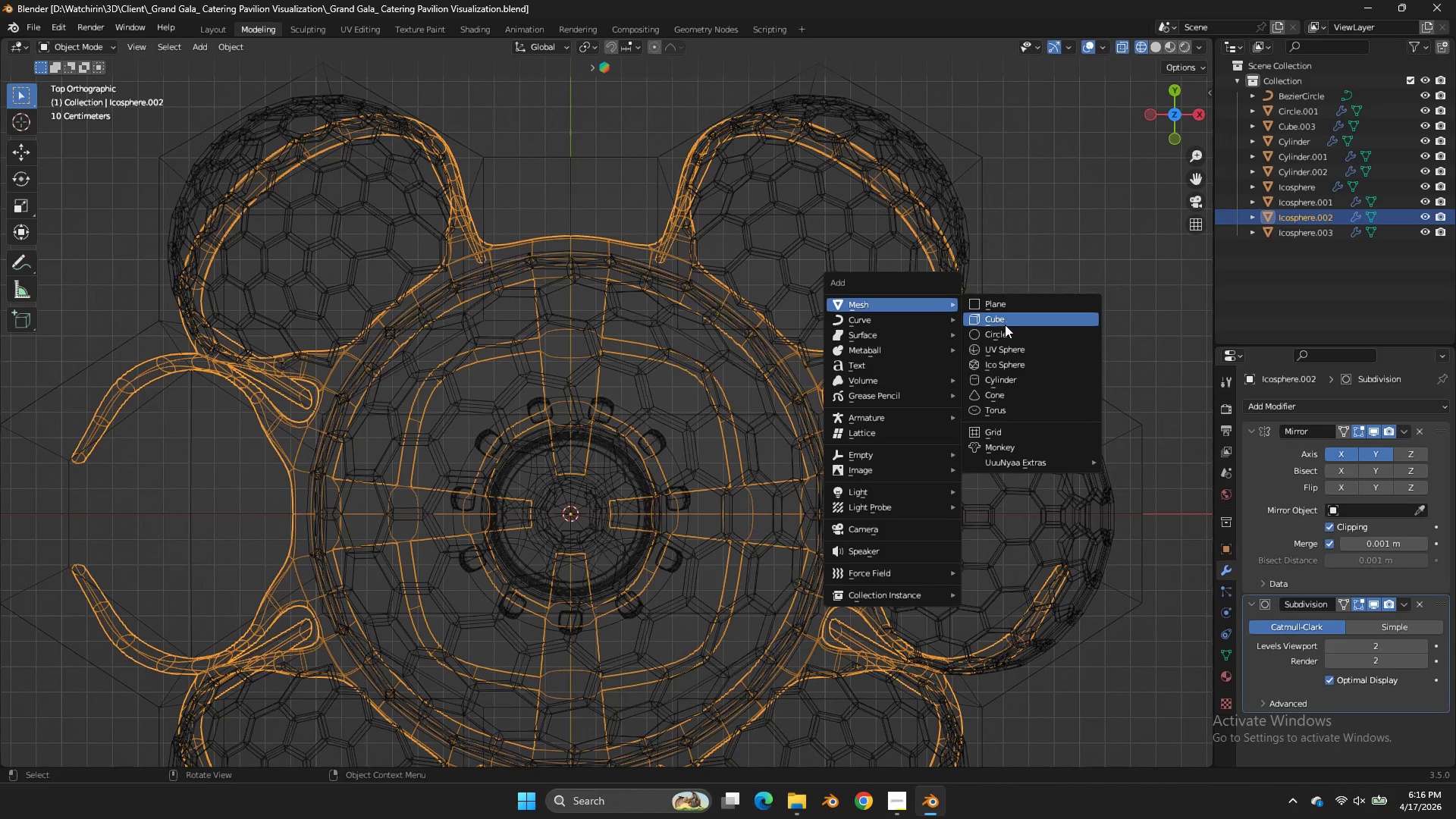 
left_click([1004, 321])
 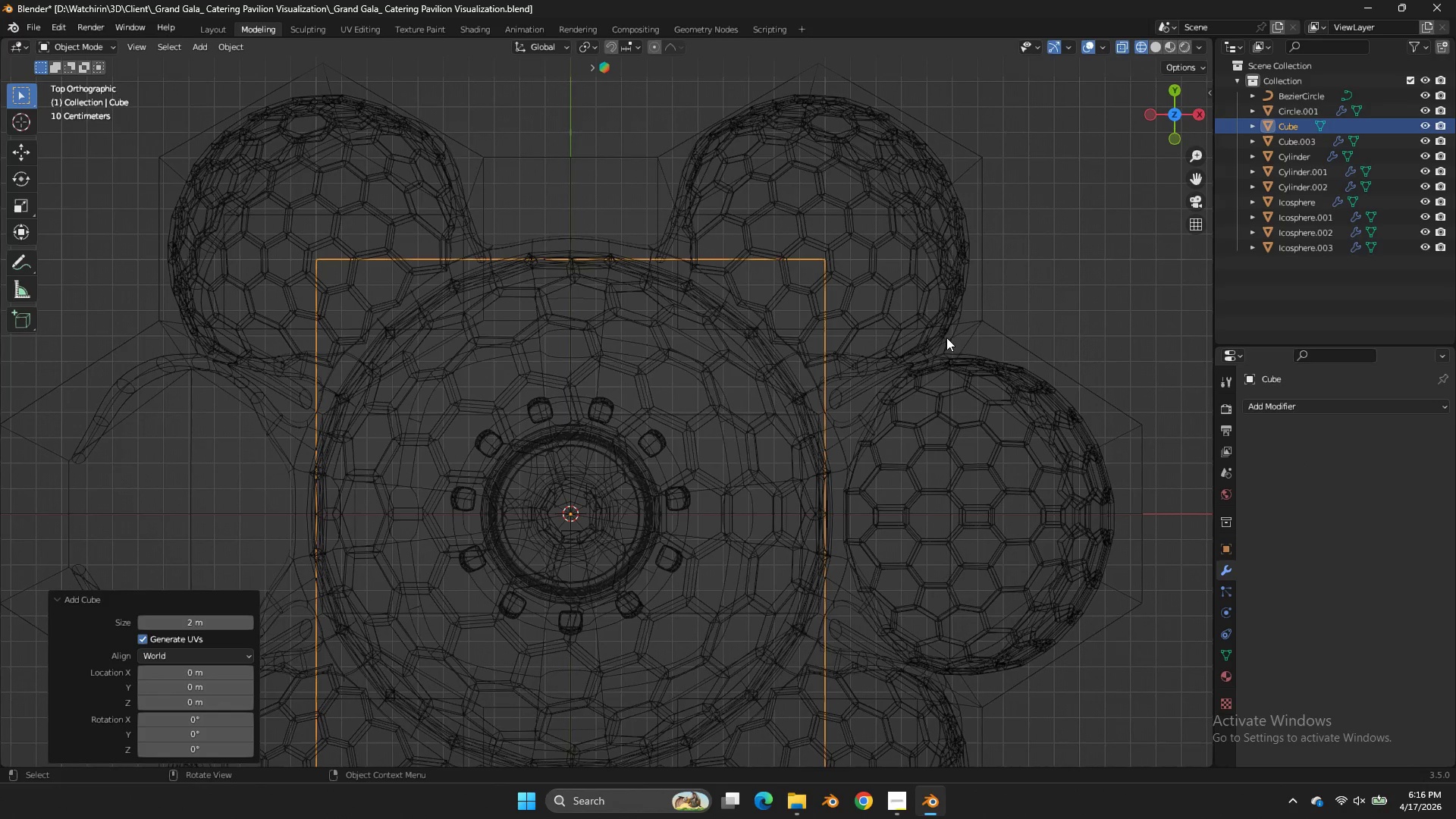 
key(S)
 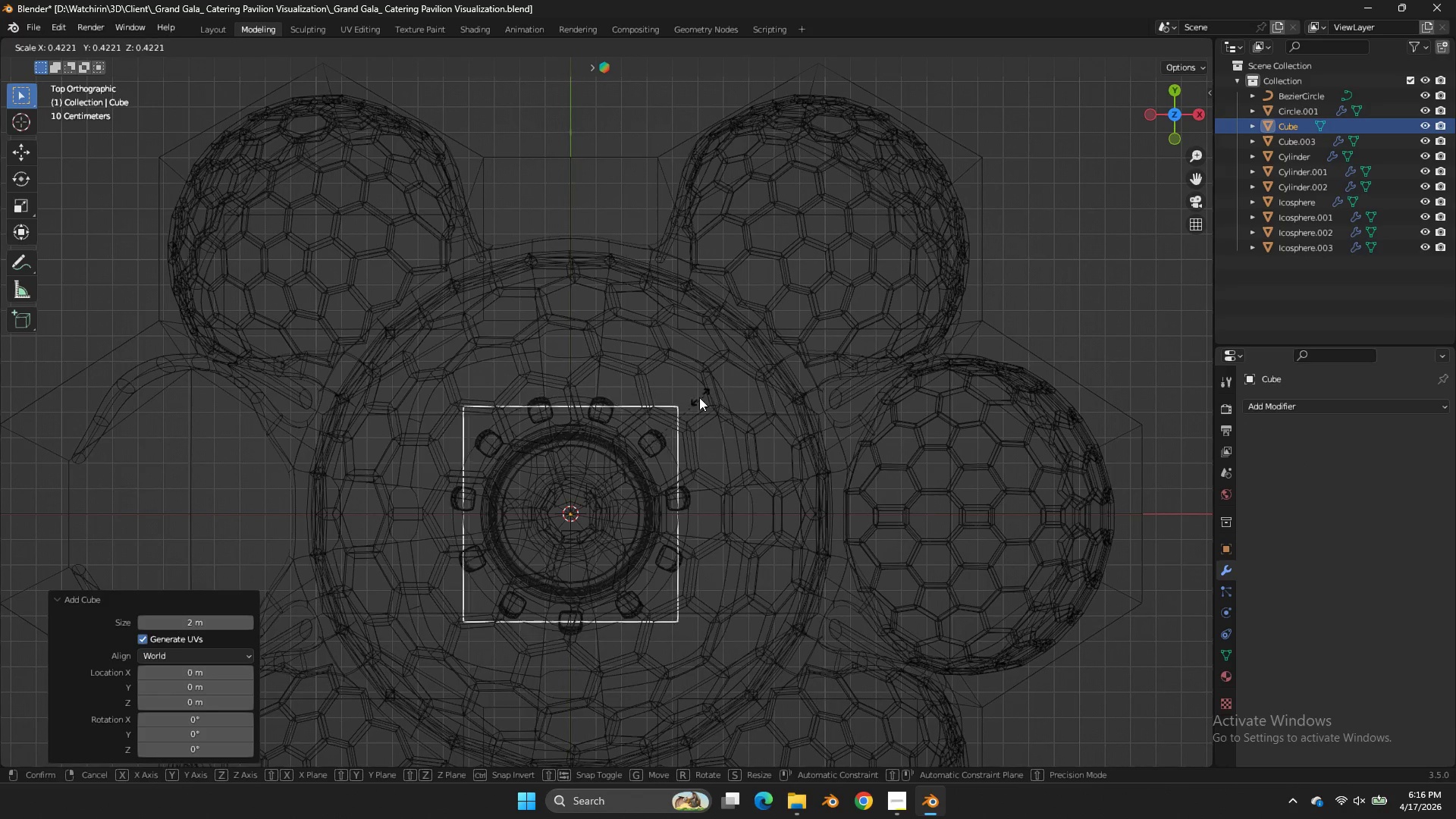 
left_click([699, 397])
 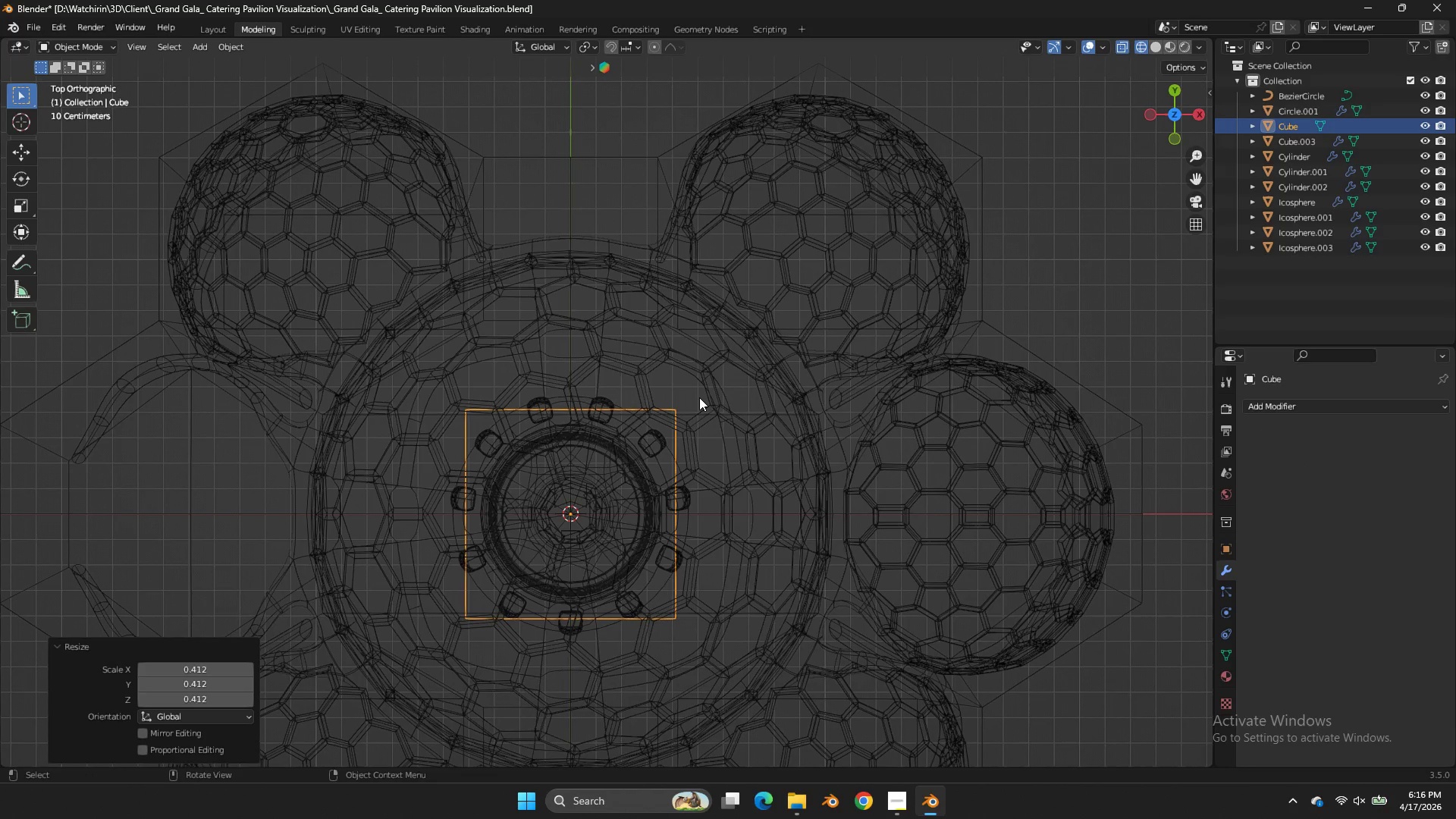 
key(Tab)
 